 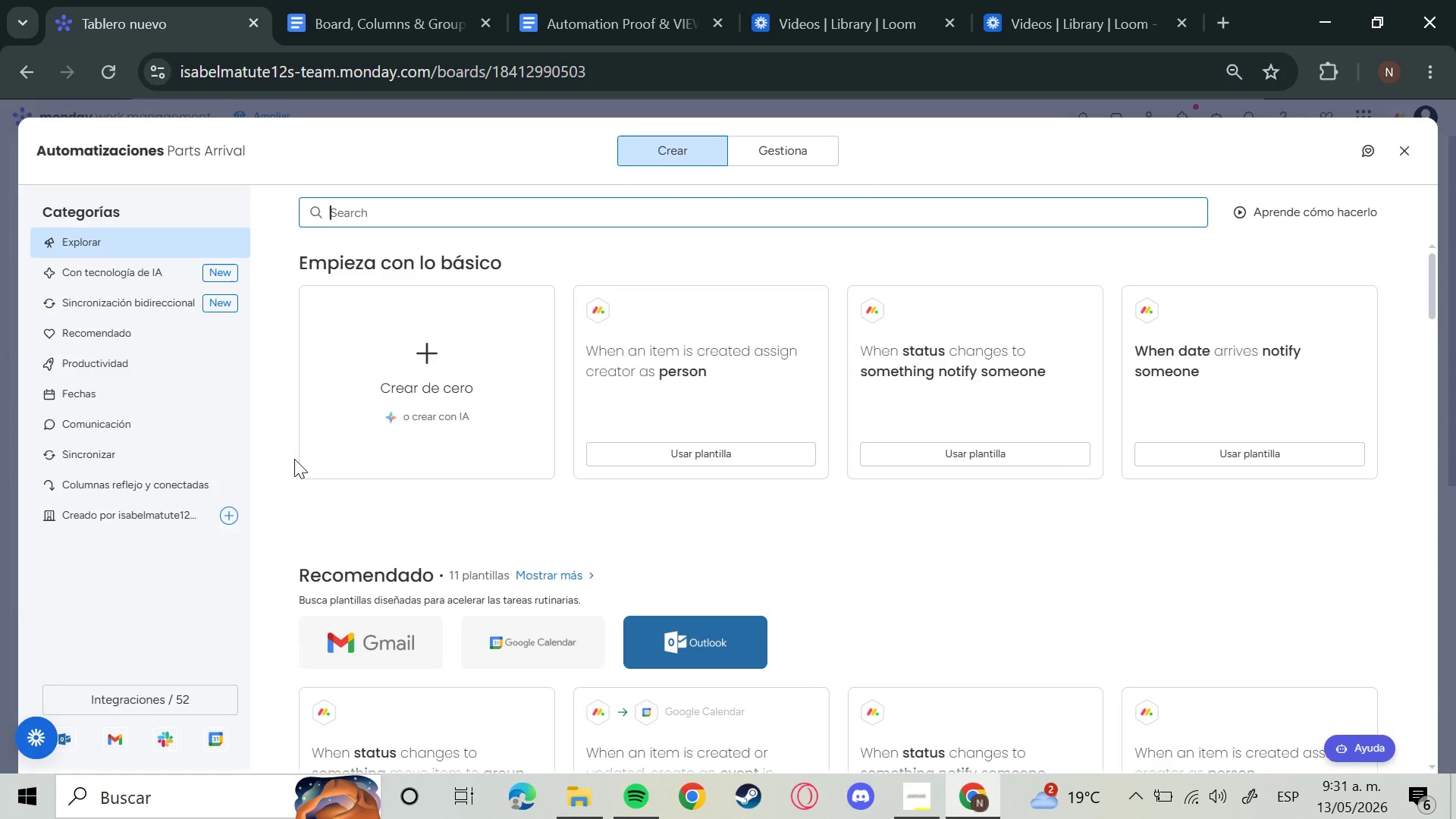 
left_click([456, 381])
 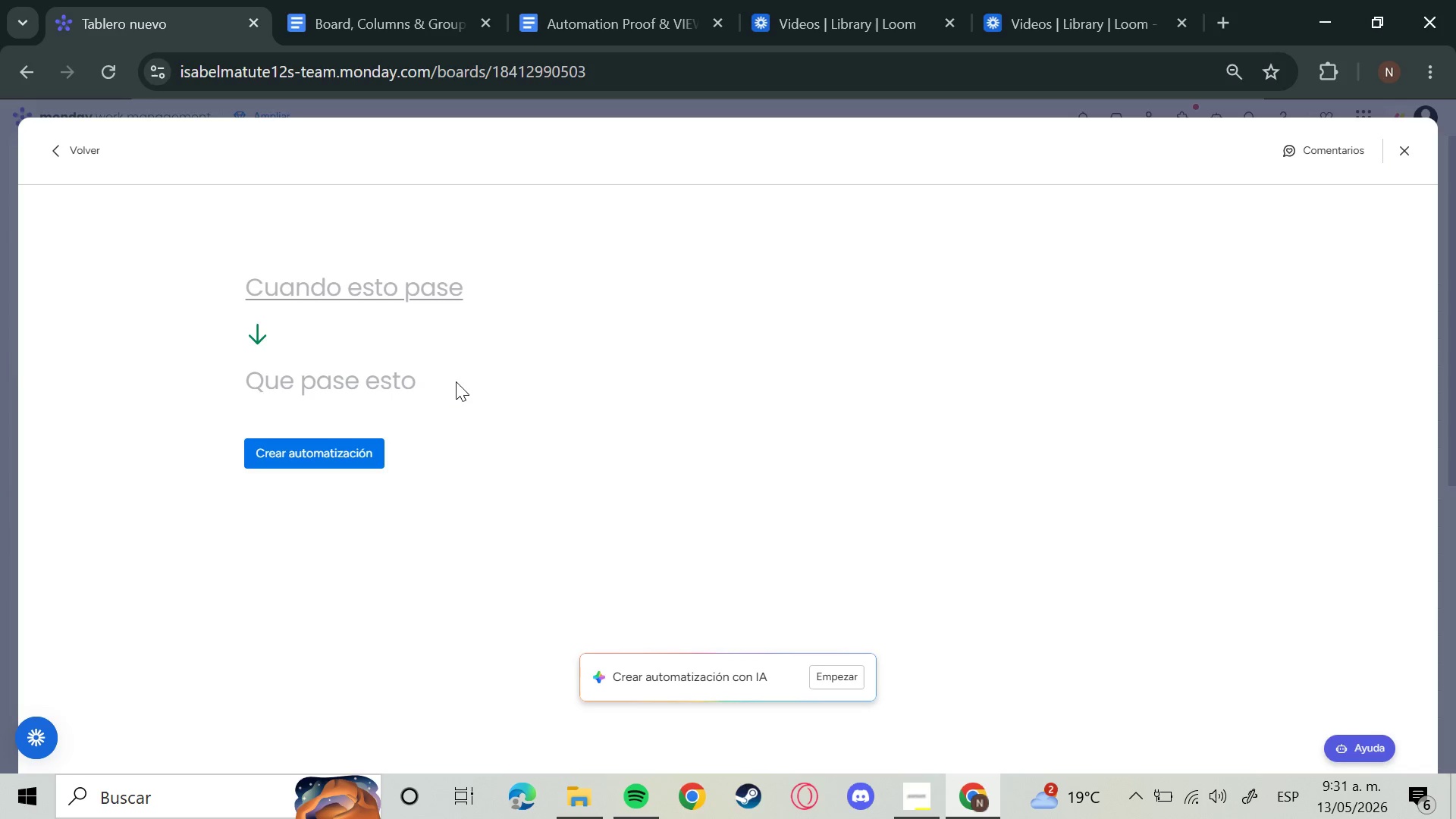 
wait(9.62)
 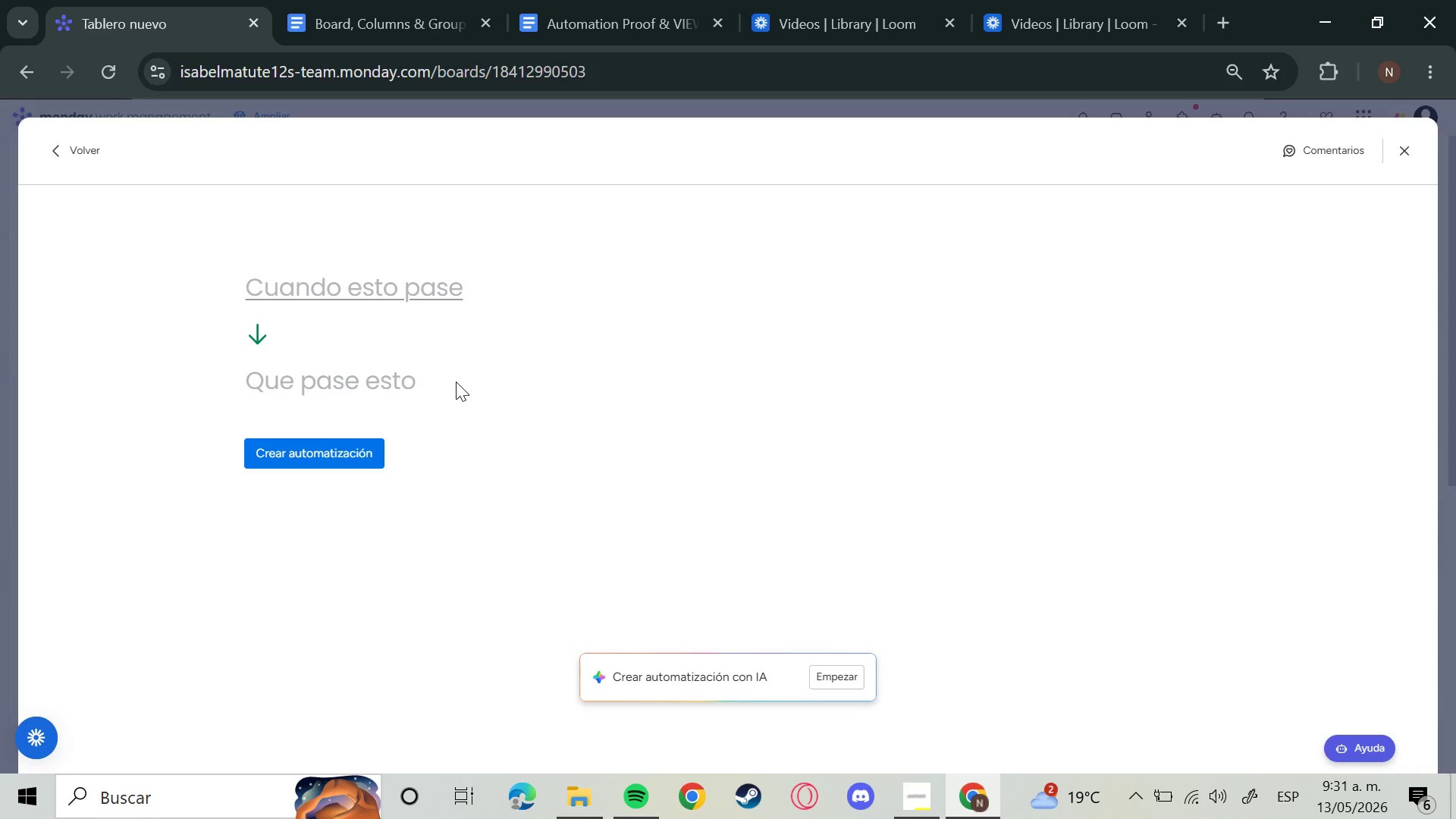 
left_click([346, 288])
 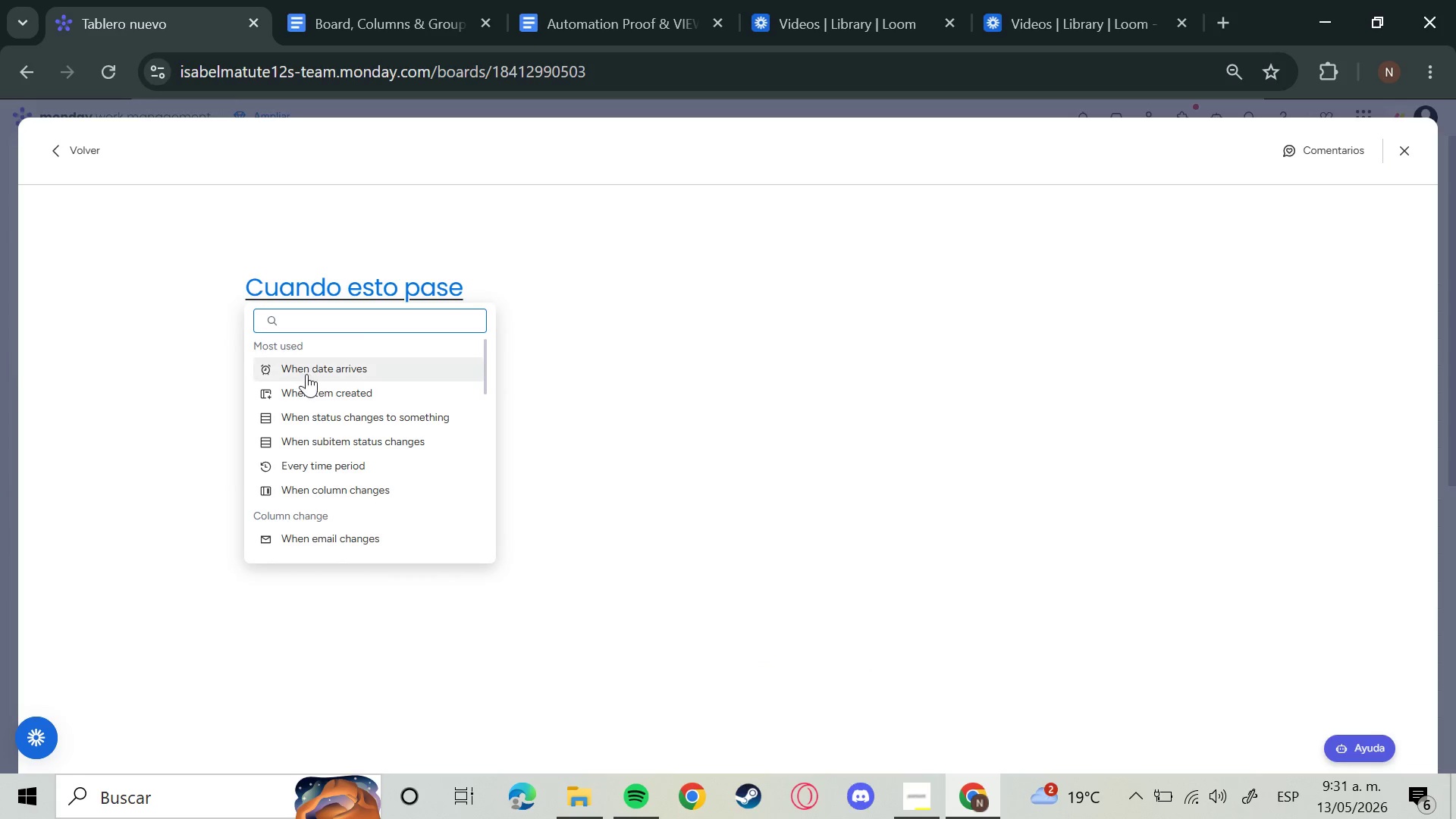 
left_click([306, 374])
 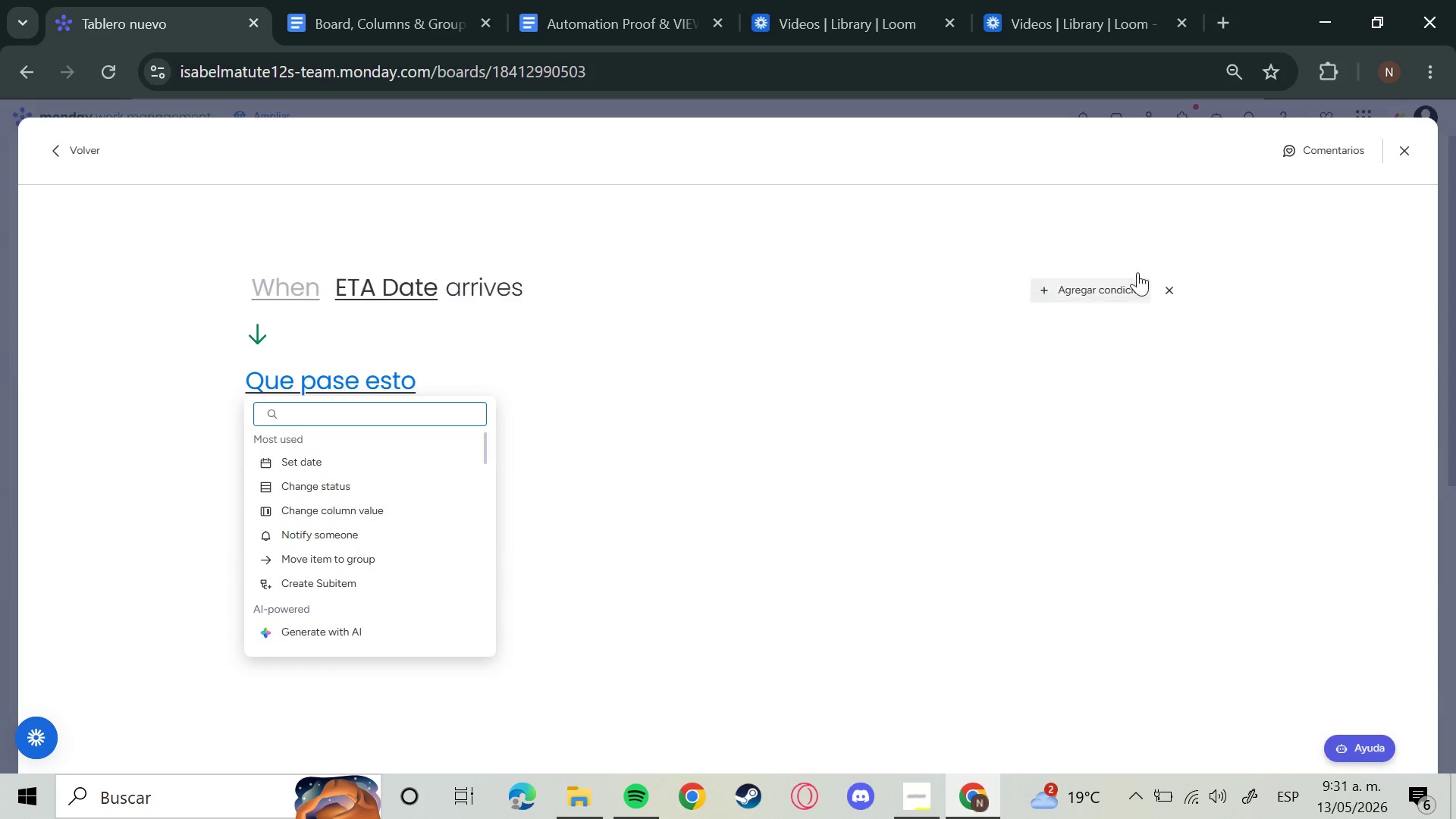 
double_click([1100, 286])
 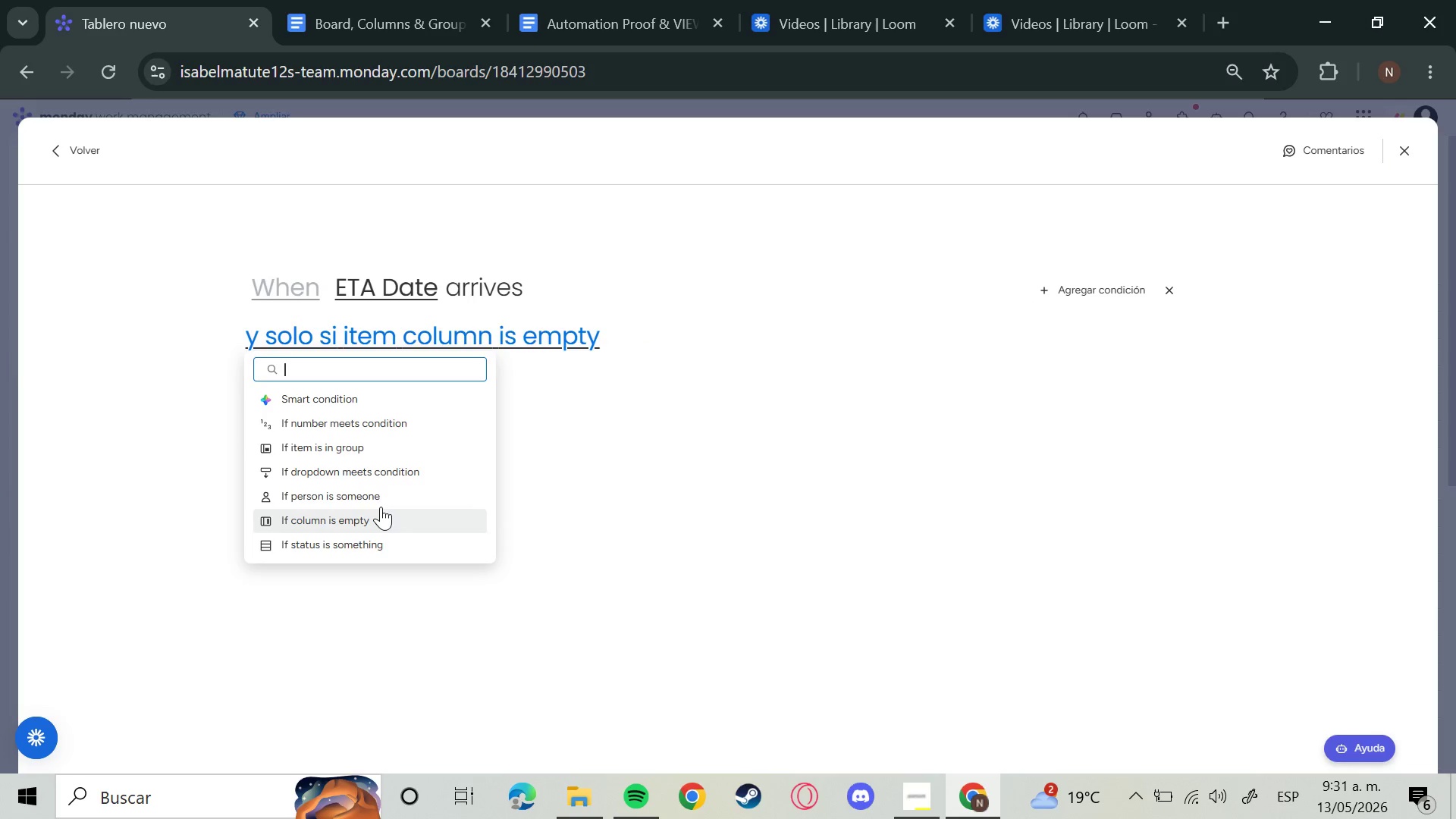 
left_click([356, 554])
 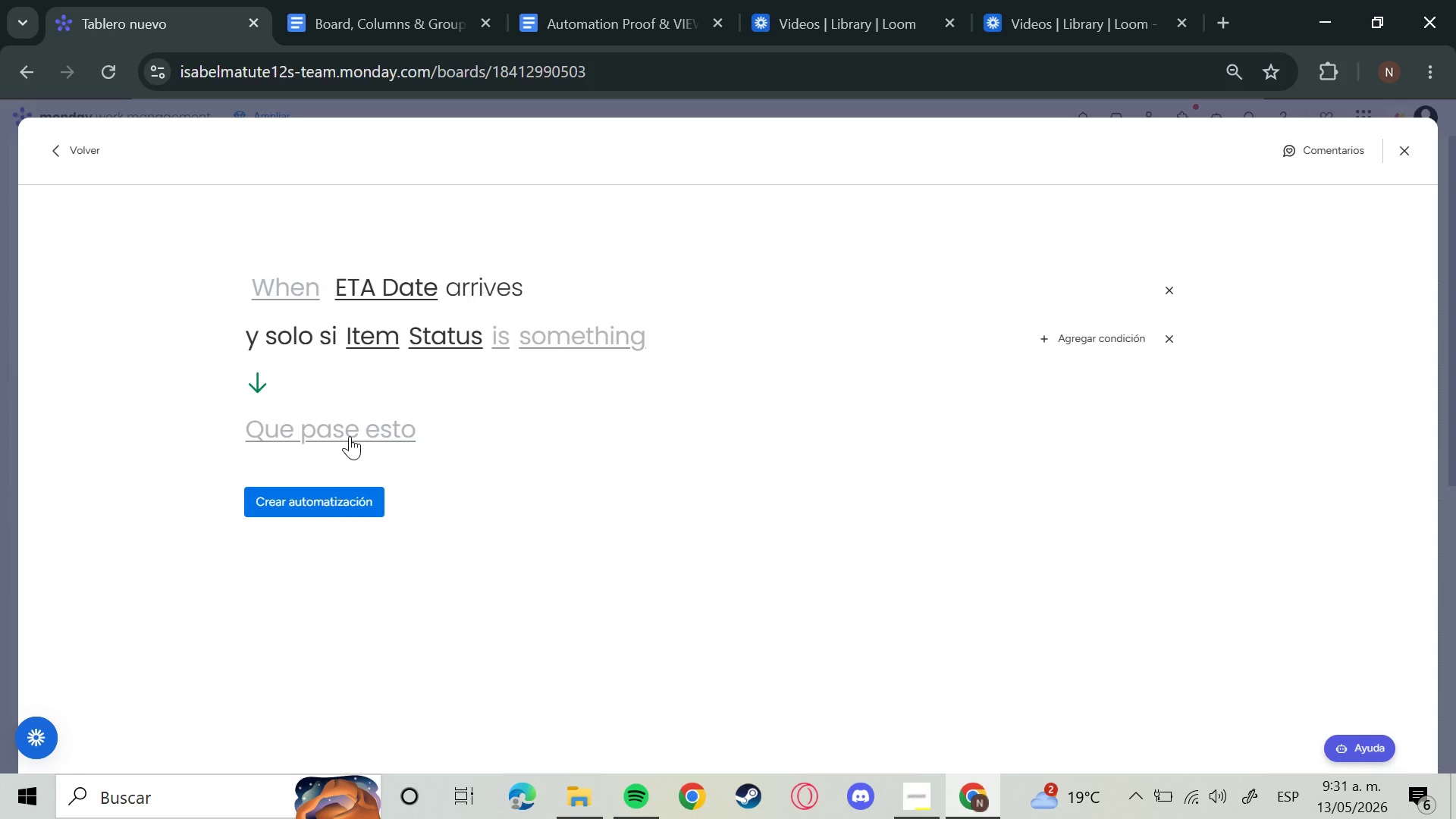 
left_click([350, 436])
 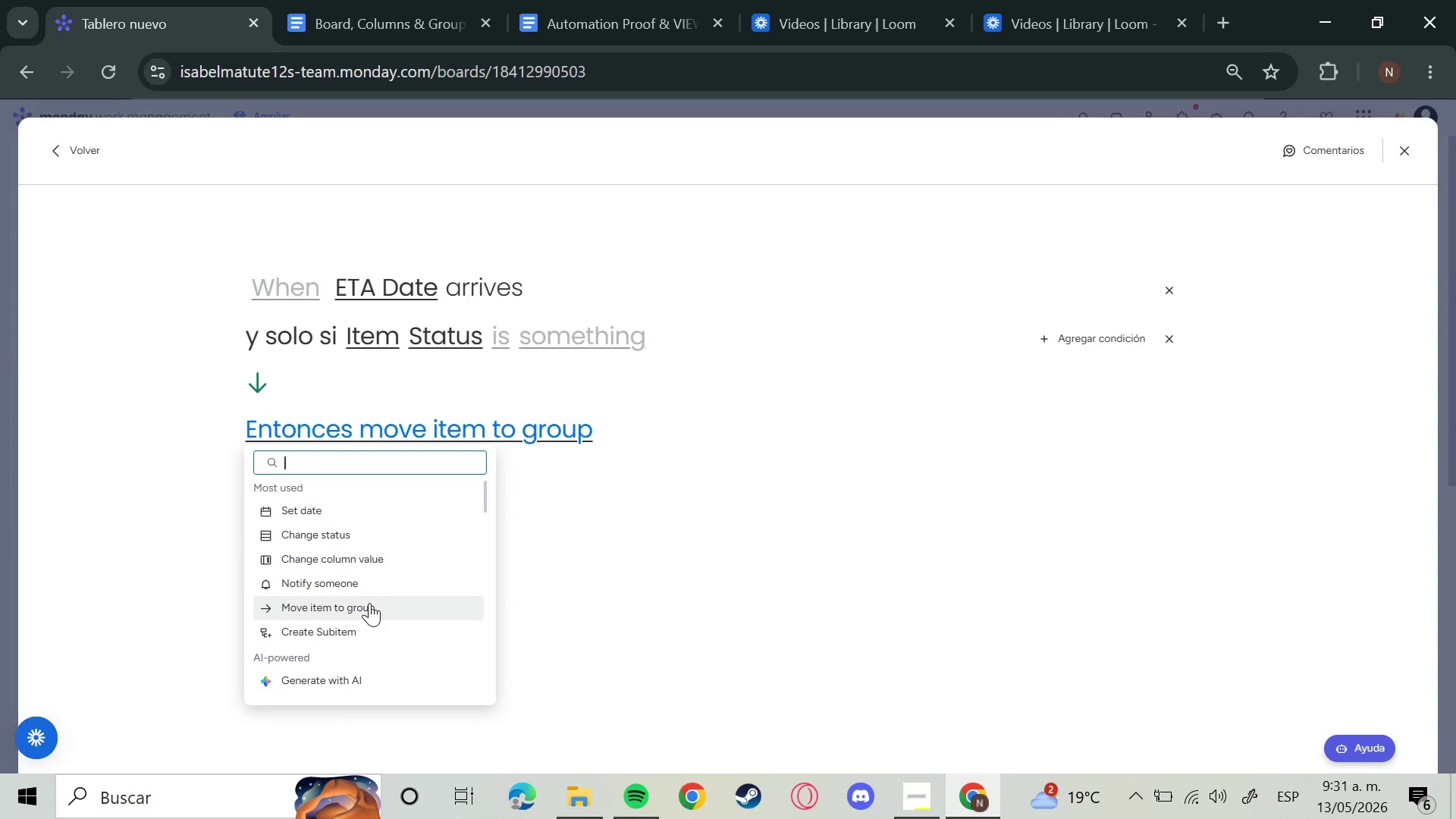 
left_click([367, 588])
 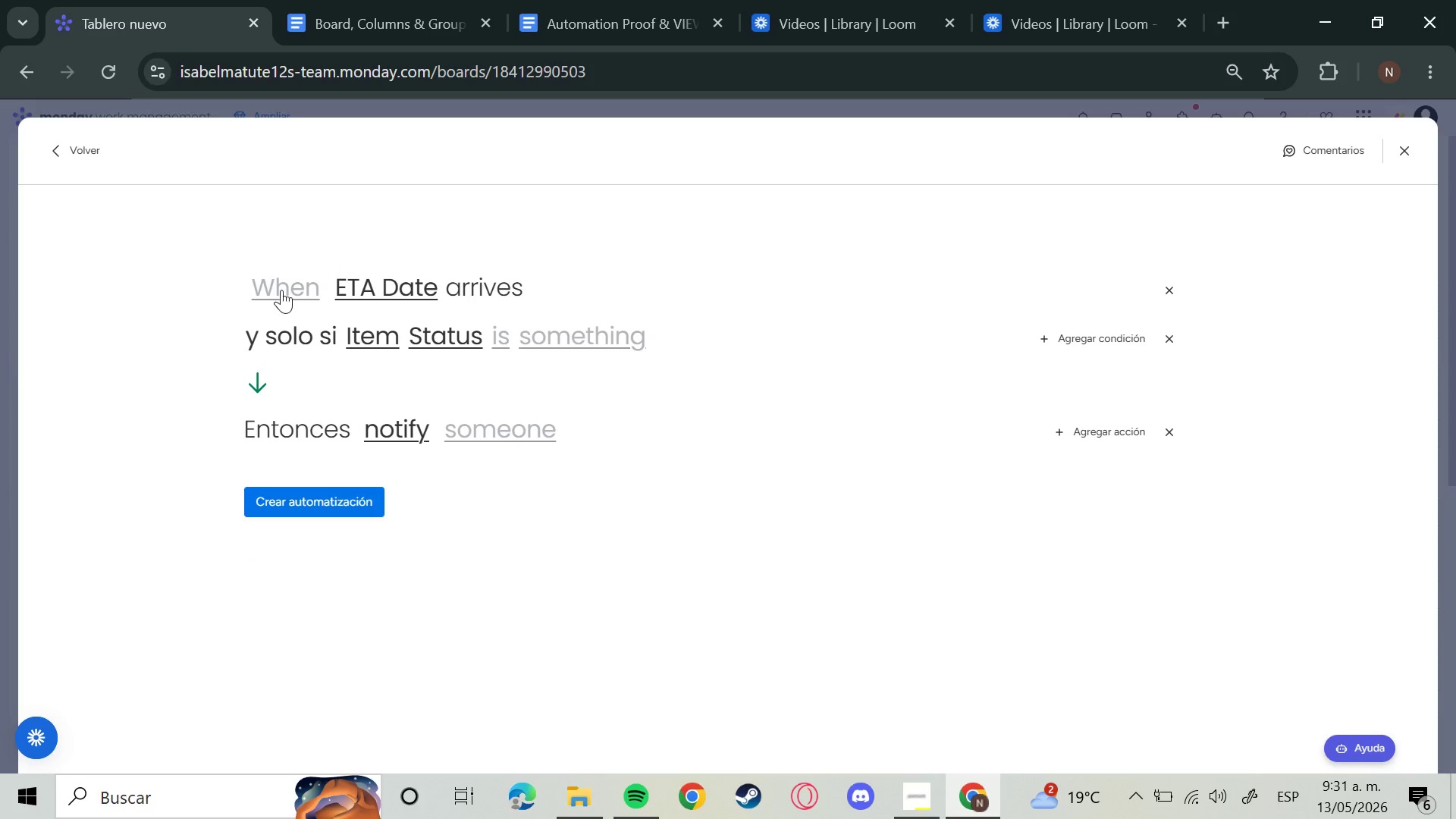 
left_click([281, 290])
 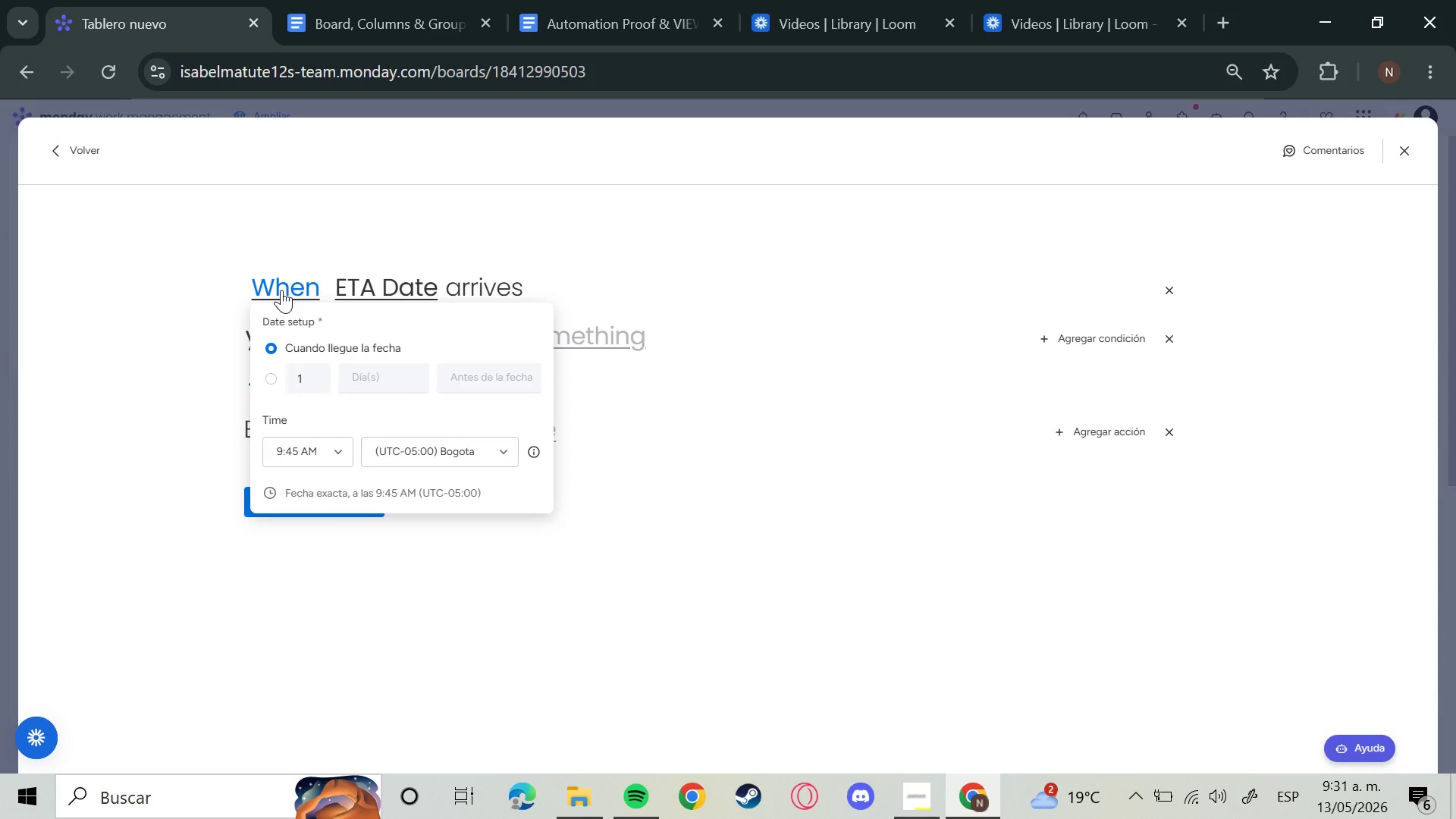 
wait(13.89)
 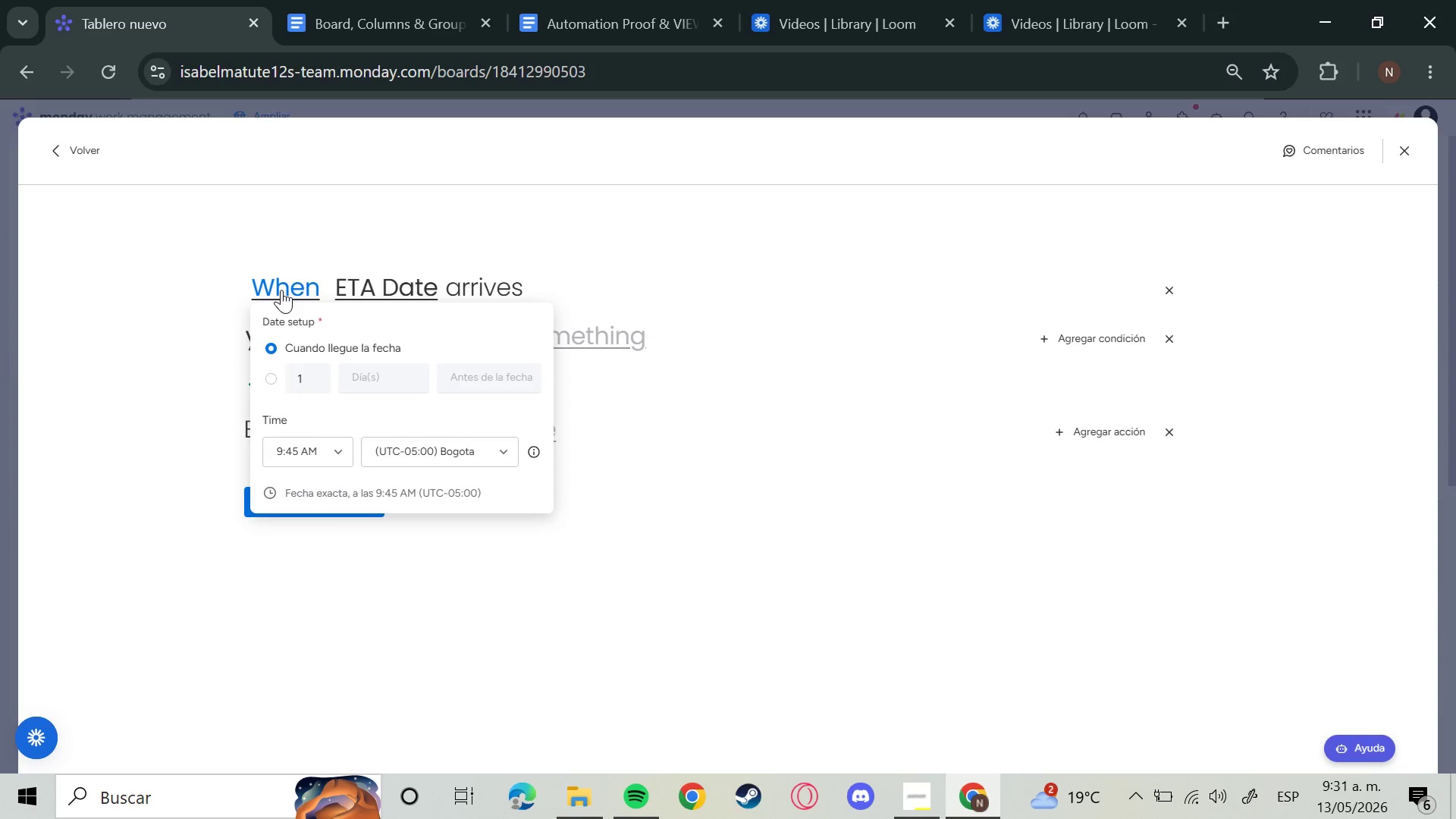 
left_click([287, 343])
 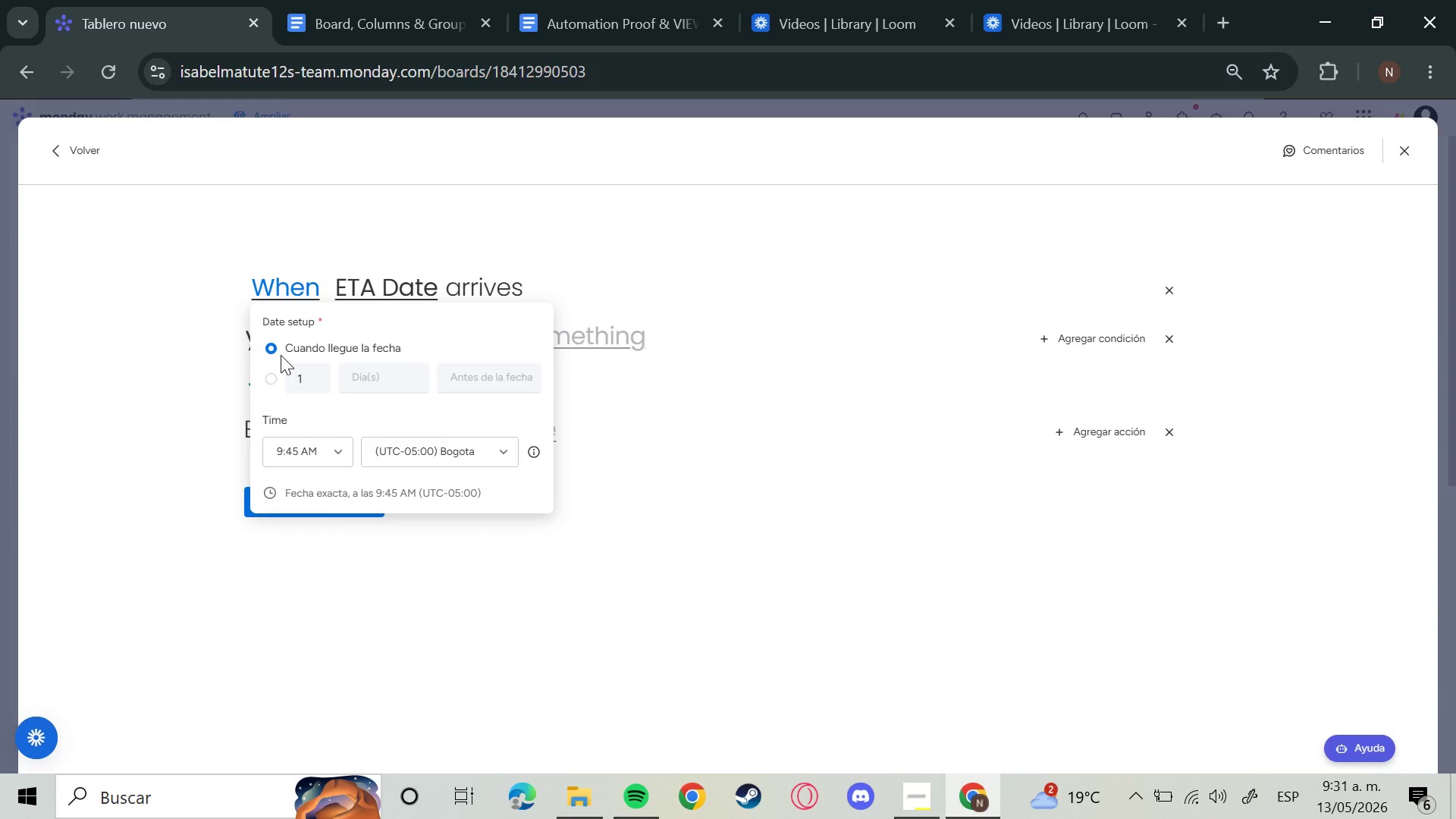 
left_click([271, 345])
 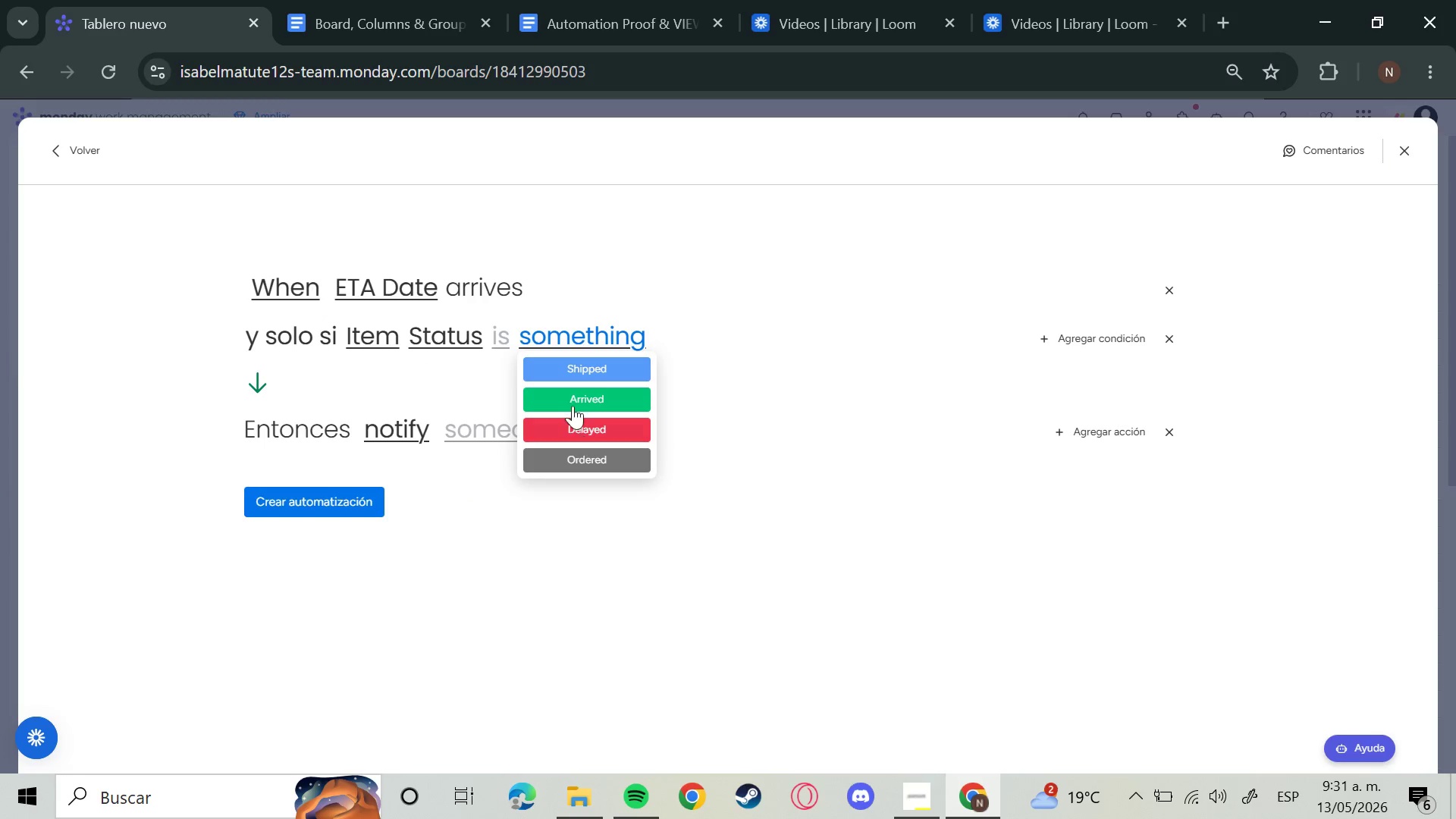 
wait(8.97)
 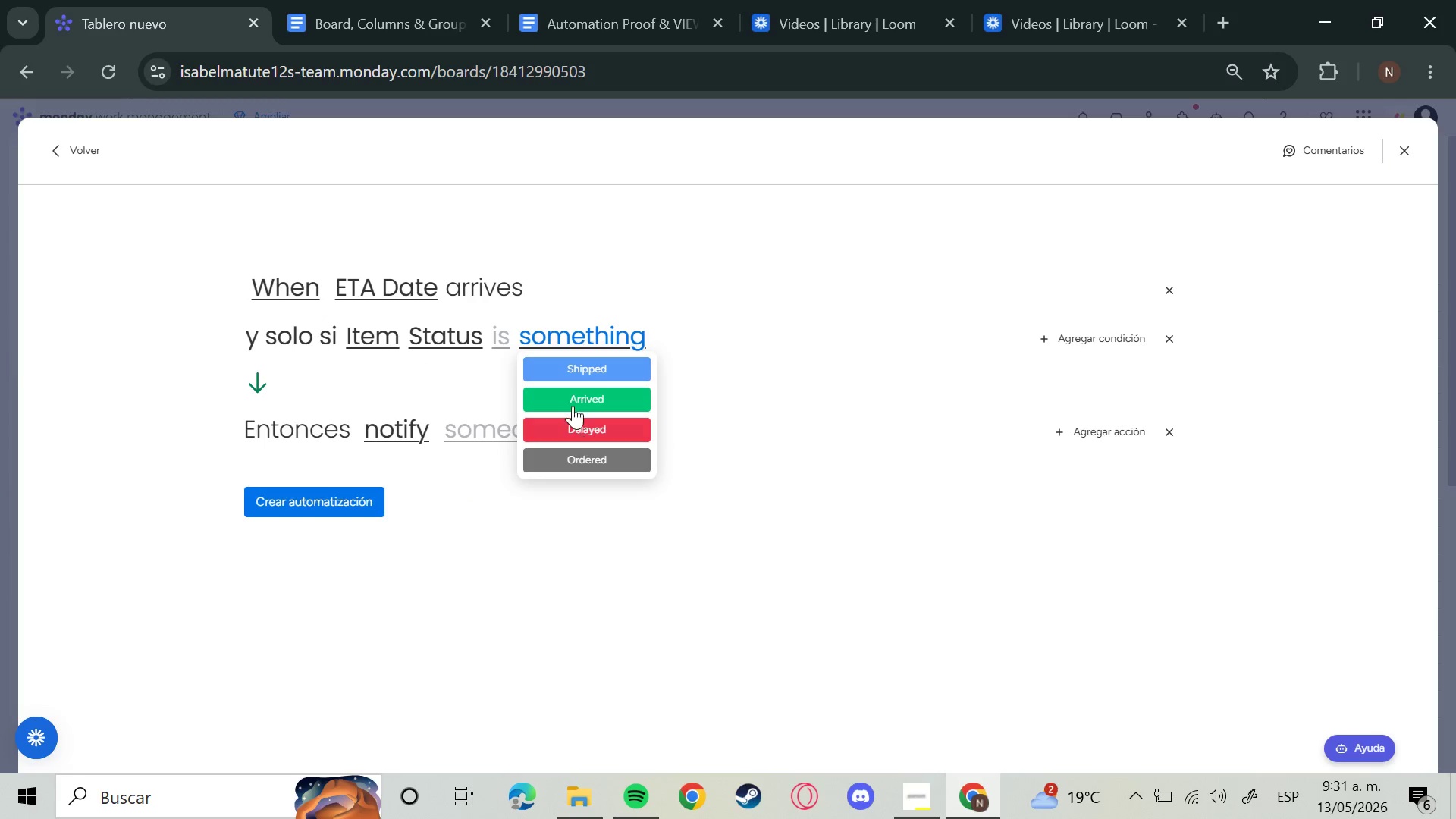 
scroll: coordinate [548, 406], scroll_direction: down, amount: 3.0
 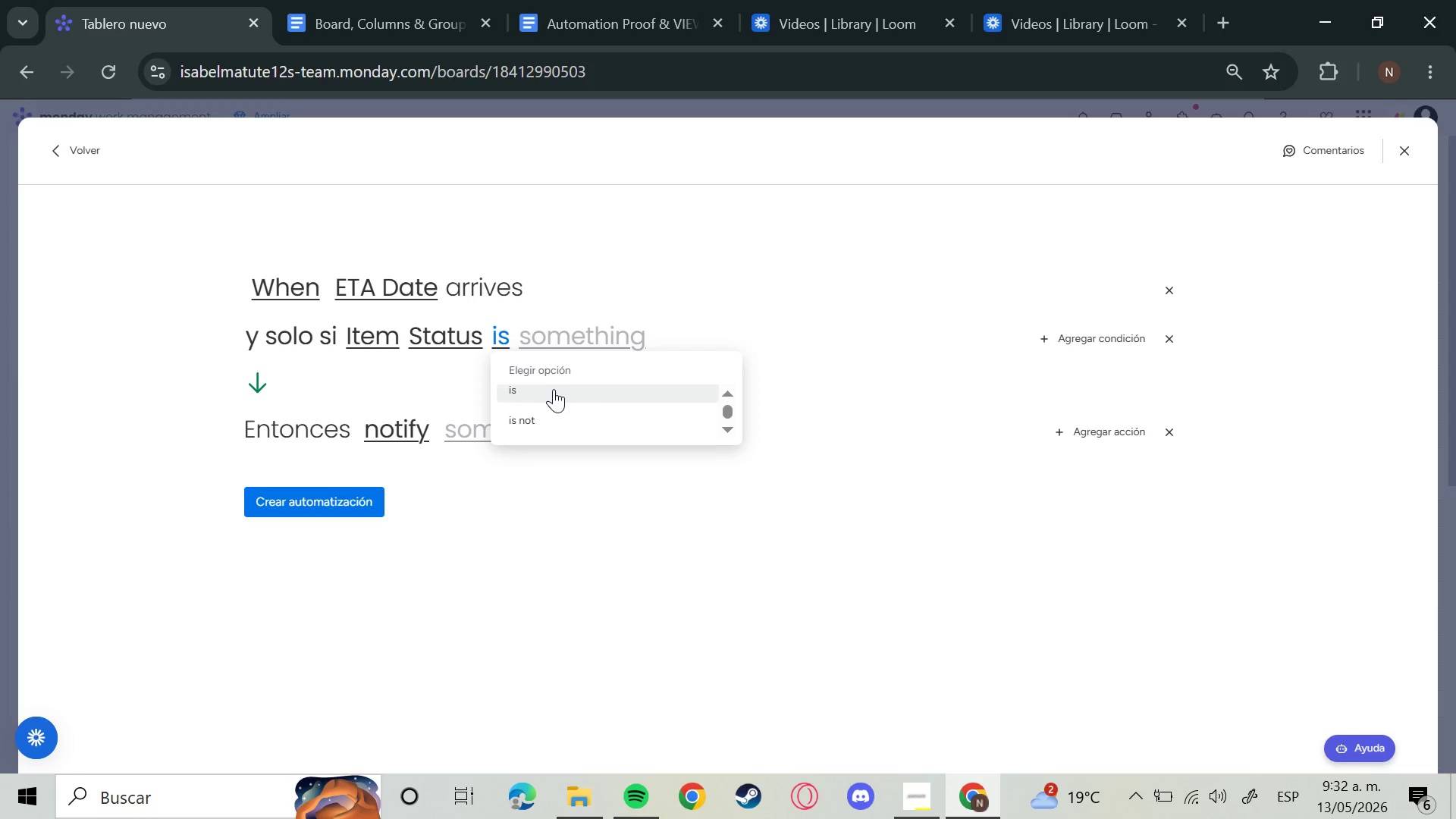 
left_click([550, 395])
 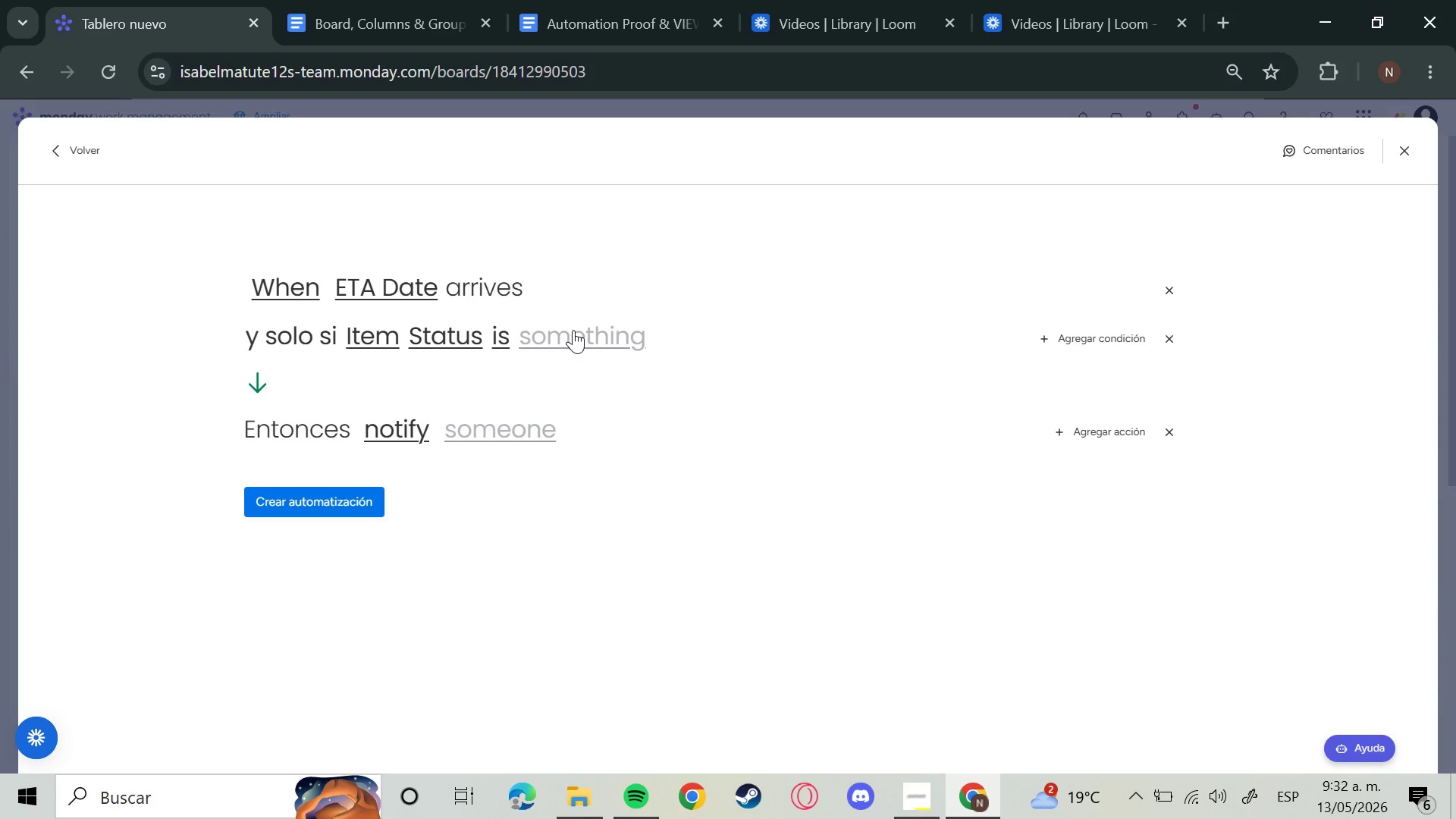 
left_click([573, 330])
 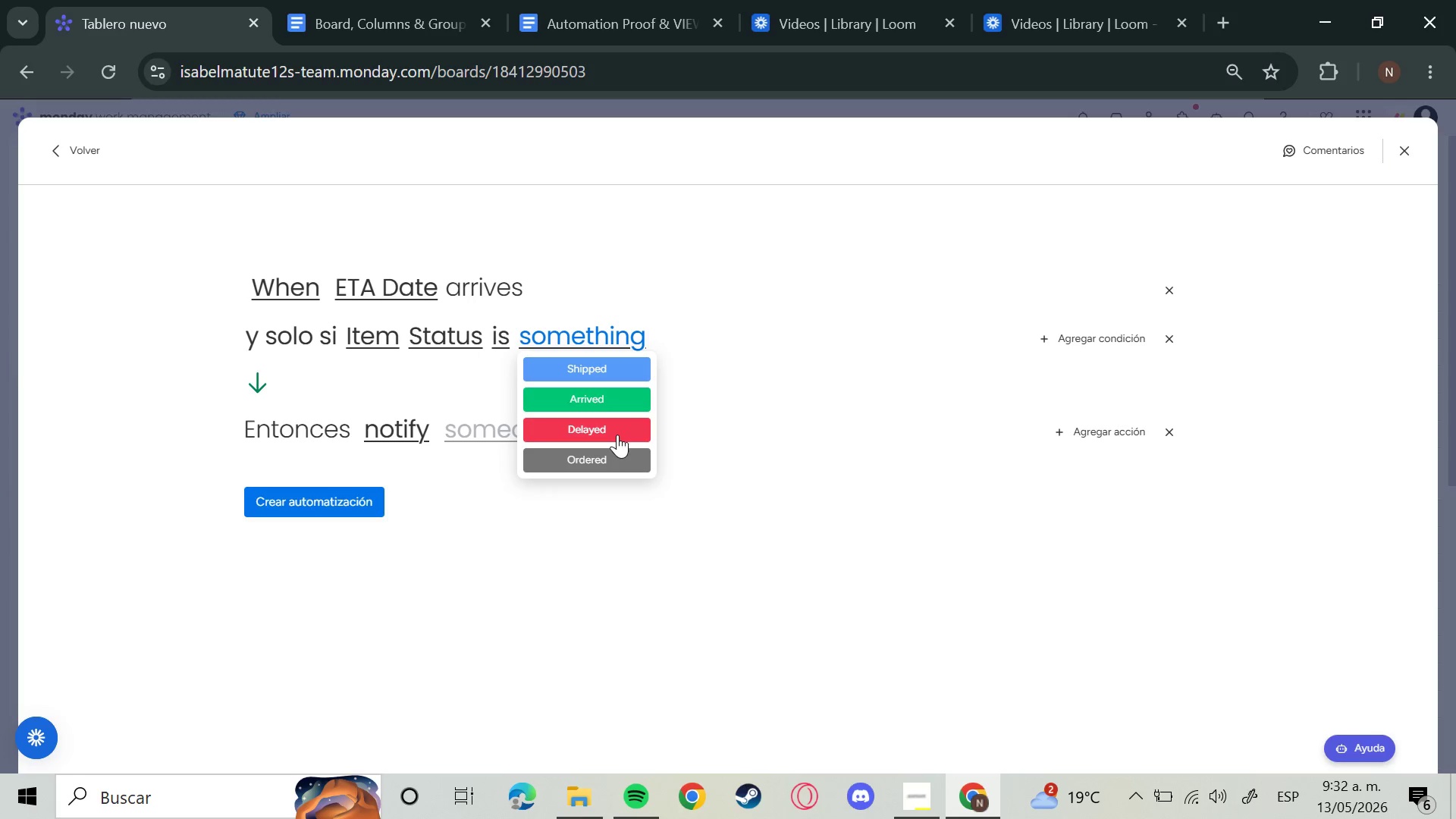 
left_click([618, 466])
 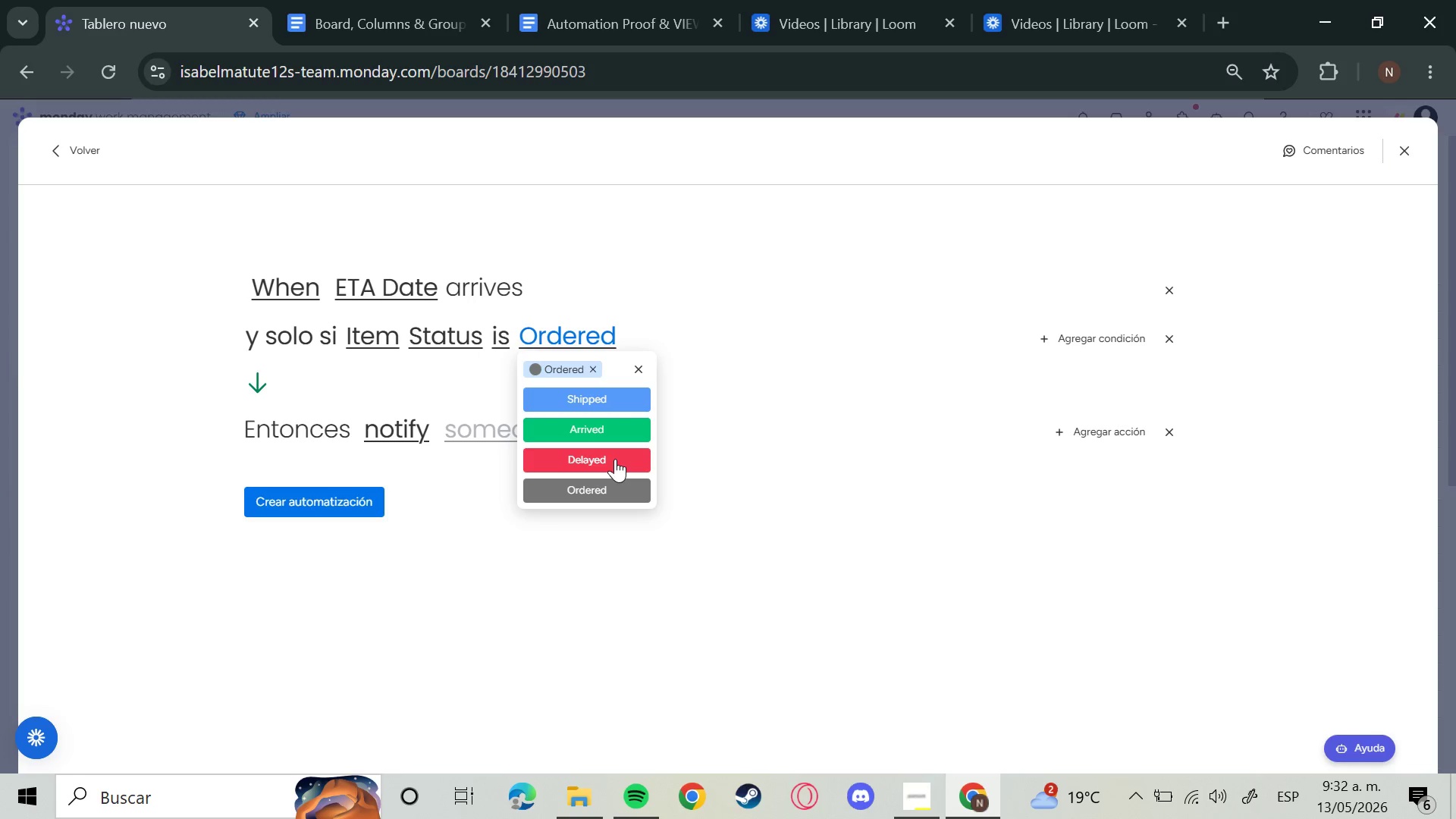 
left_click([782, 422])
 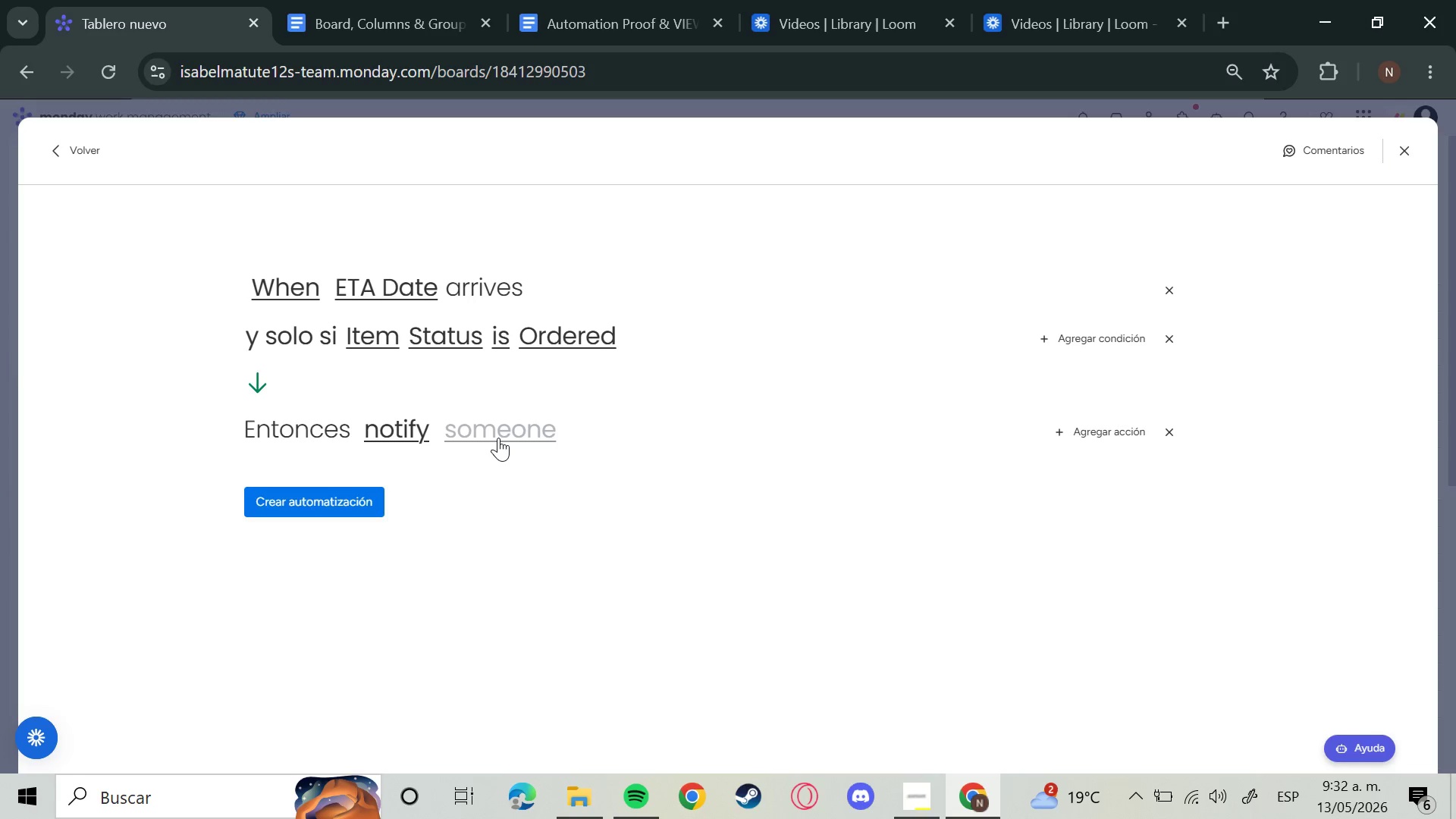 
left_click([498, 438])
 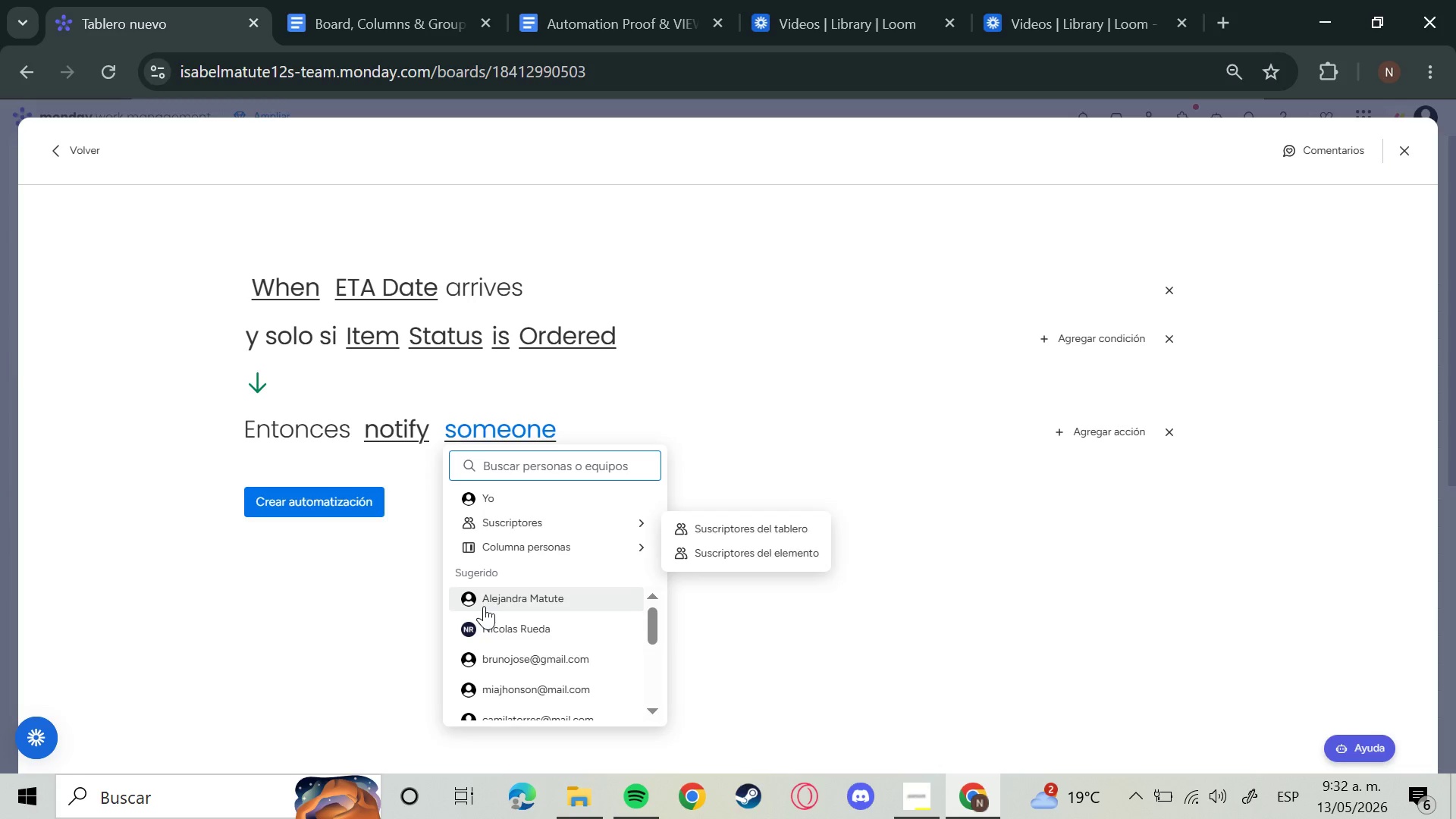 
left_click([484, 606])
 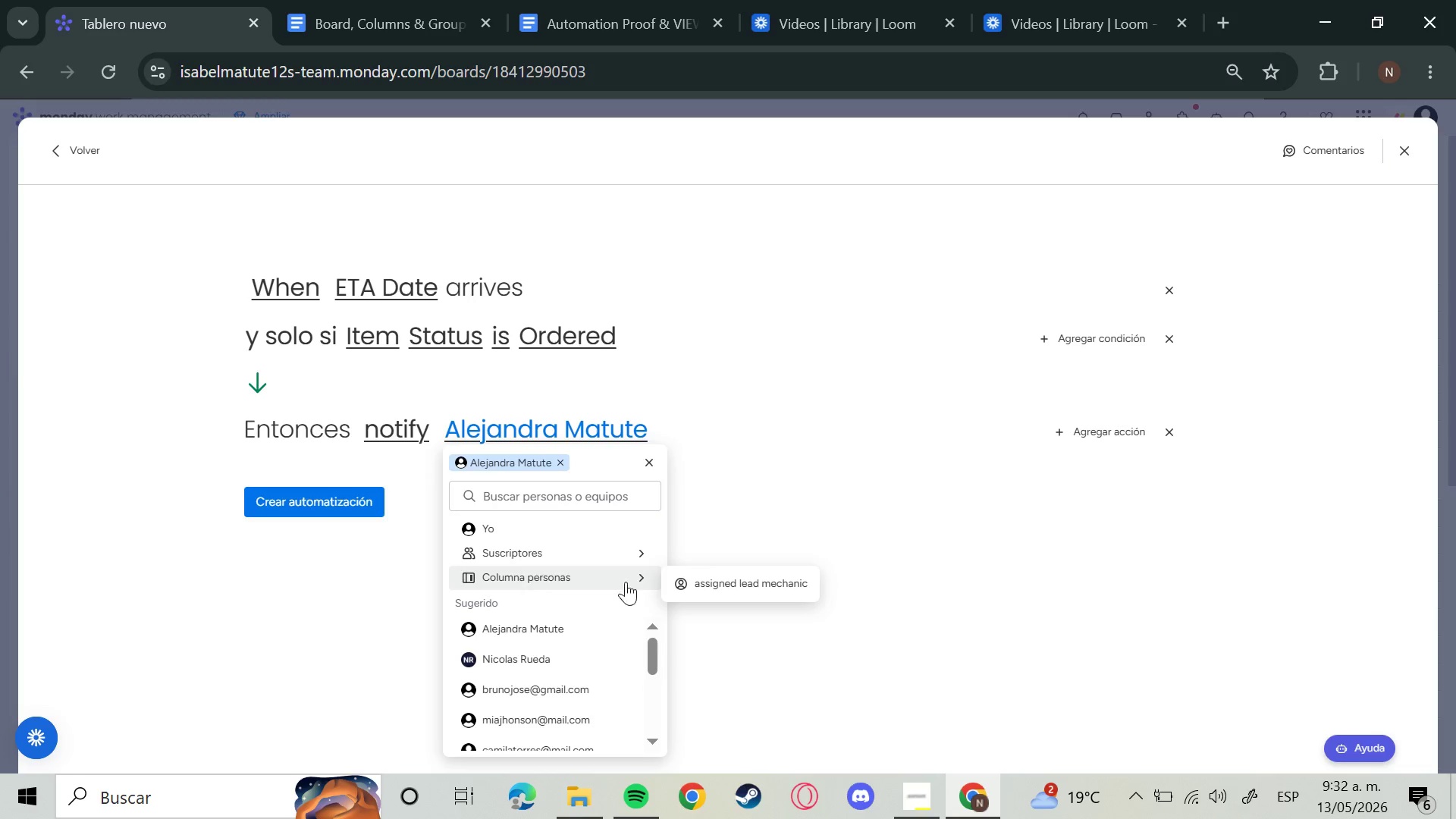 
left_click([715, 585])
 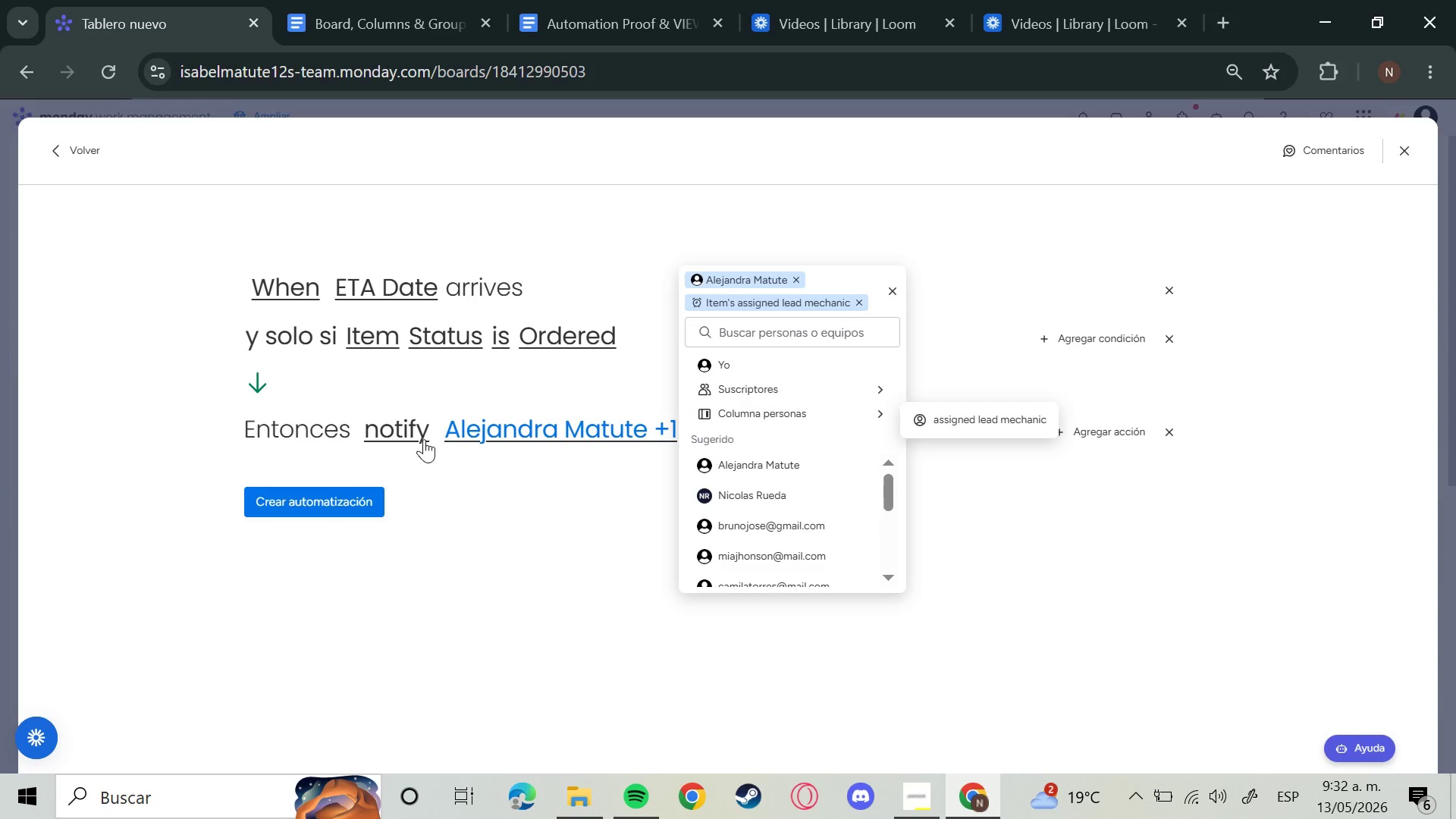 
left_click([410, 435])
 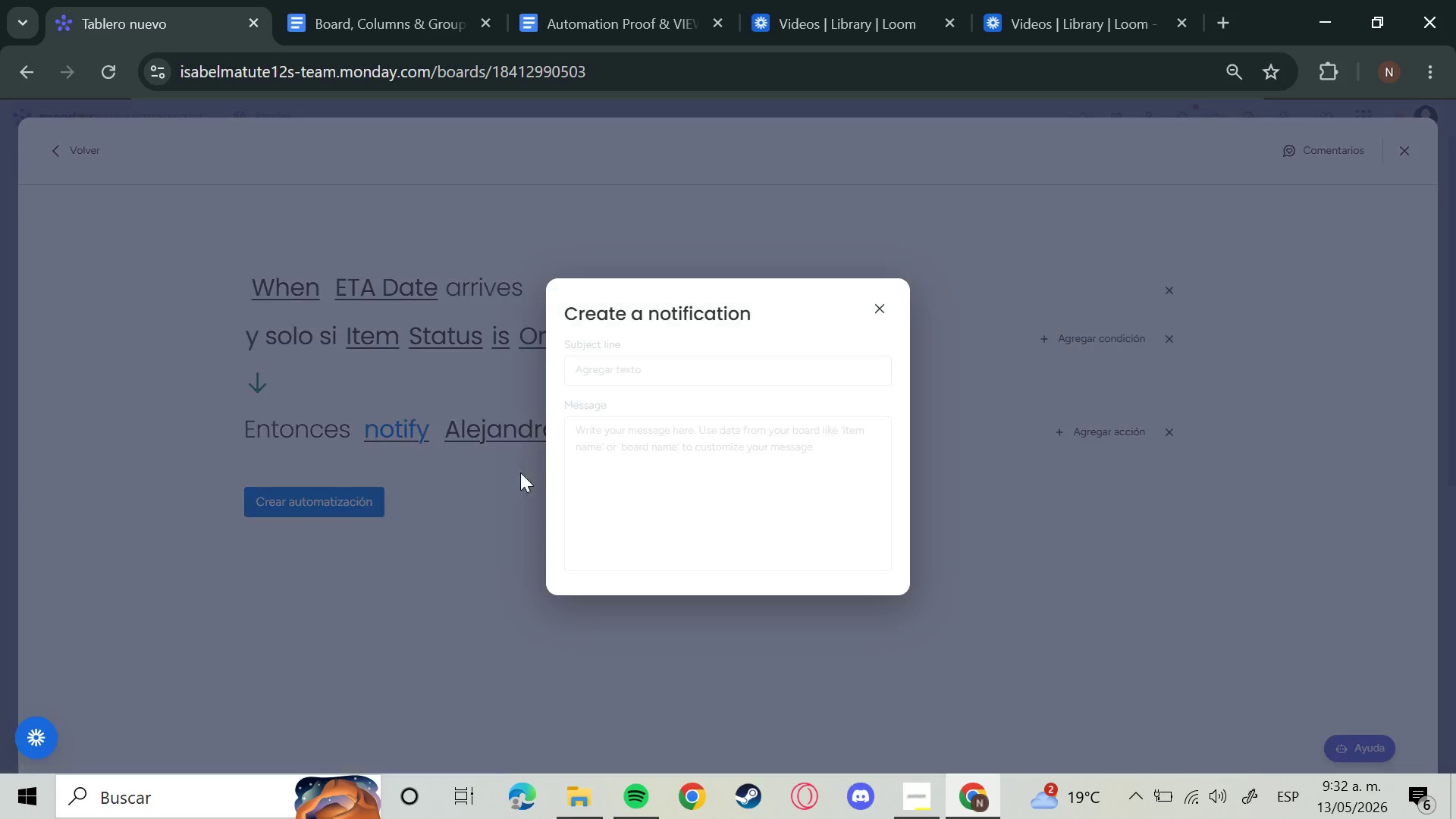 
left_click([747, 427])
 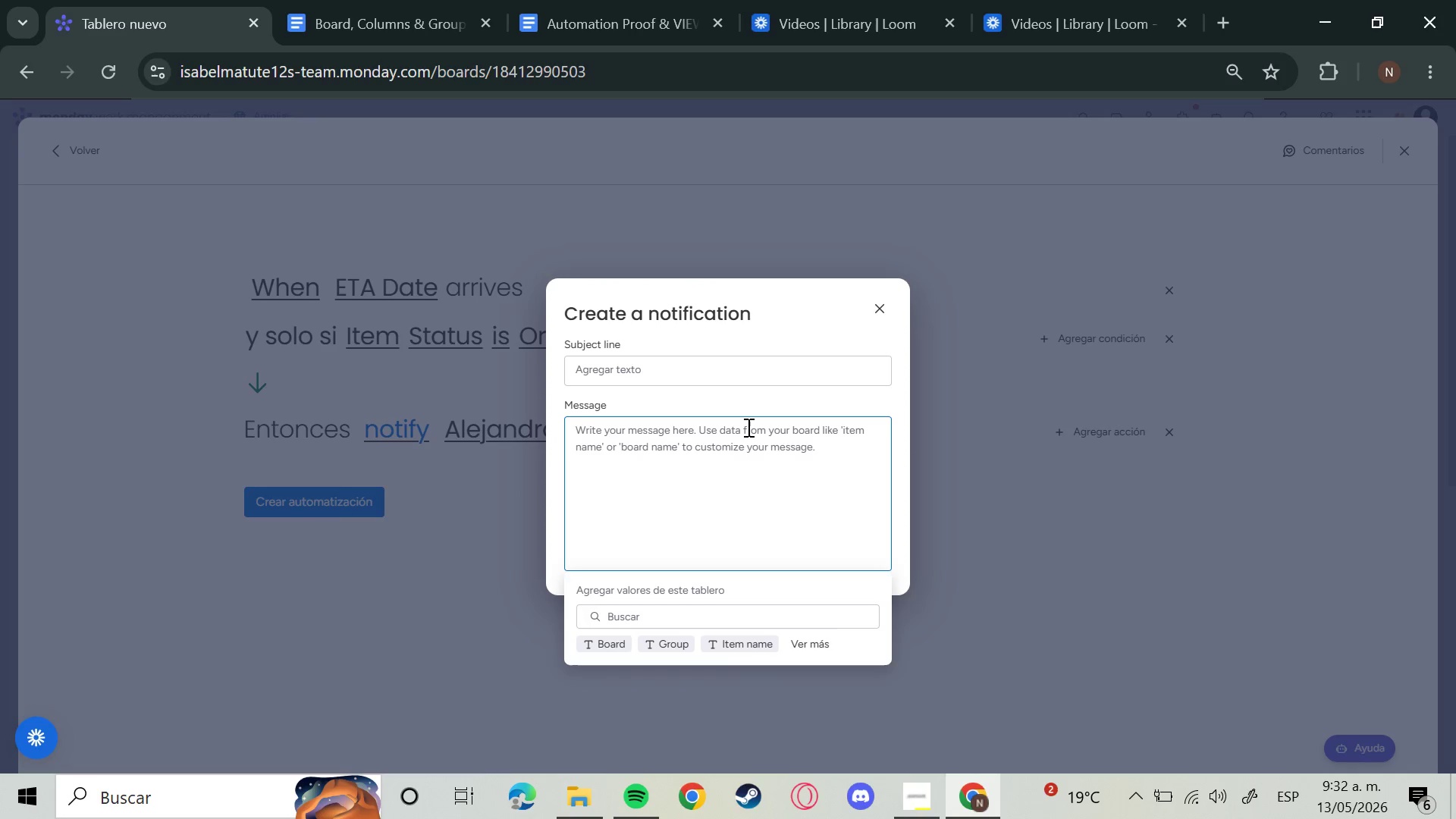 
wait(7.98)
 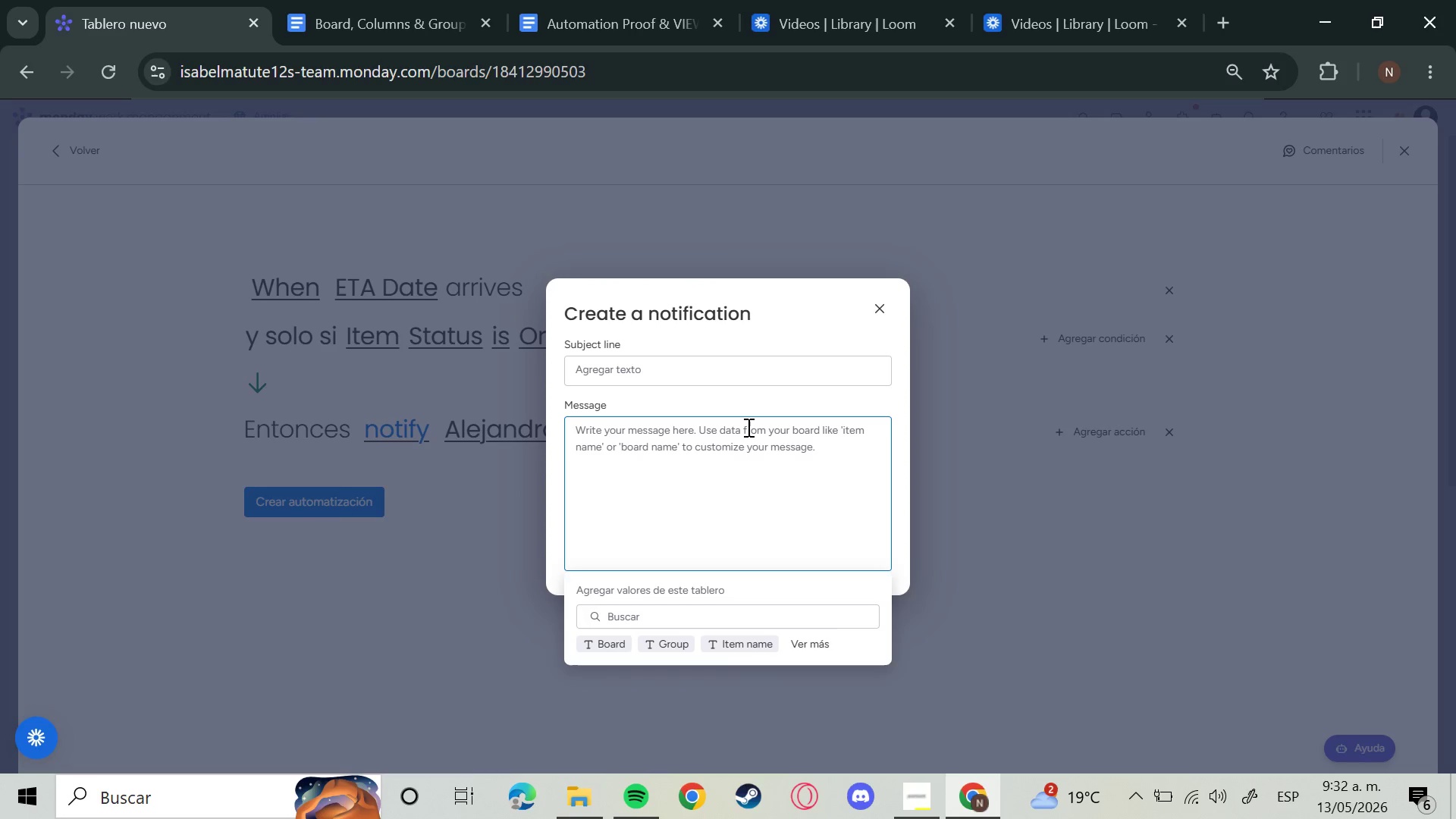 
type(Folow up required> Part )
 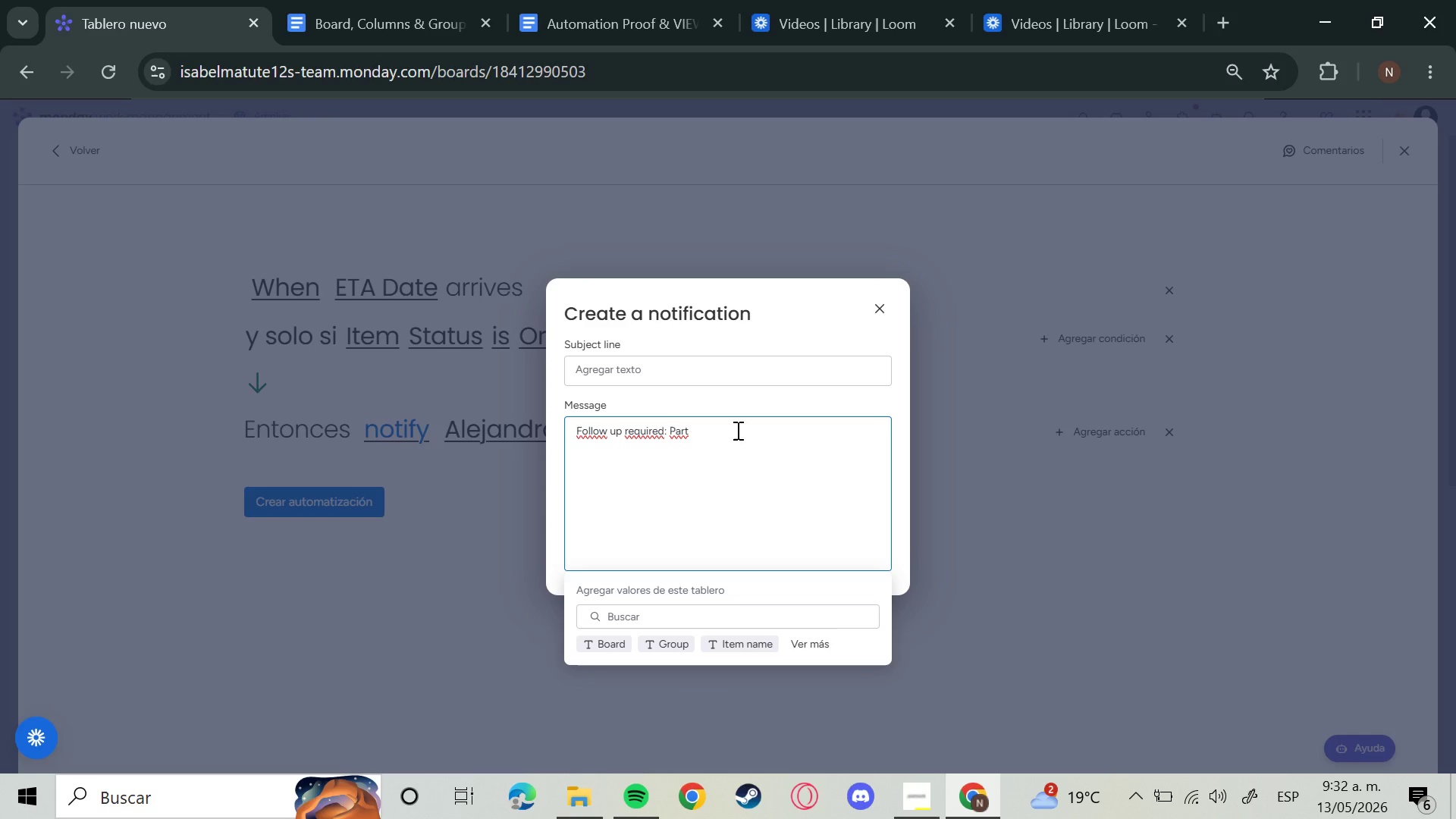 
left_click([811, 650])
 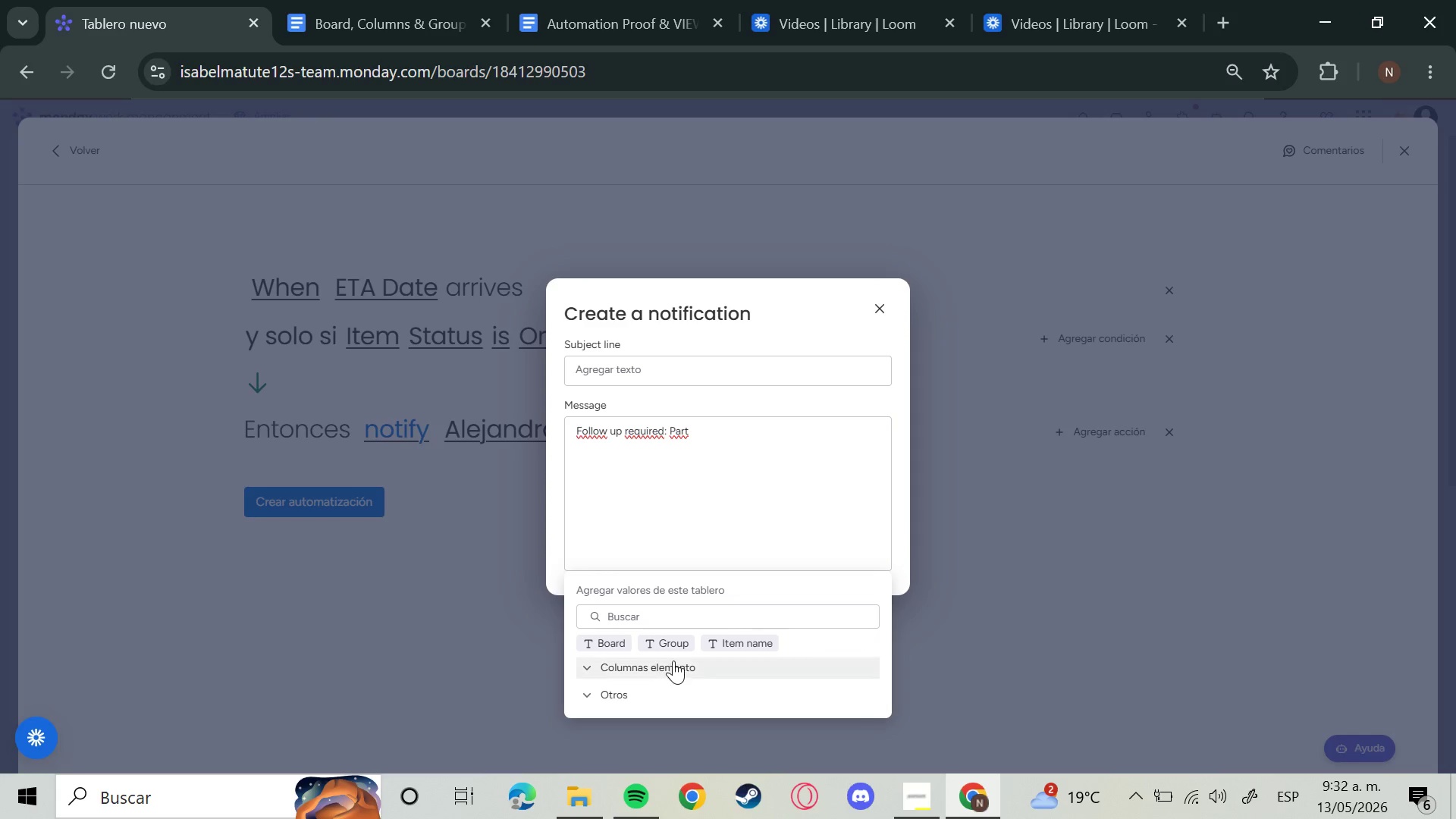 
left_click([673, 661])
 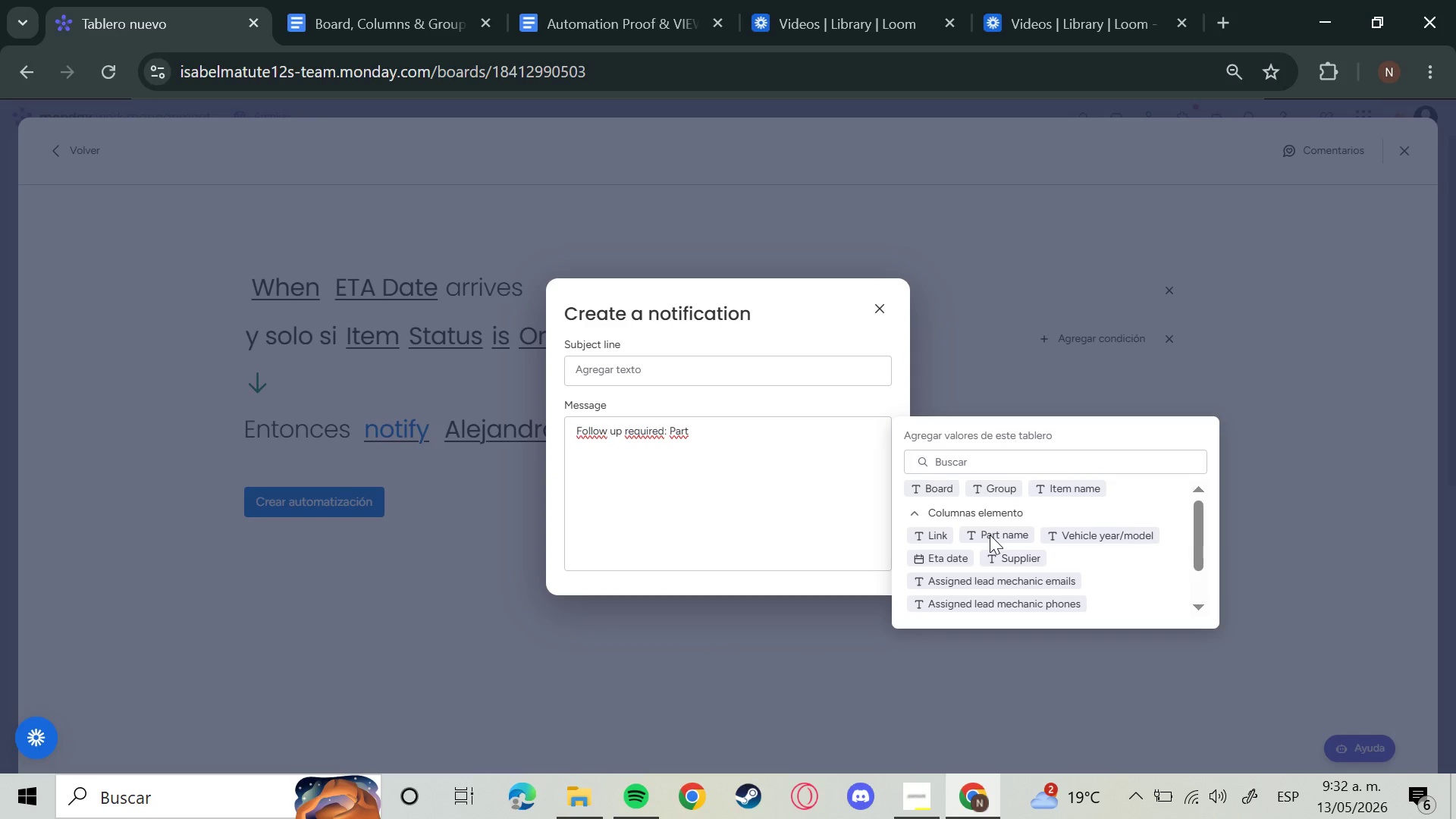 
left_click_drag(start_coordinate=[990, 535], to_coordinate=[999, 532])
 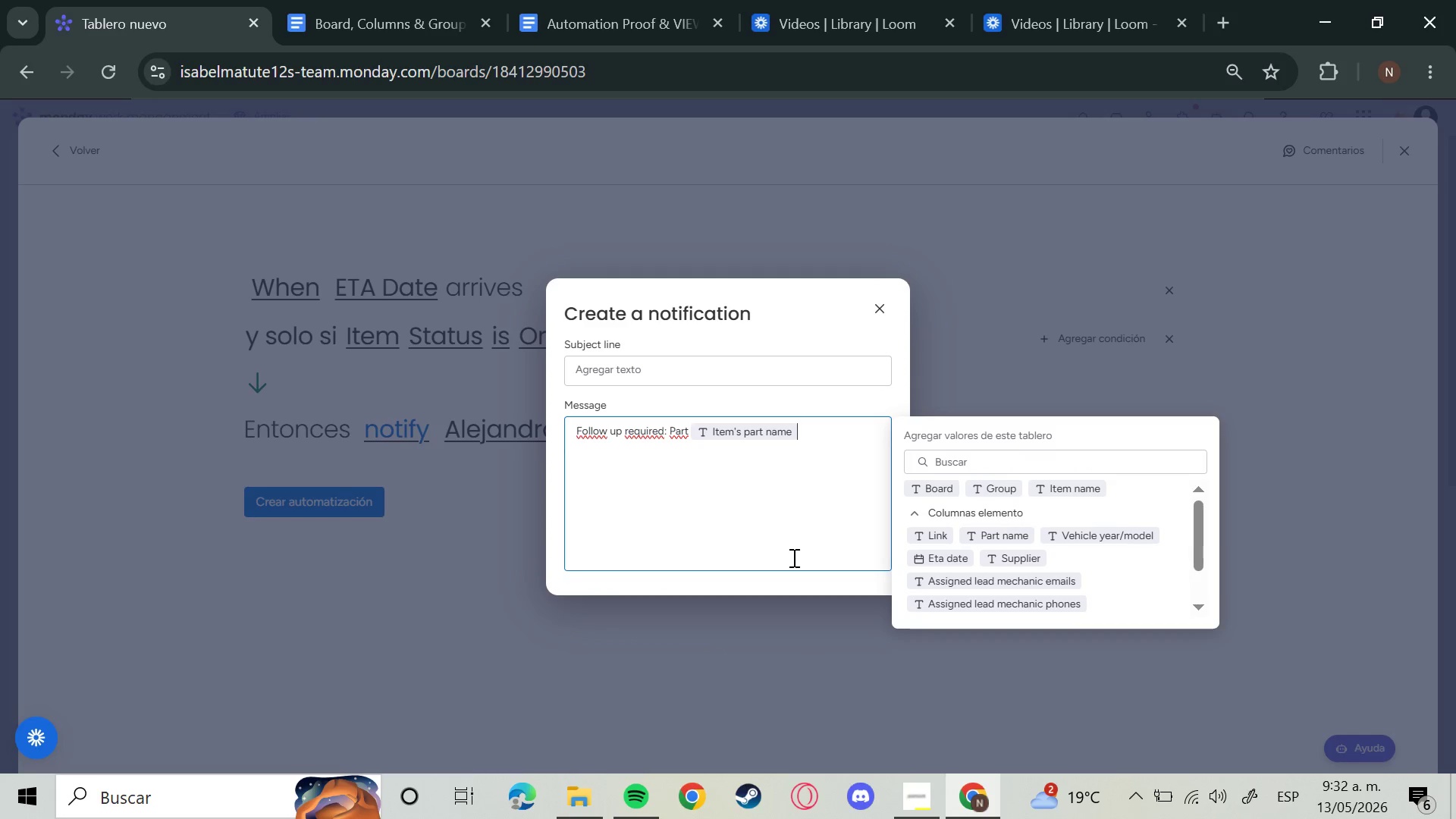 
type( has reahed its ETA date but has ni)
key(Backspace)
type(ot arrived yet)
 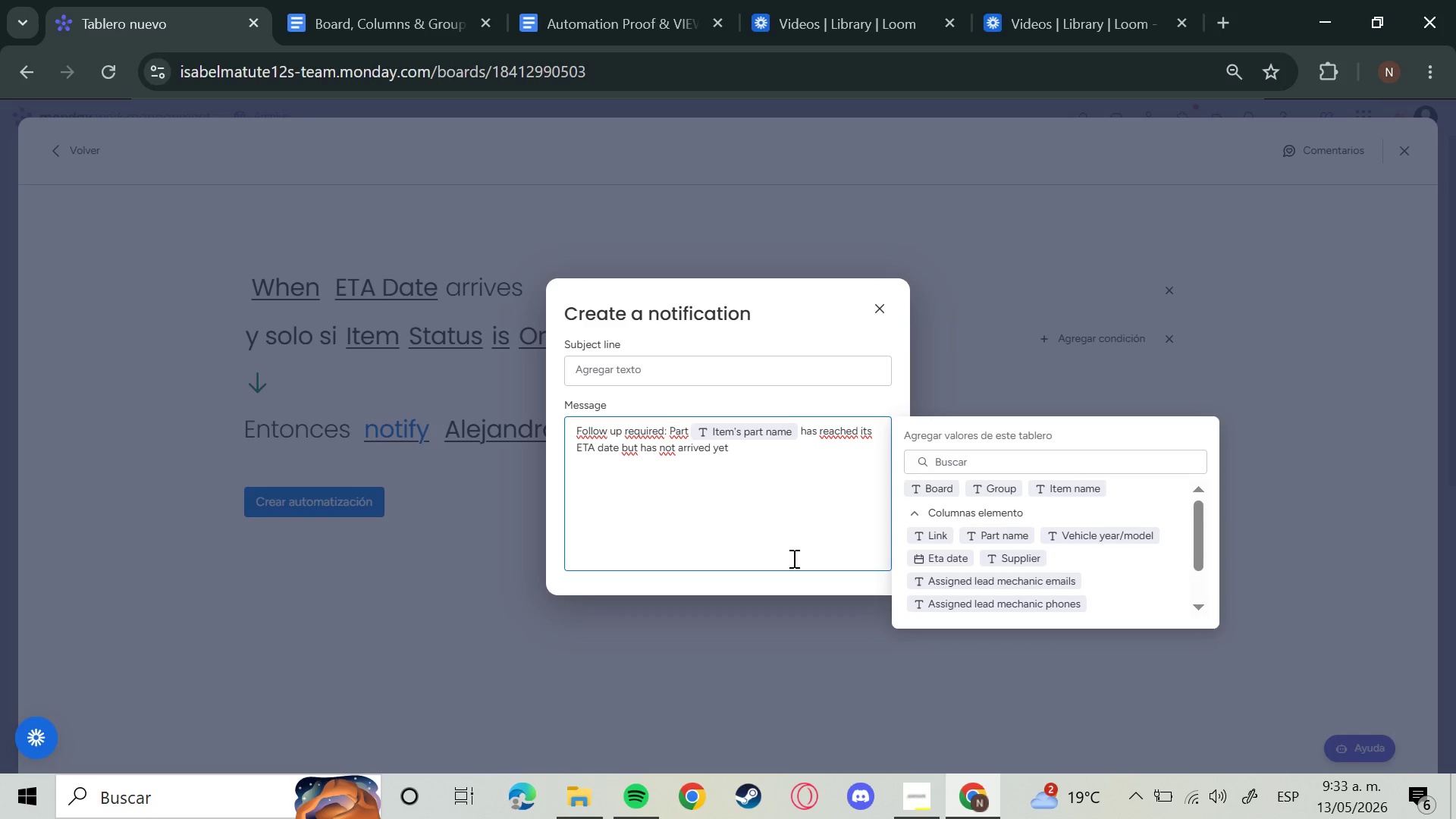 
hold_key(key=C, duration=0.38)
 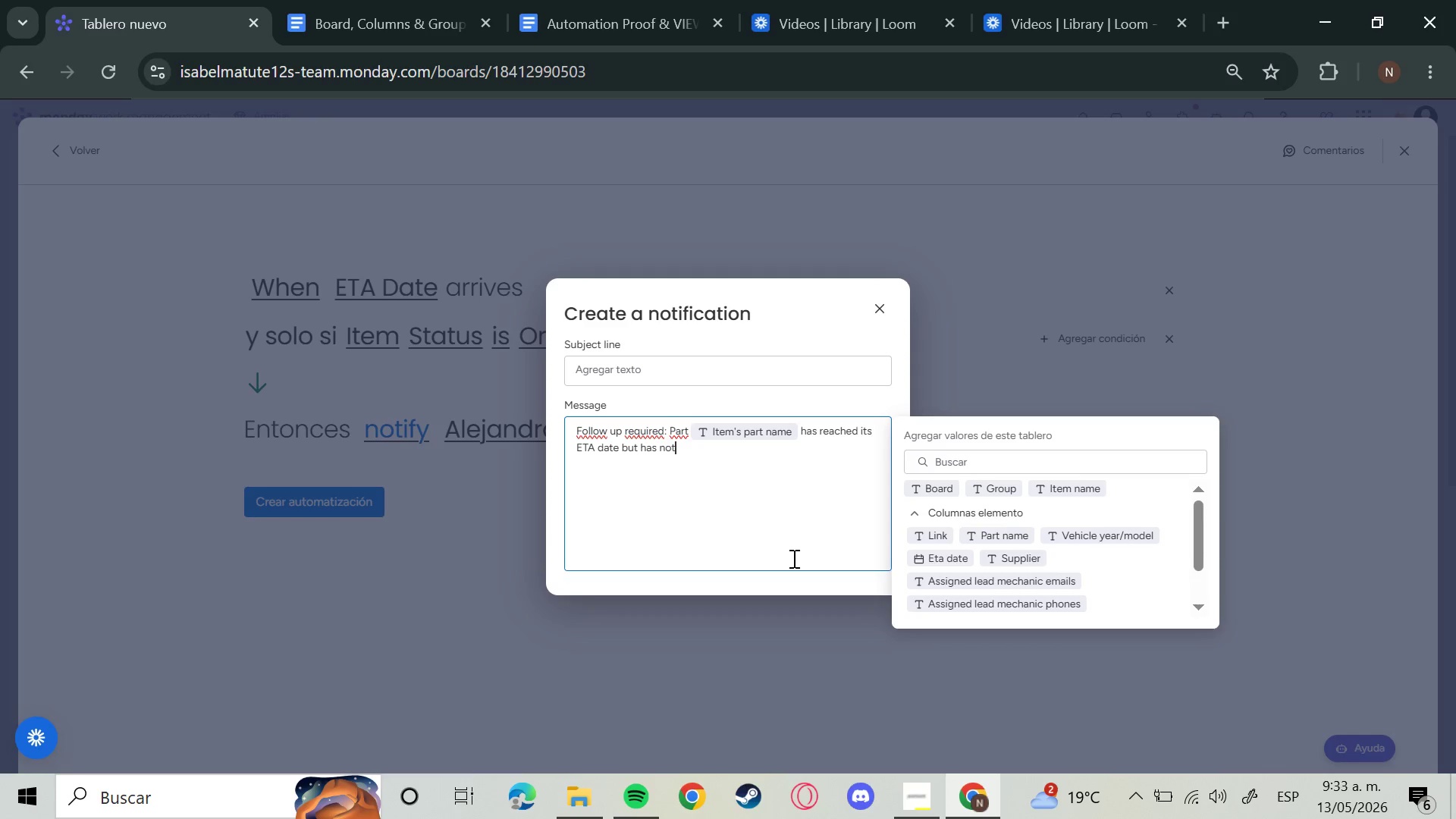 
key(Enter)
 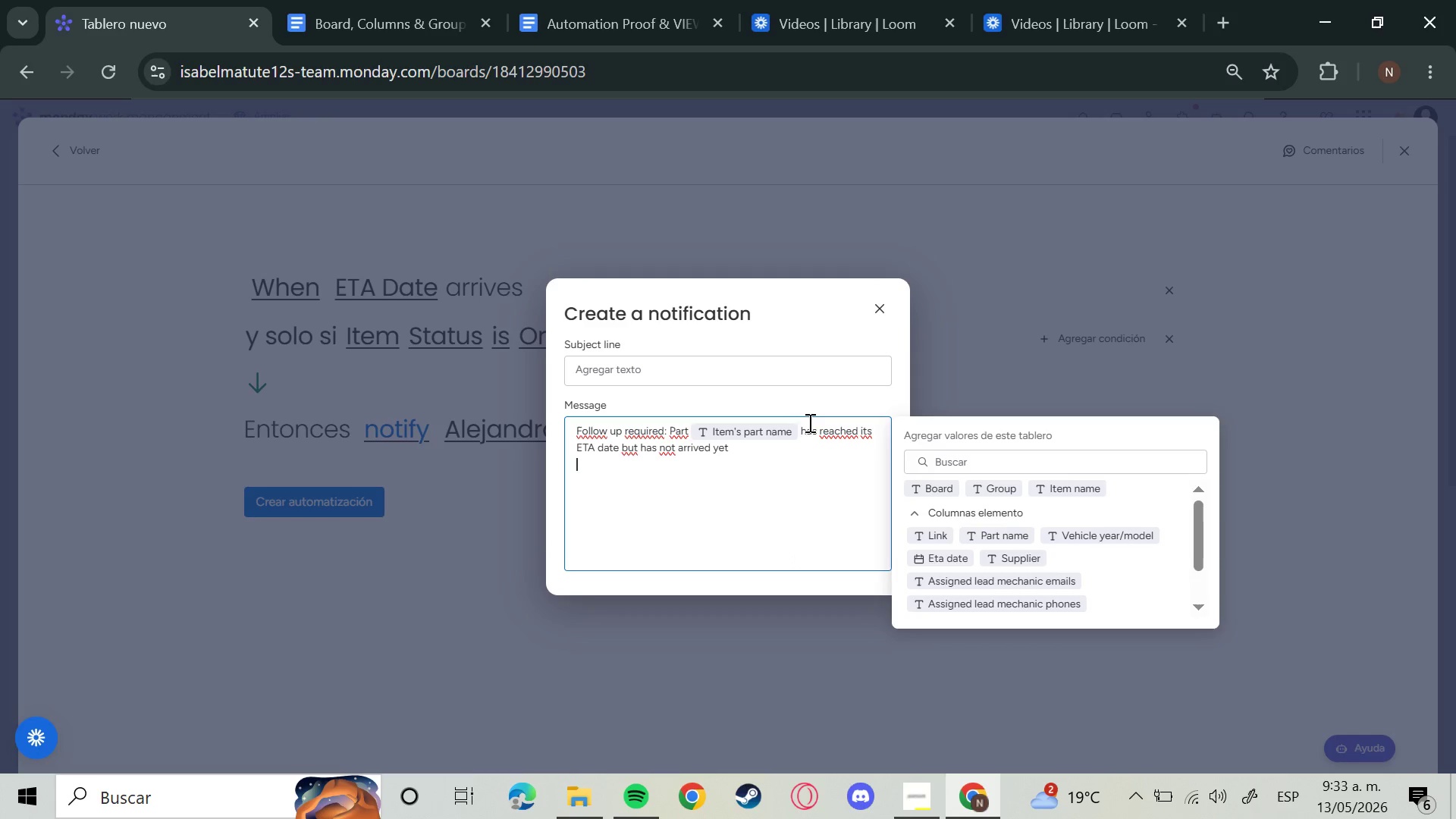 
left_click([1276, 435])
 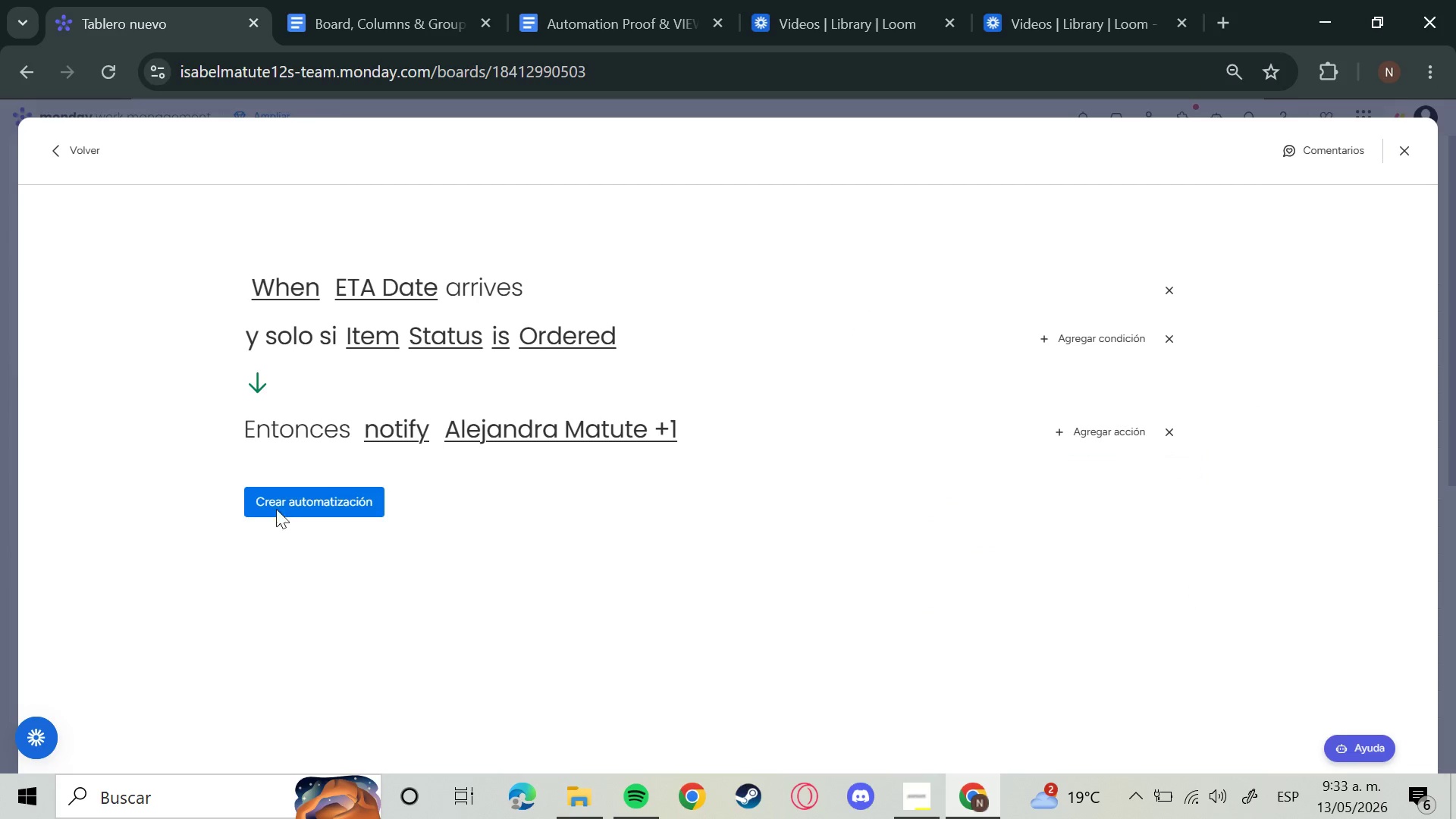 
left_click([277, 491])
 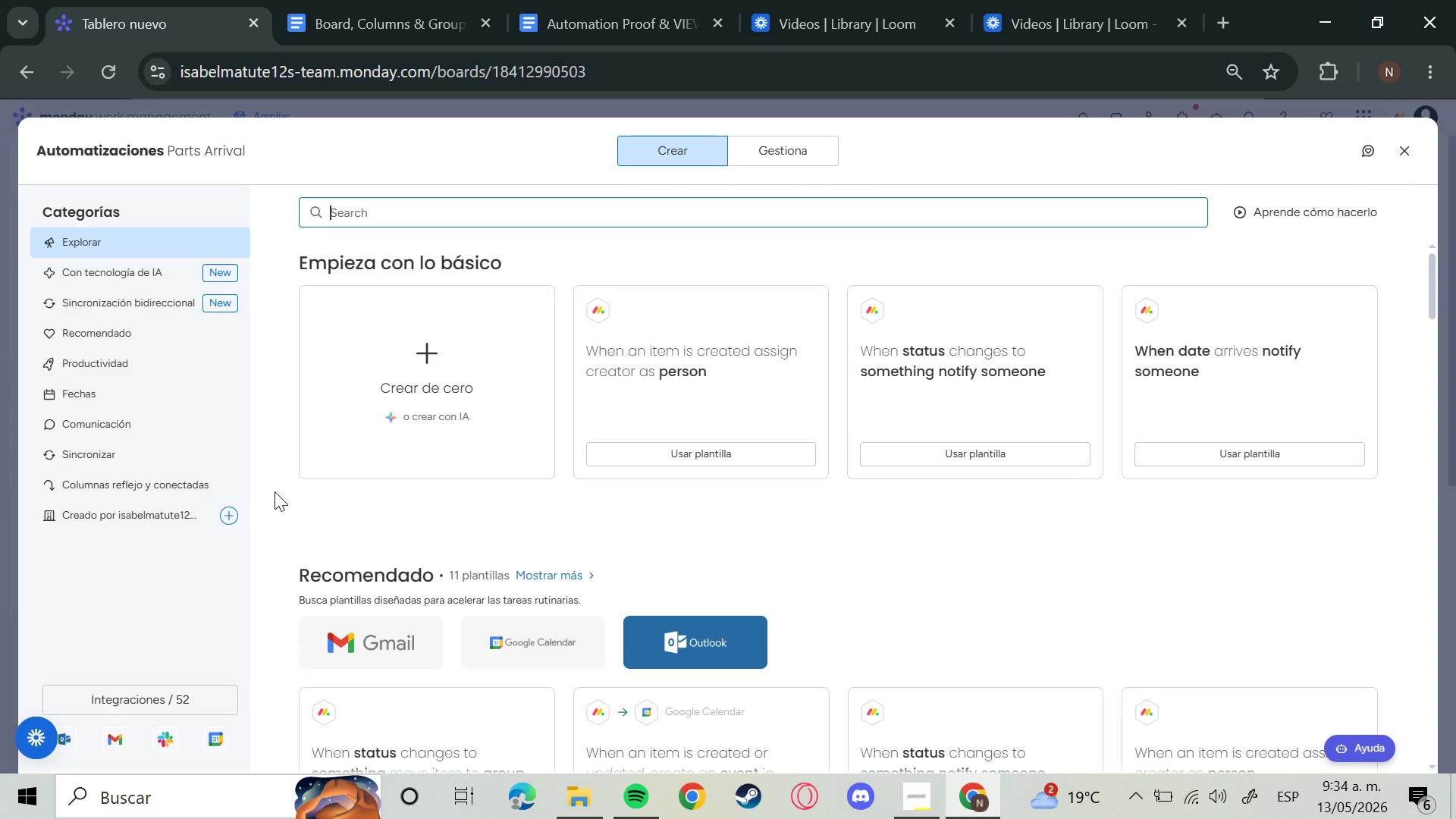 
wait(55.26)
 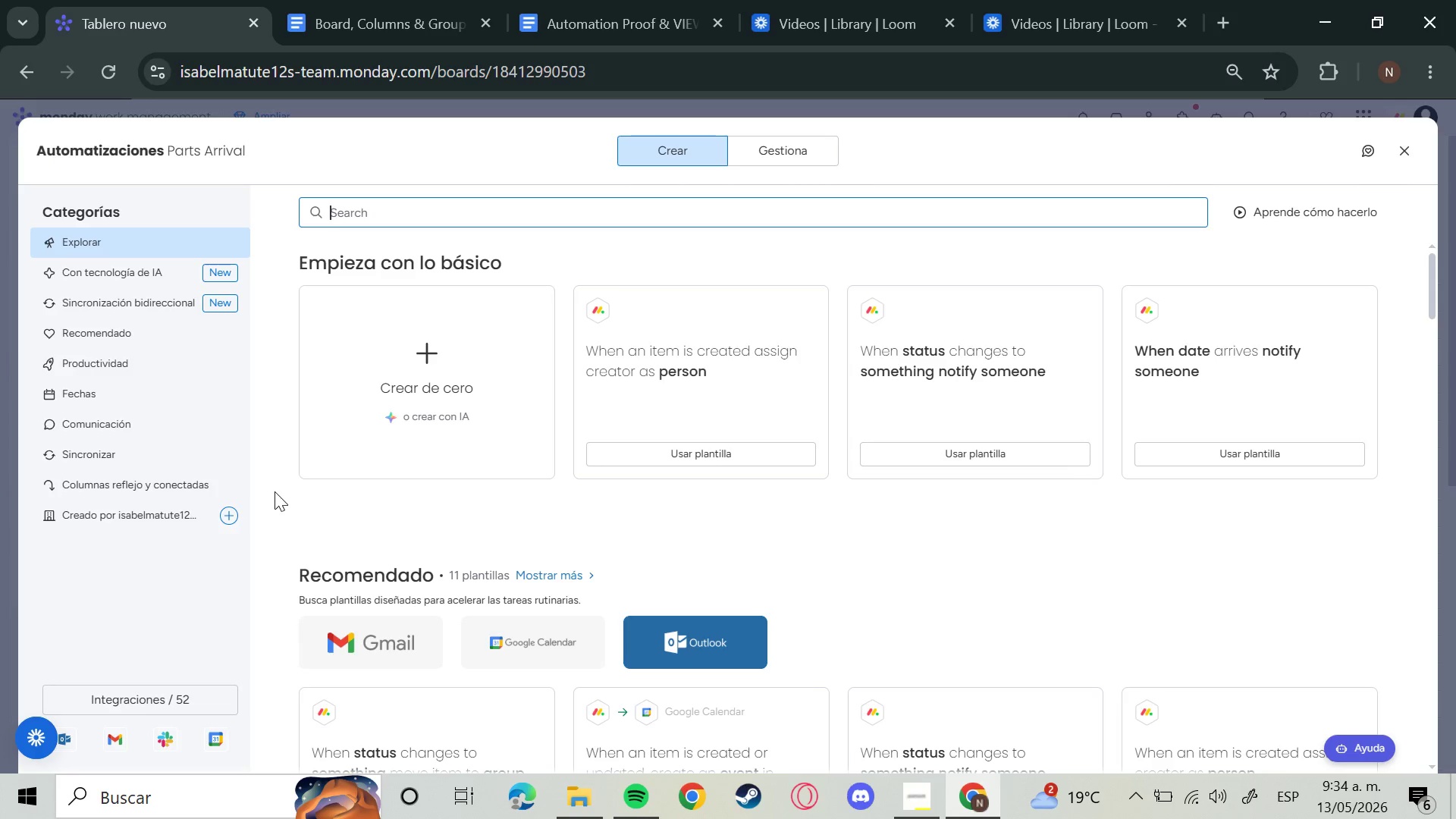 
double_click([1404, 164])
 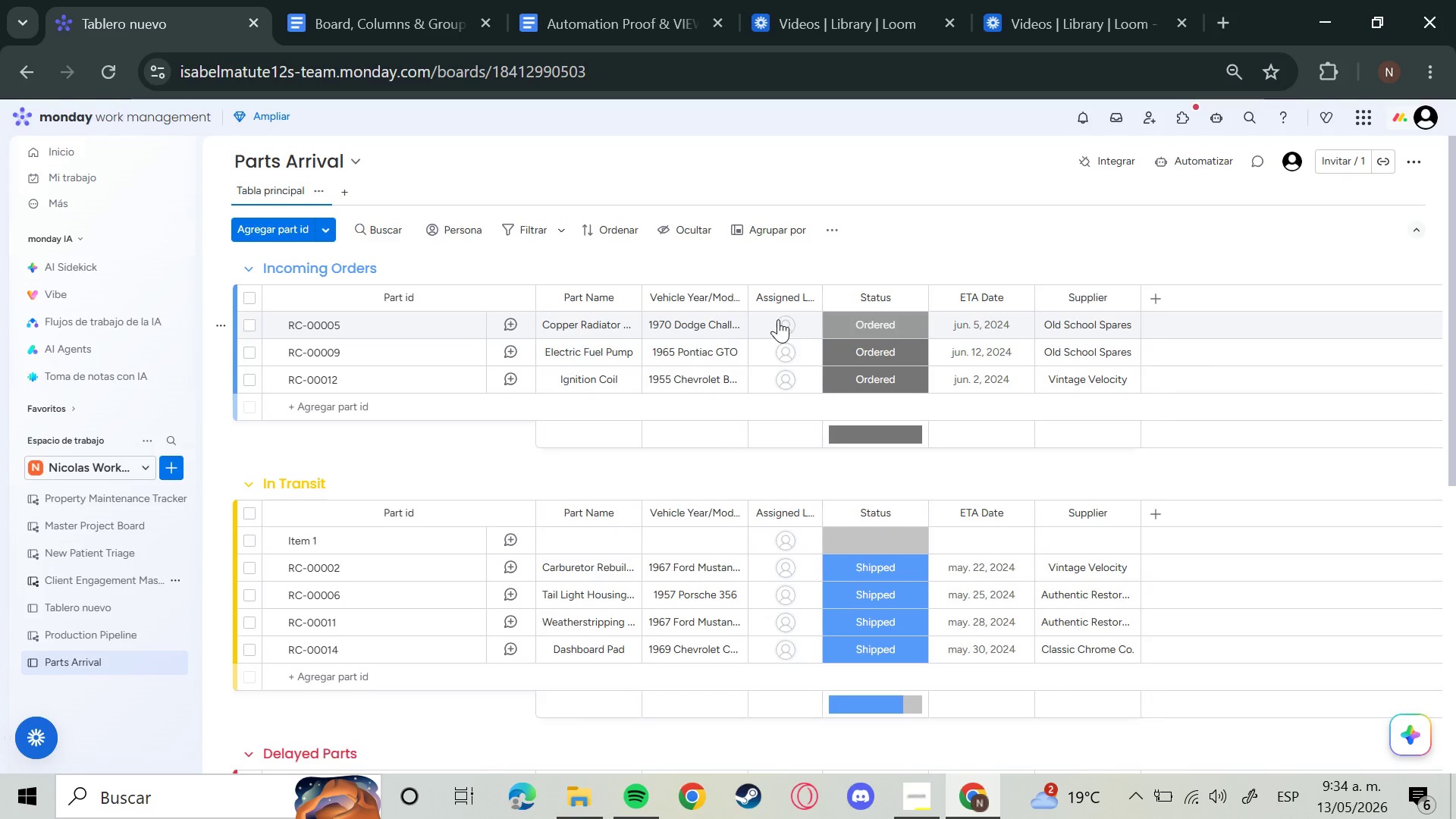 
wait(6.69)
 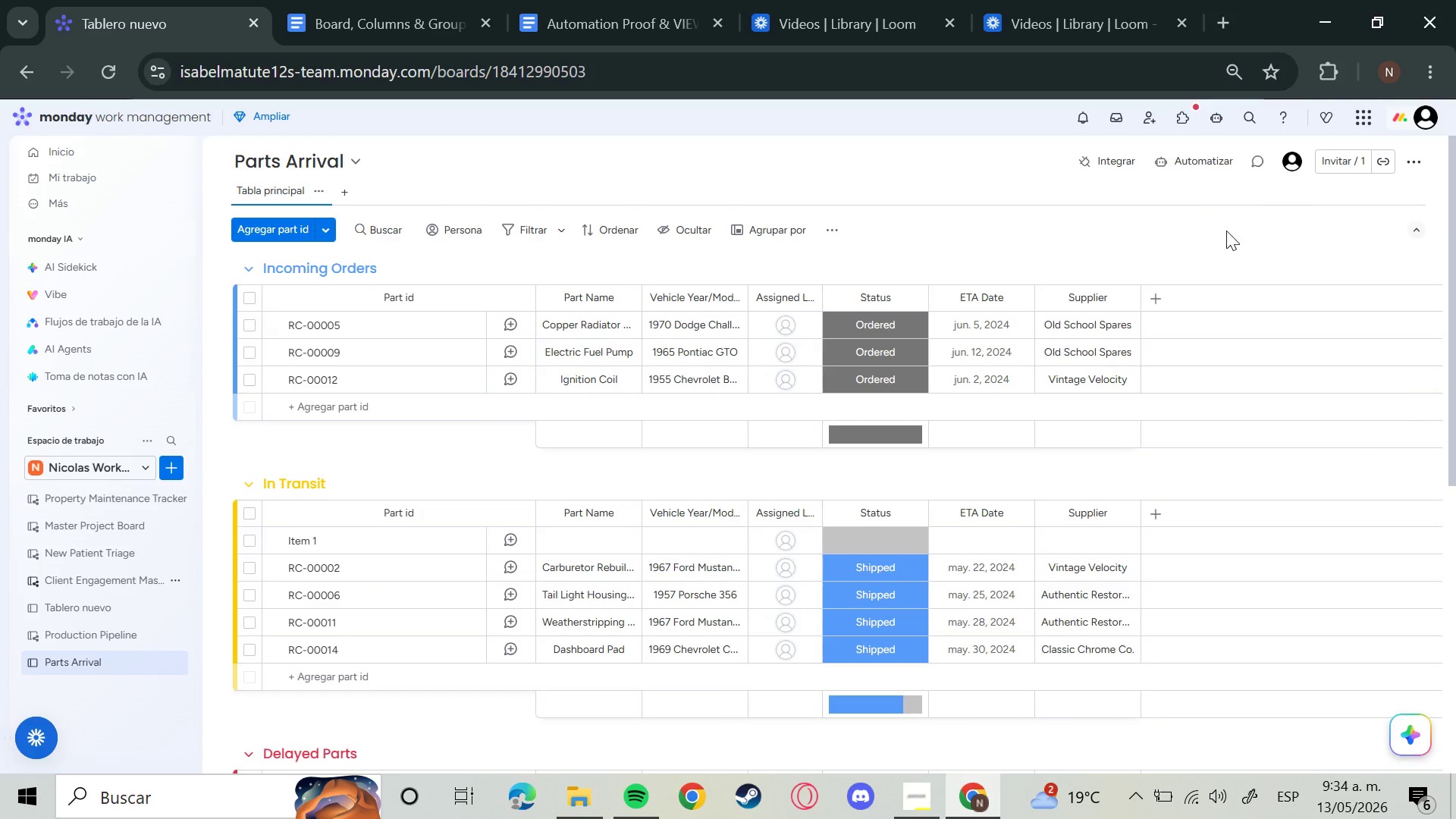 
left_click([223, 541])
 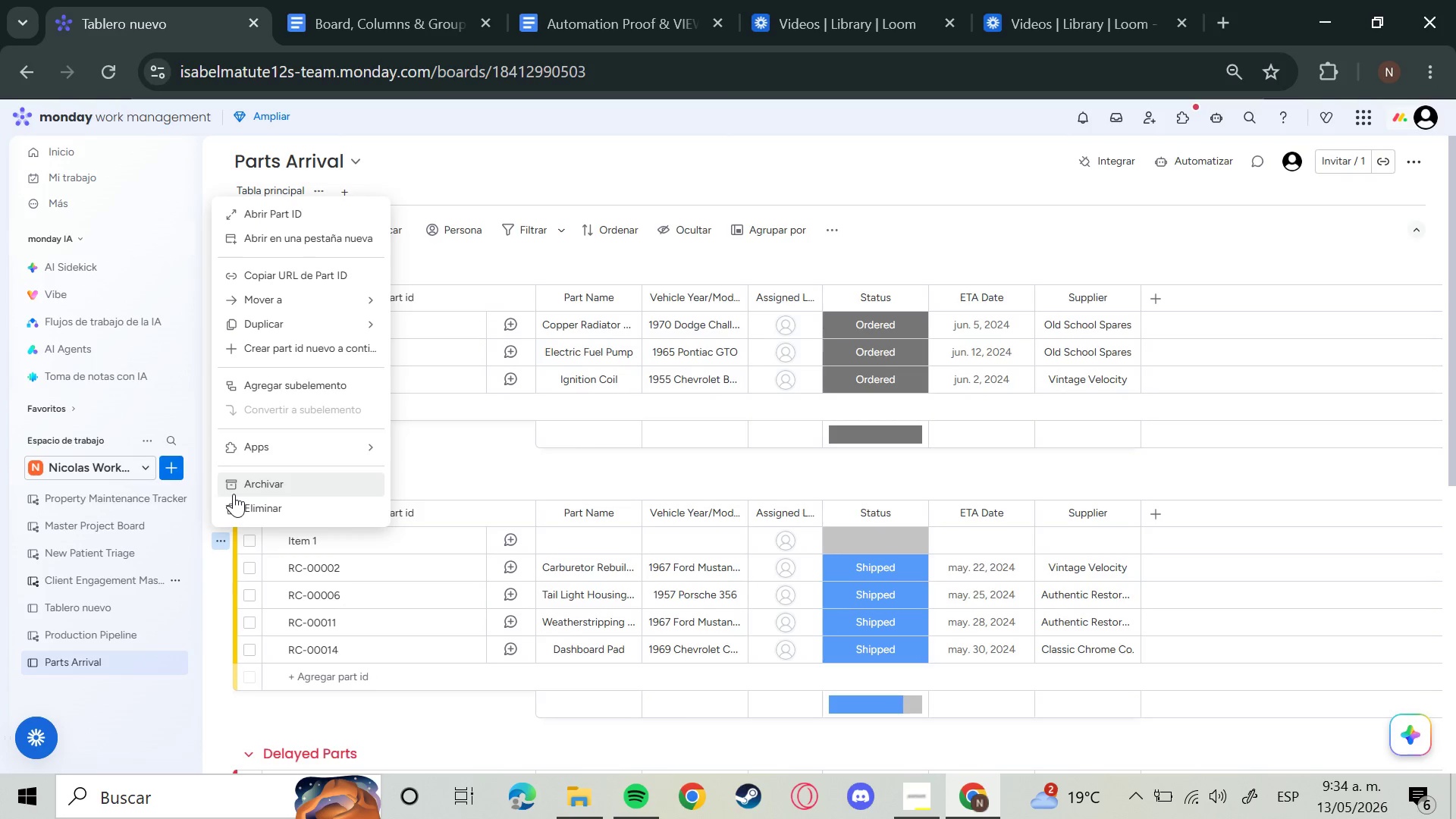 
left_click([233, 504])
 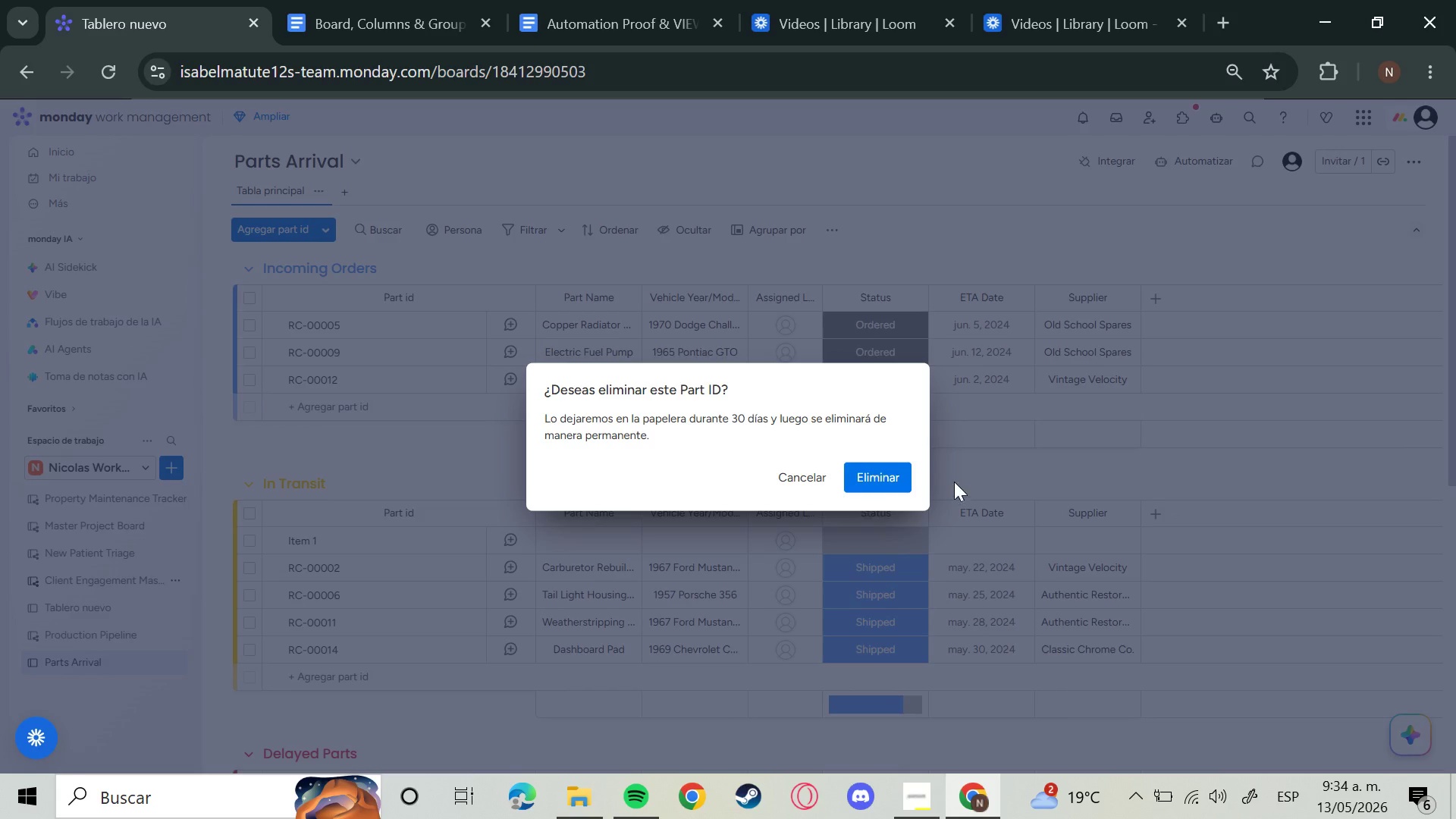 
left_click([863, 471])
 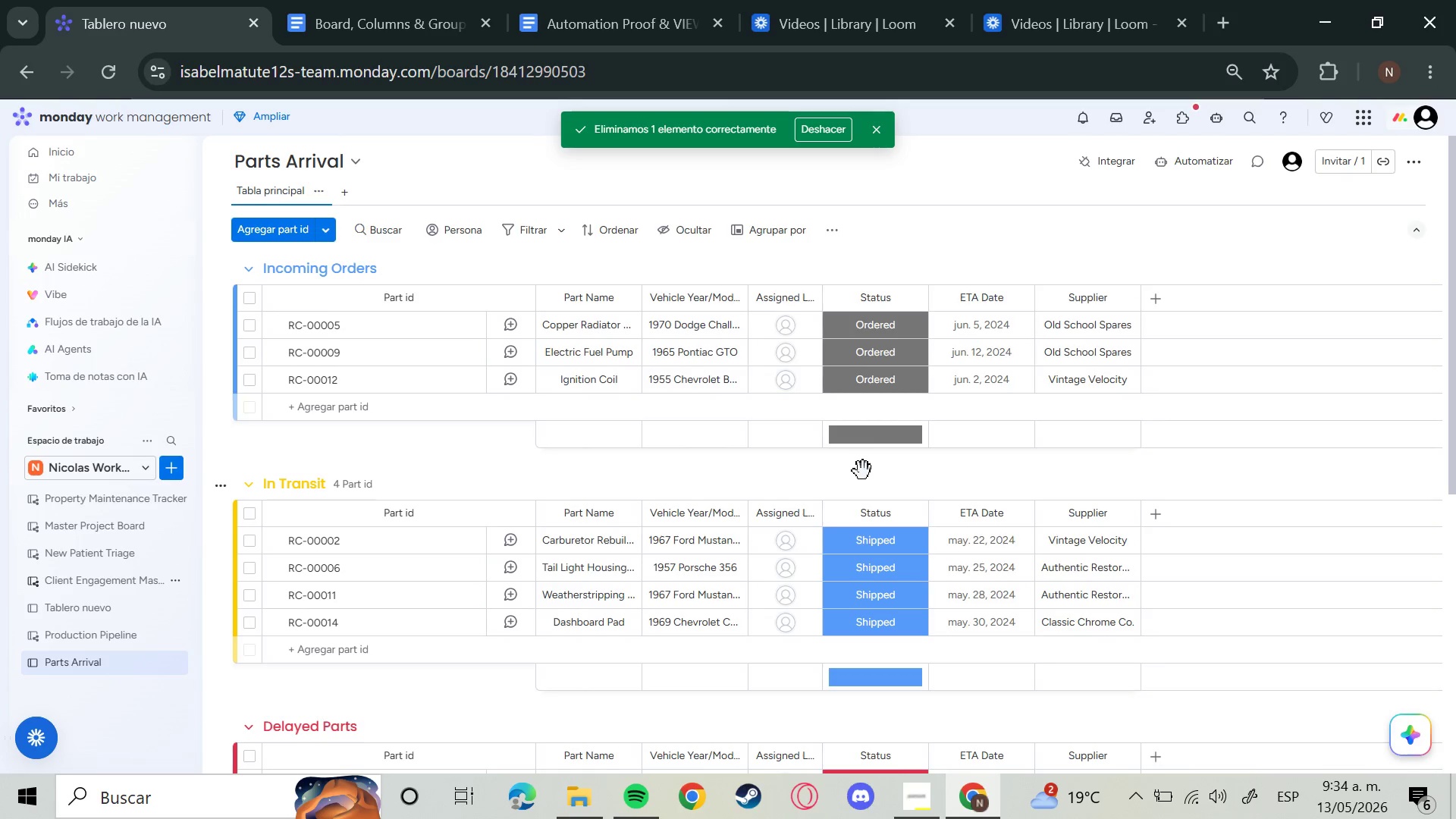 
wait(27.64)
 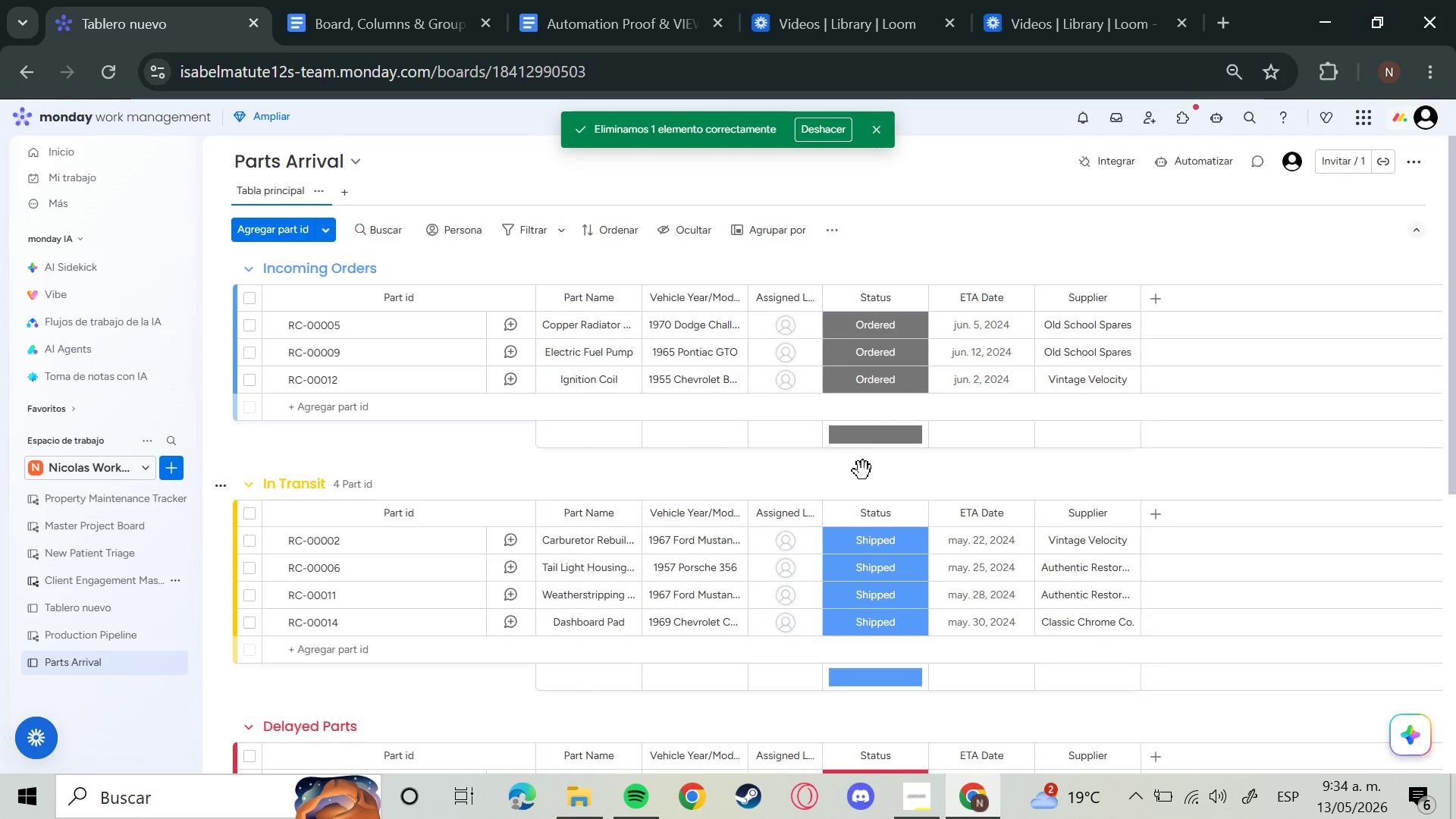 
left_click([782, 336])
 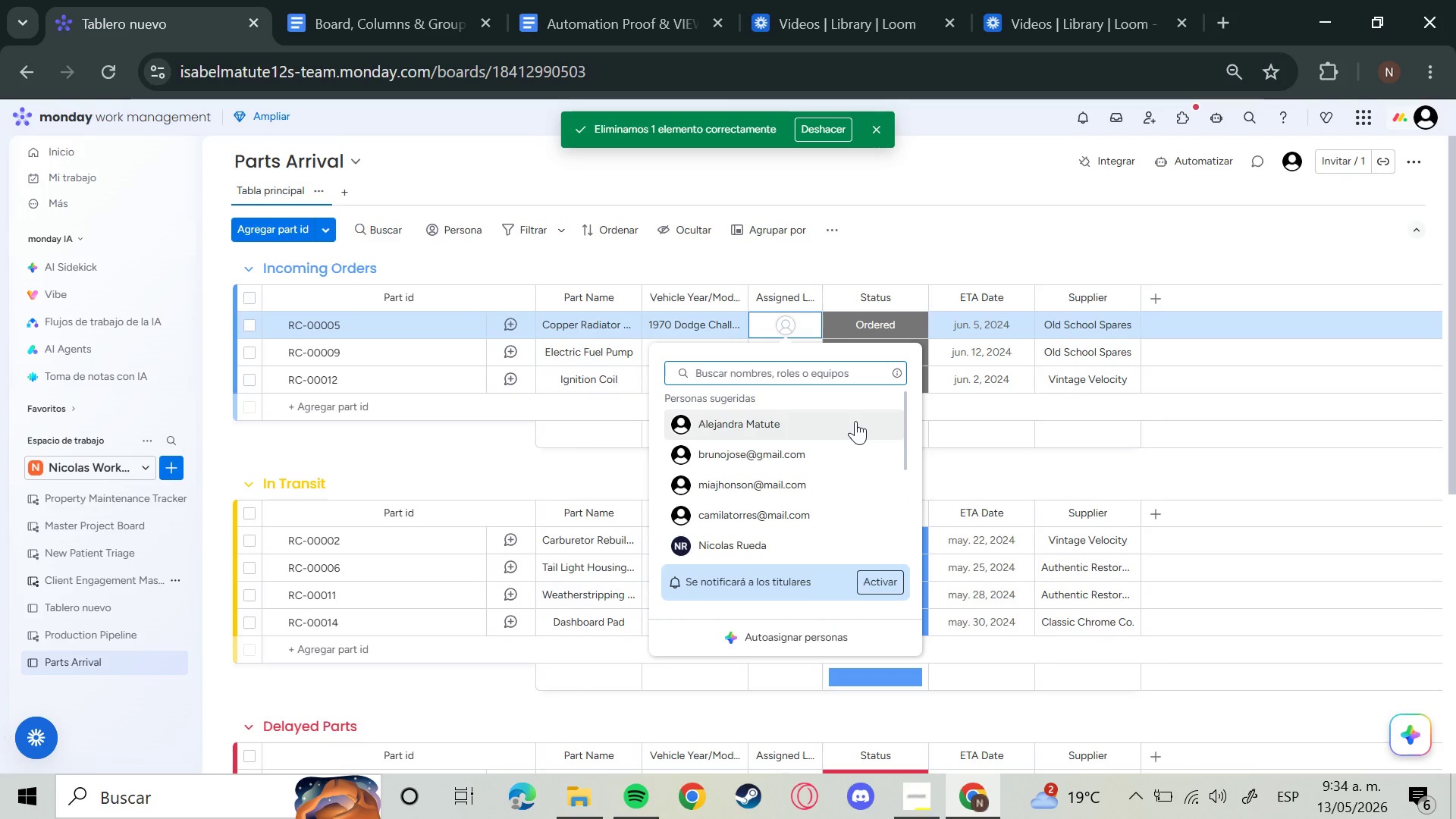 
left_click([807, 462])
 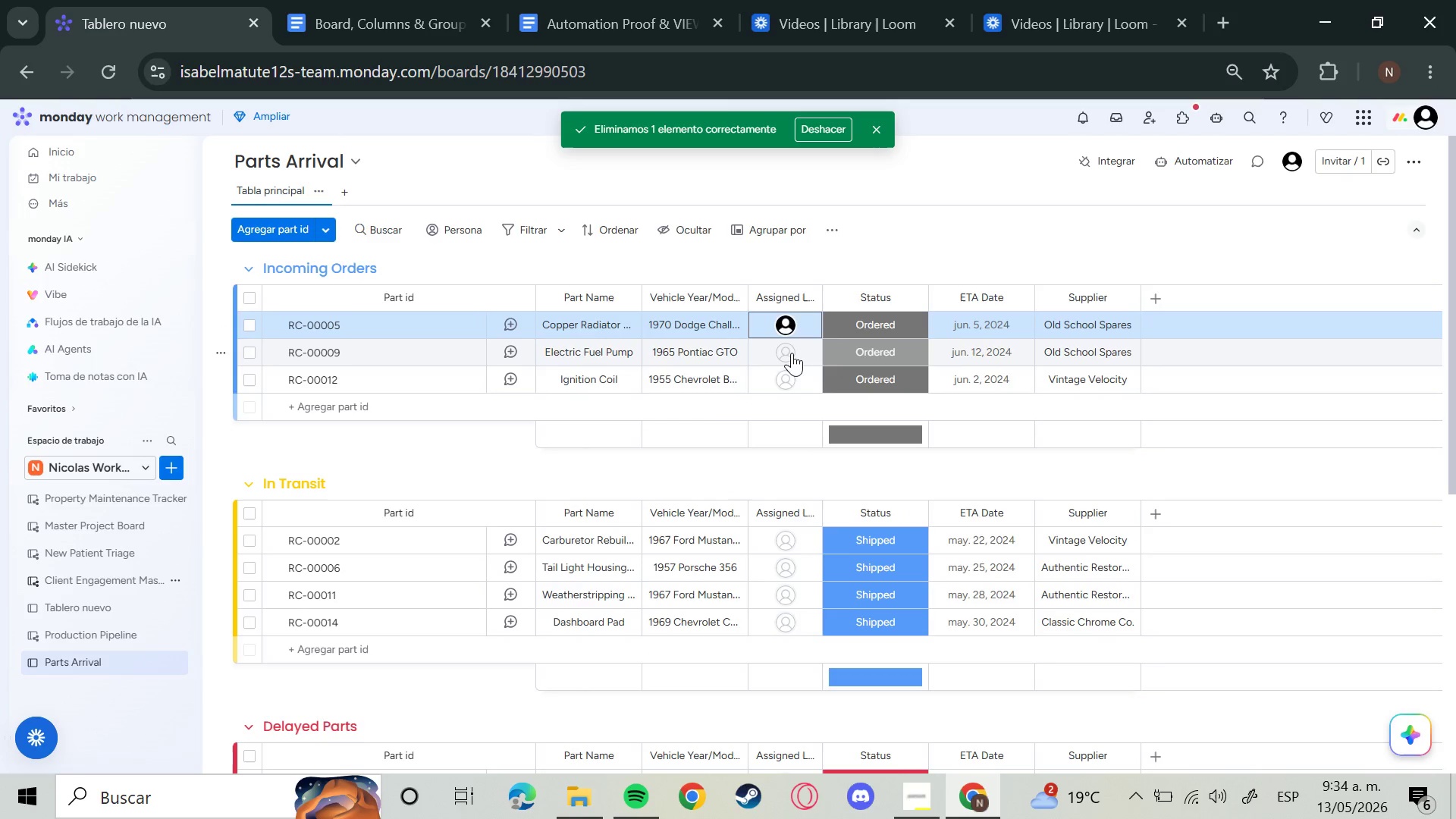 
left_click([786, 353])
 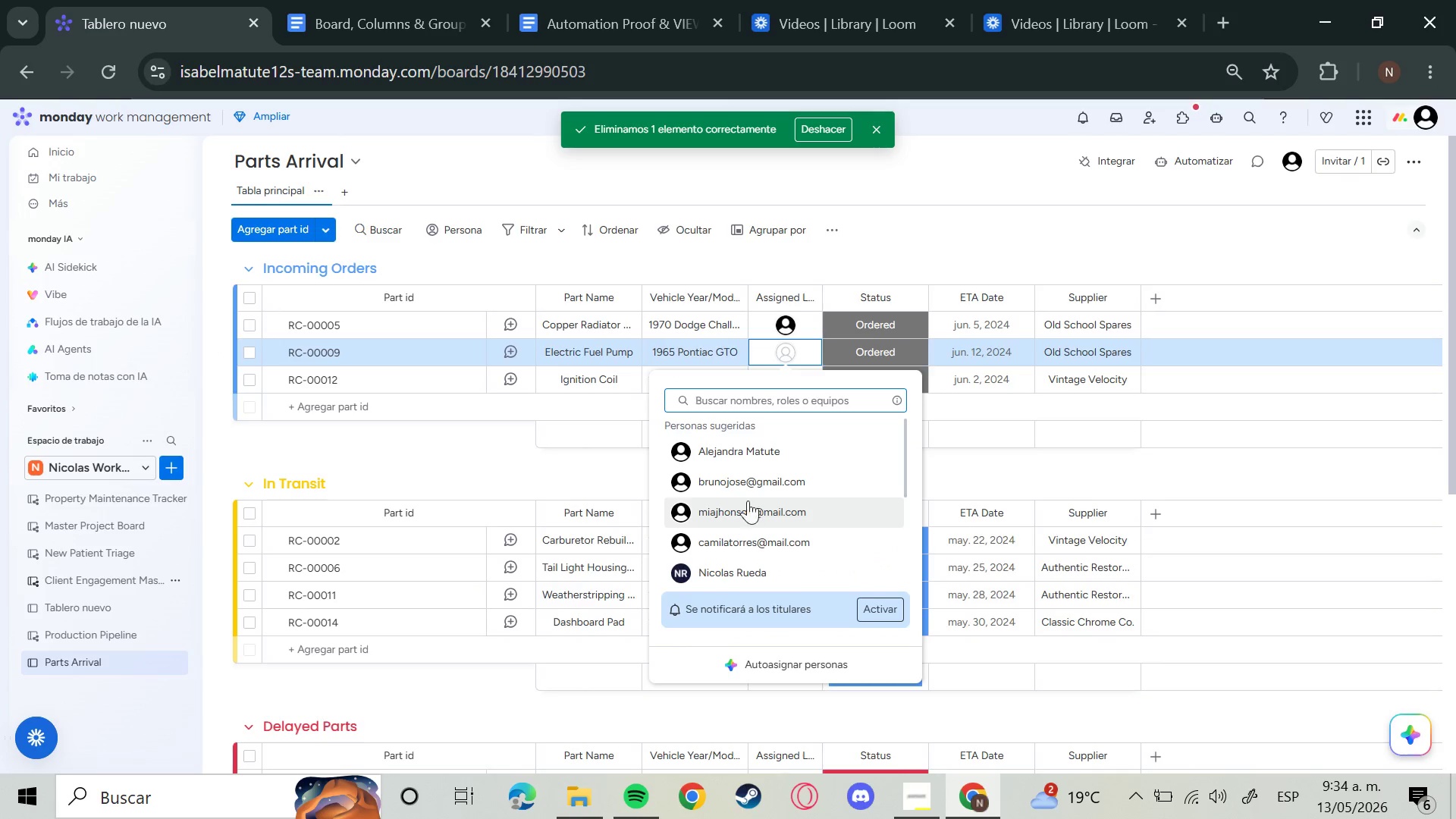 
left_click([749, 482])
 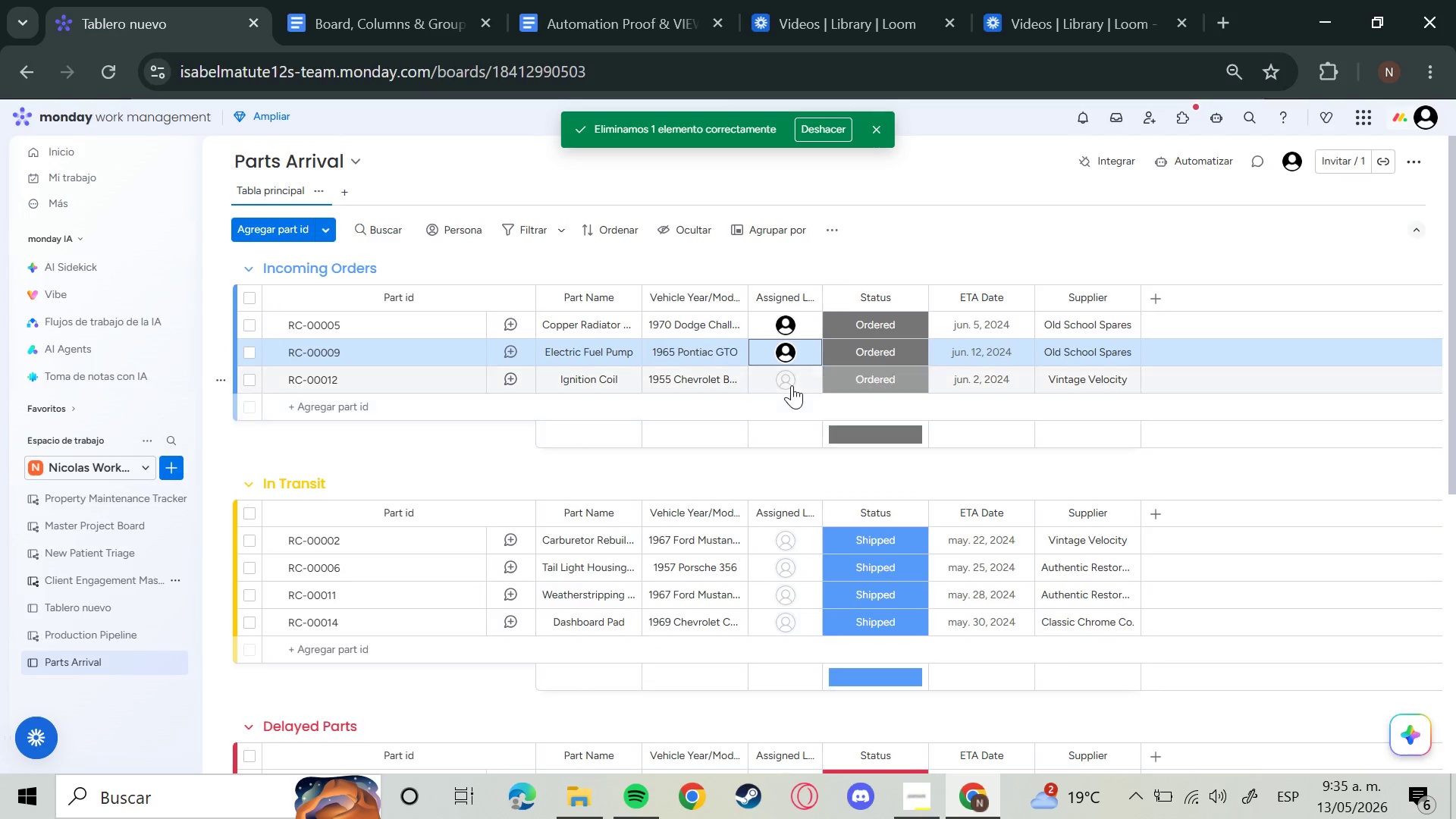 
left_click([787, 378])
 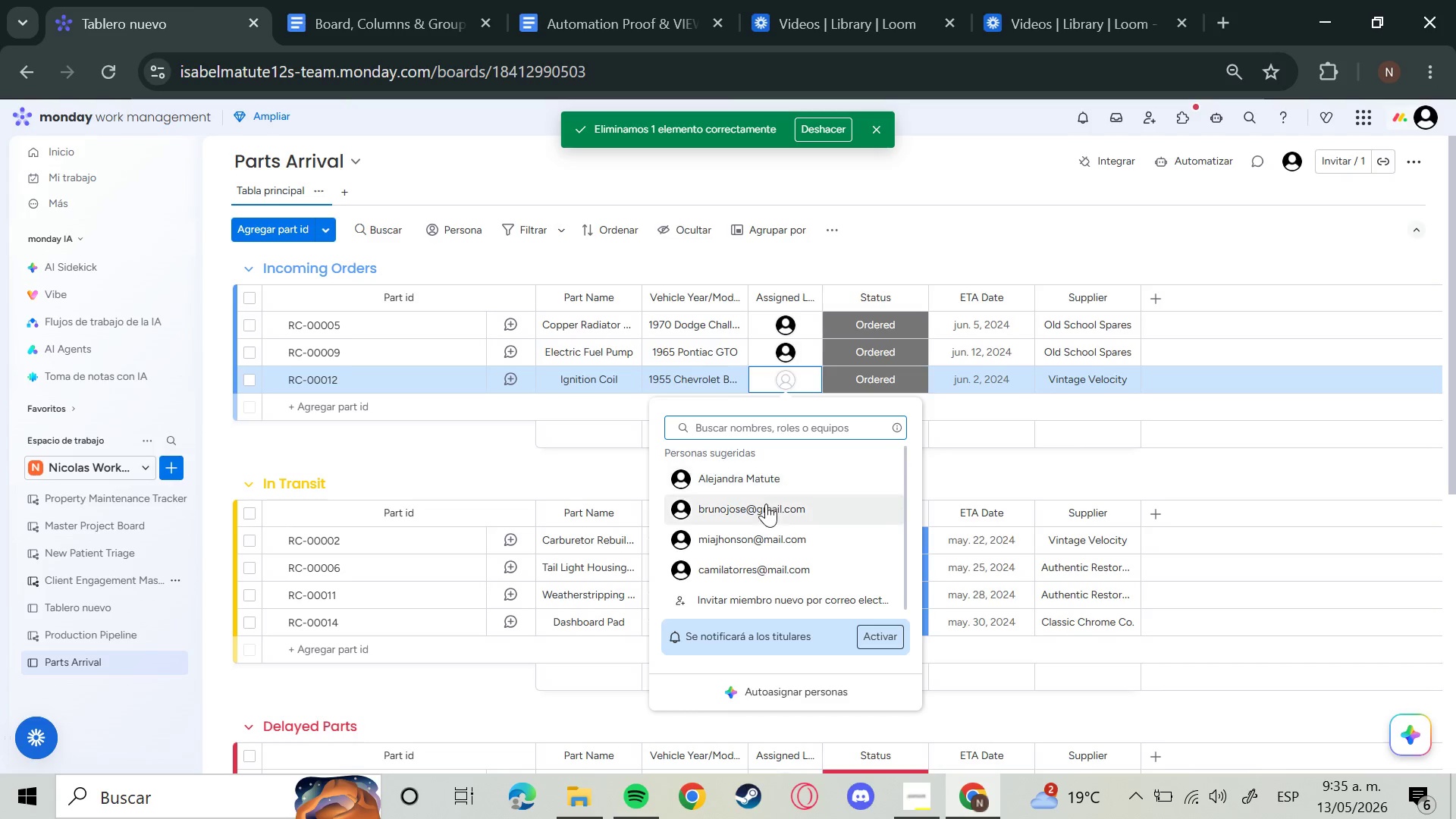 
left_click([766, 504])
 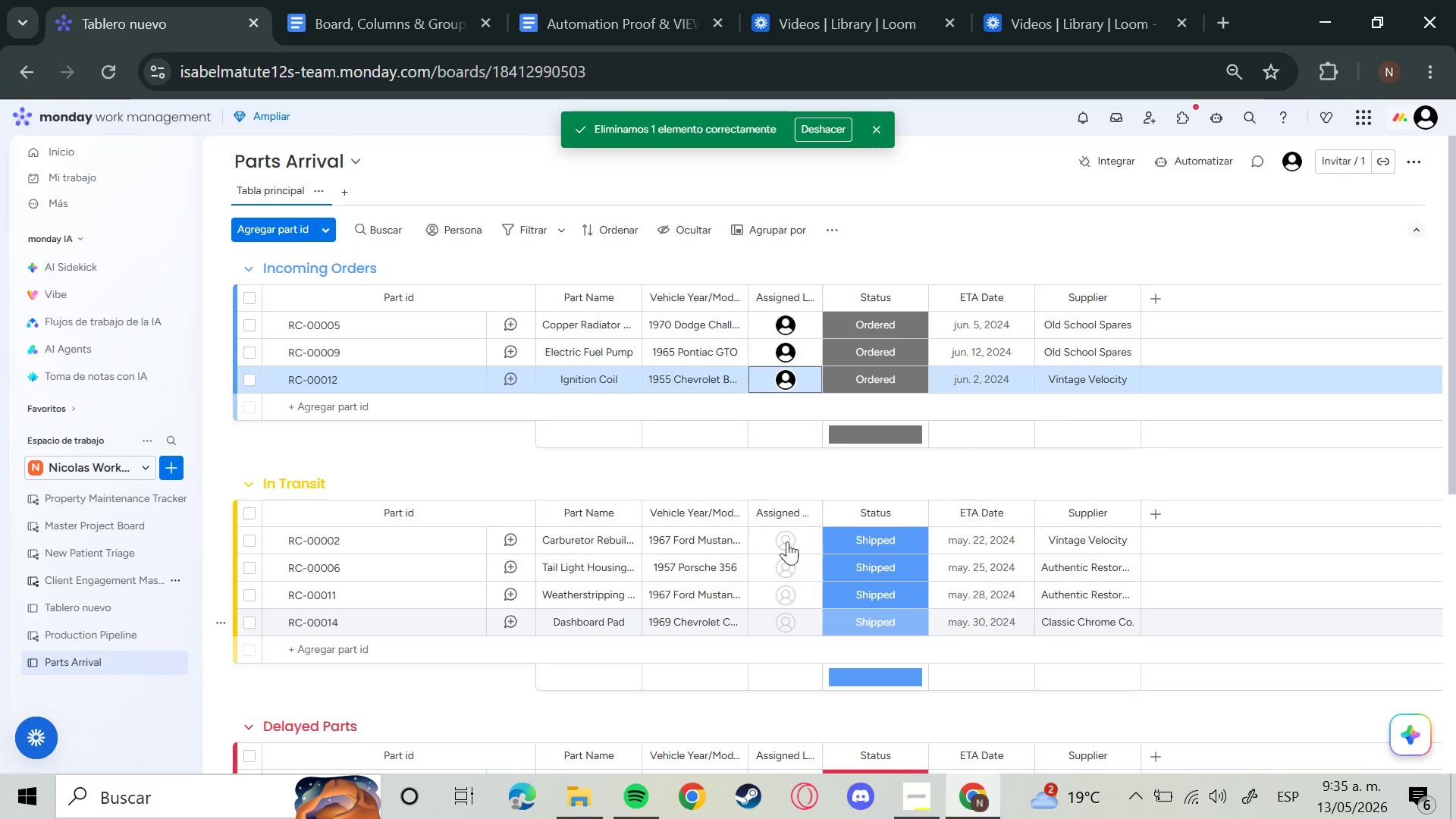 
left_click([780, 541])
 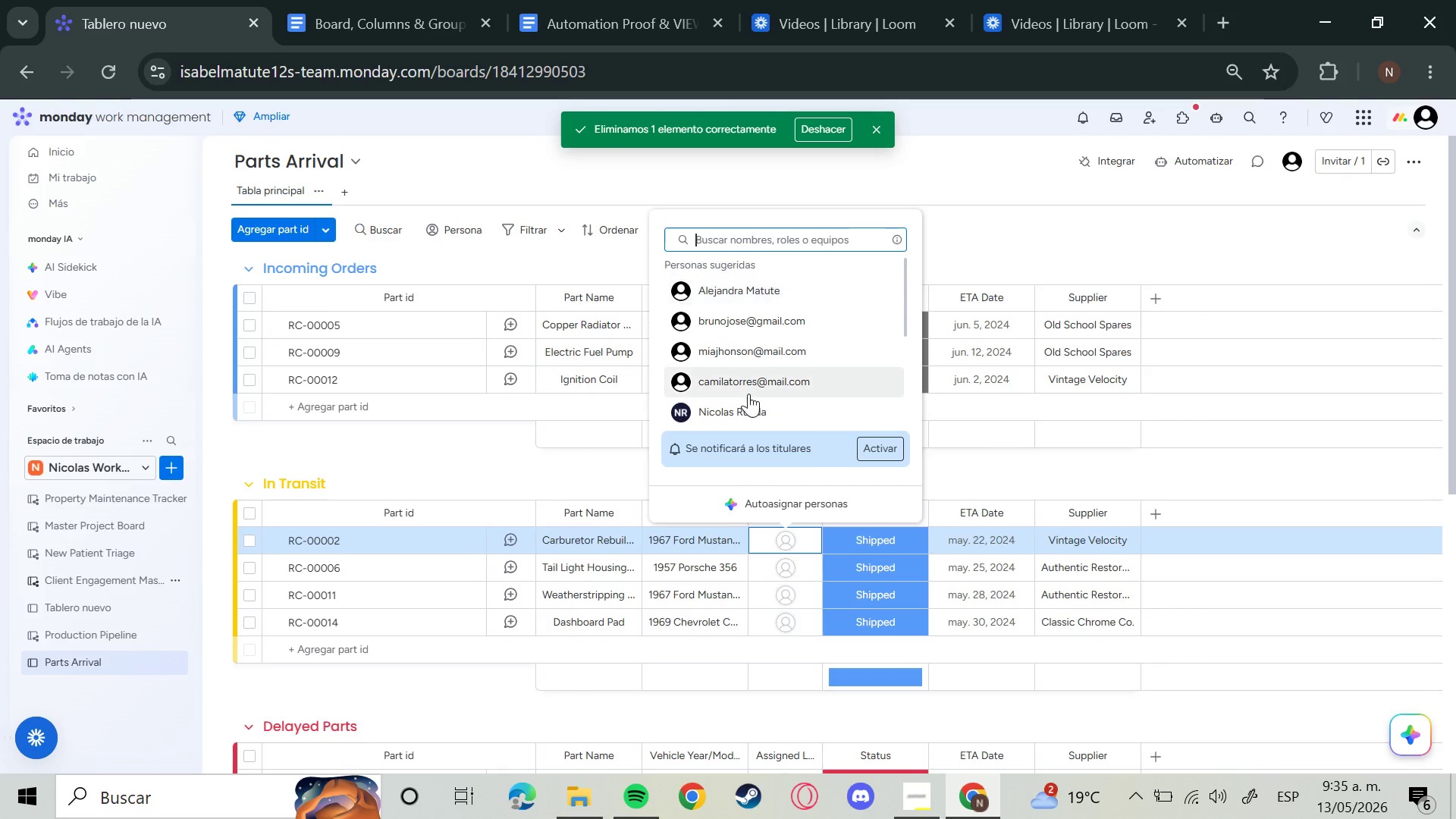 
left_click([748, 394])
 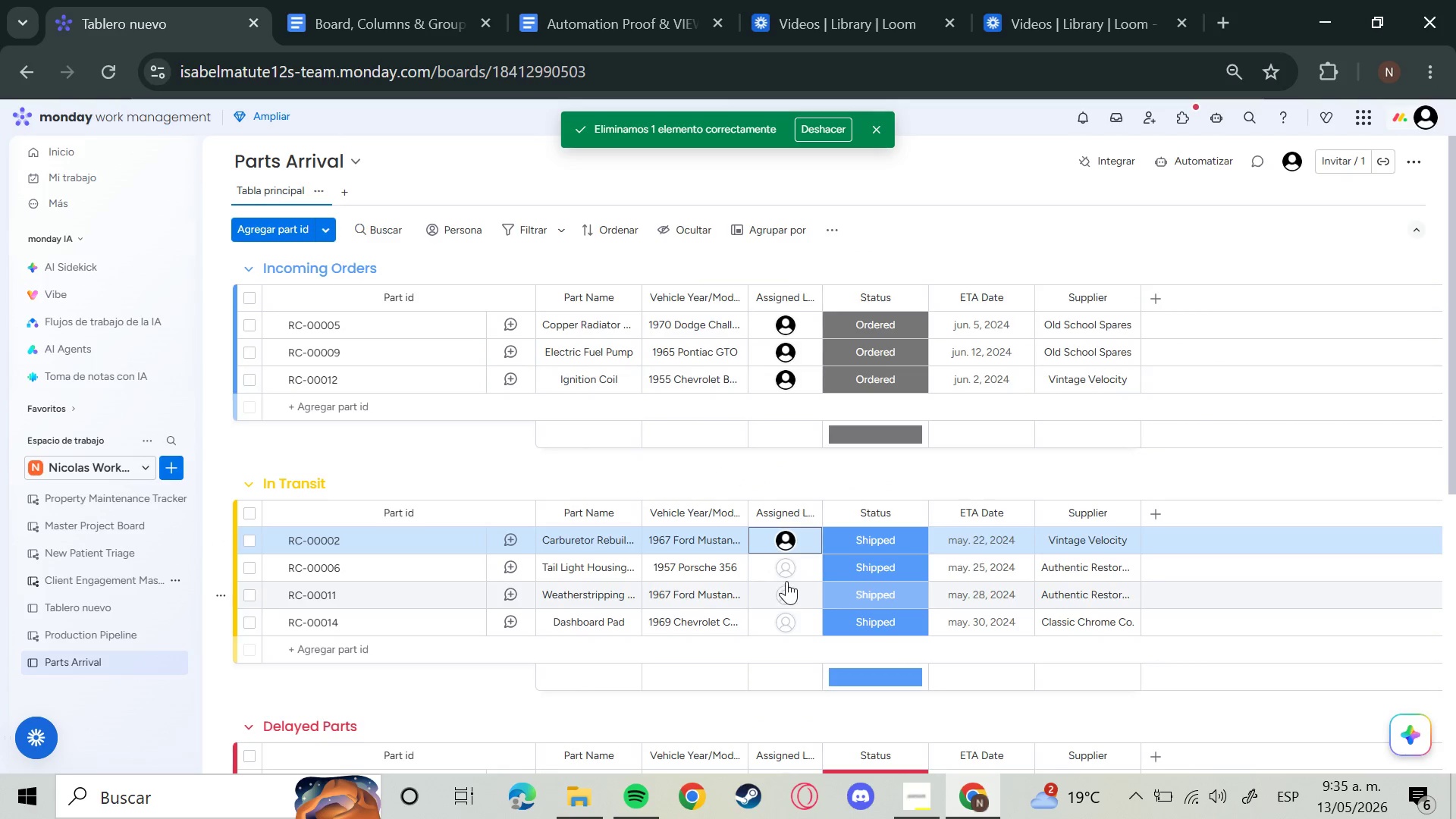 
left_click([786, 581])
 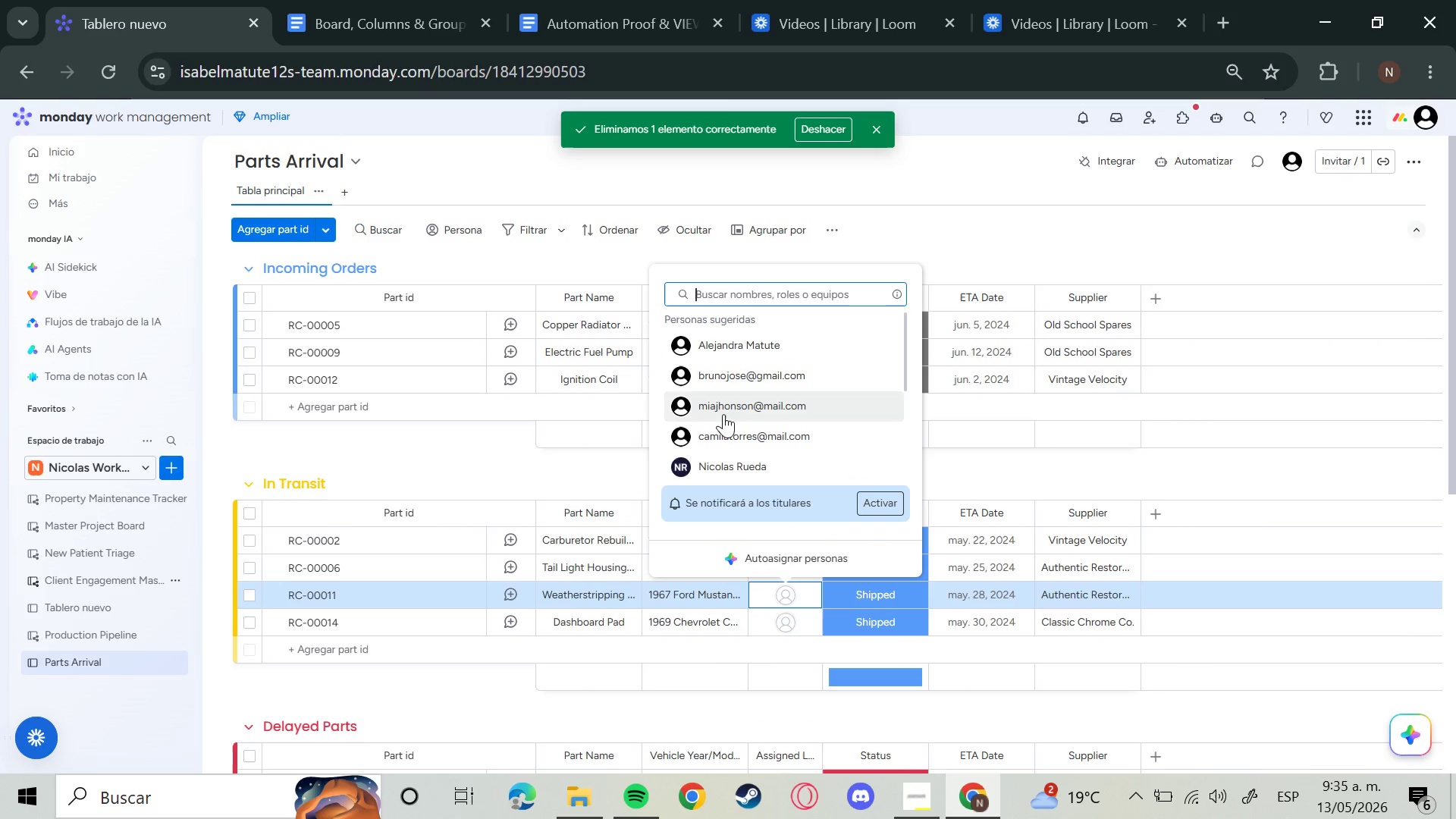 
left_click([732, 442])
 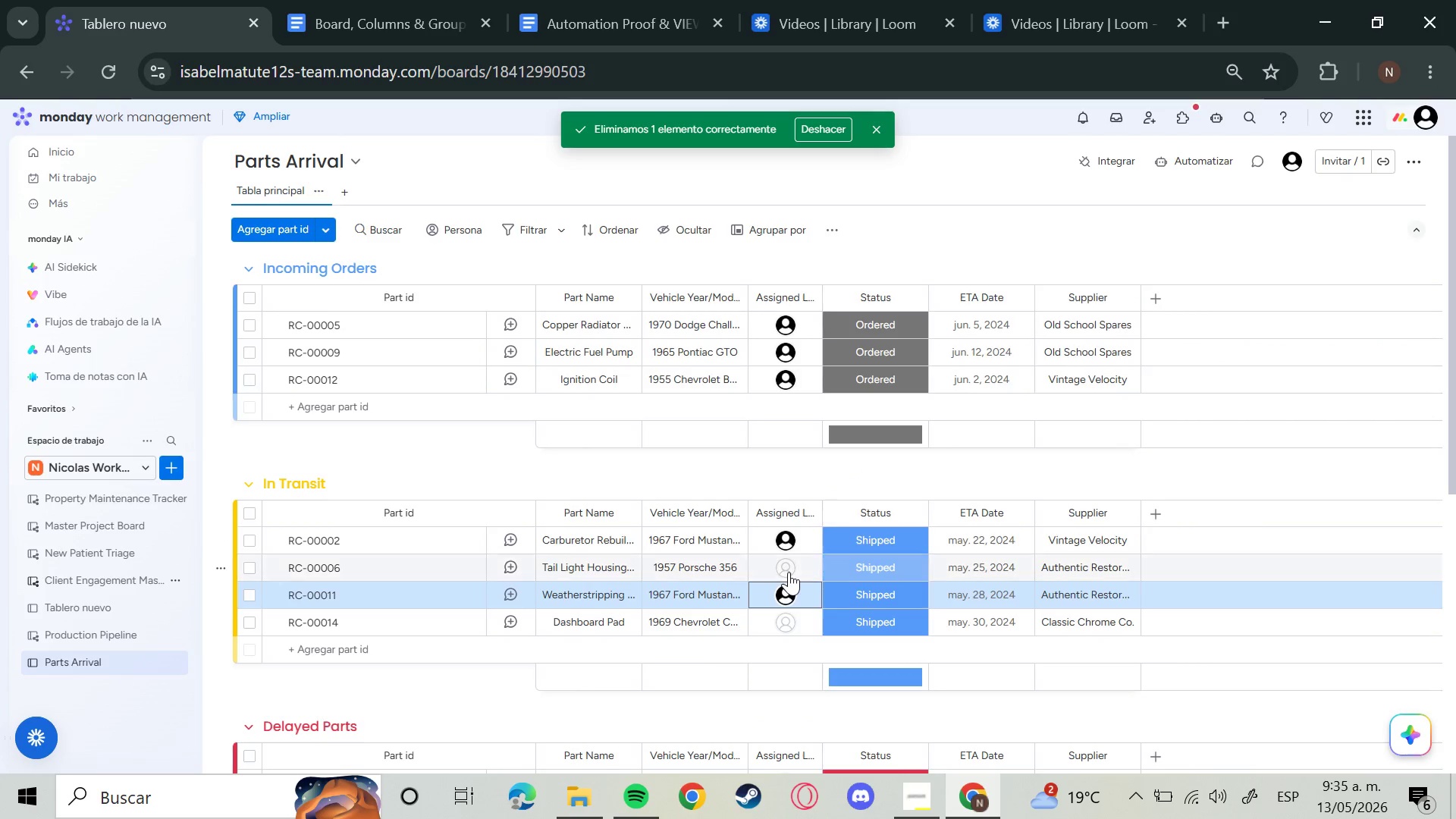 
left_click([783, 570])
 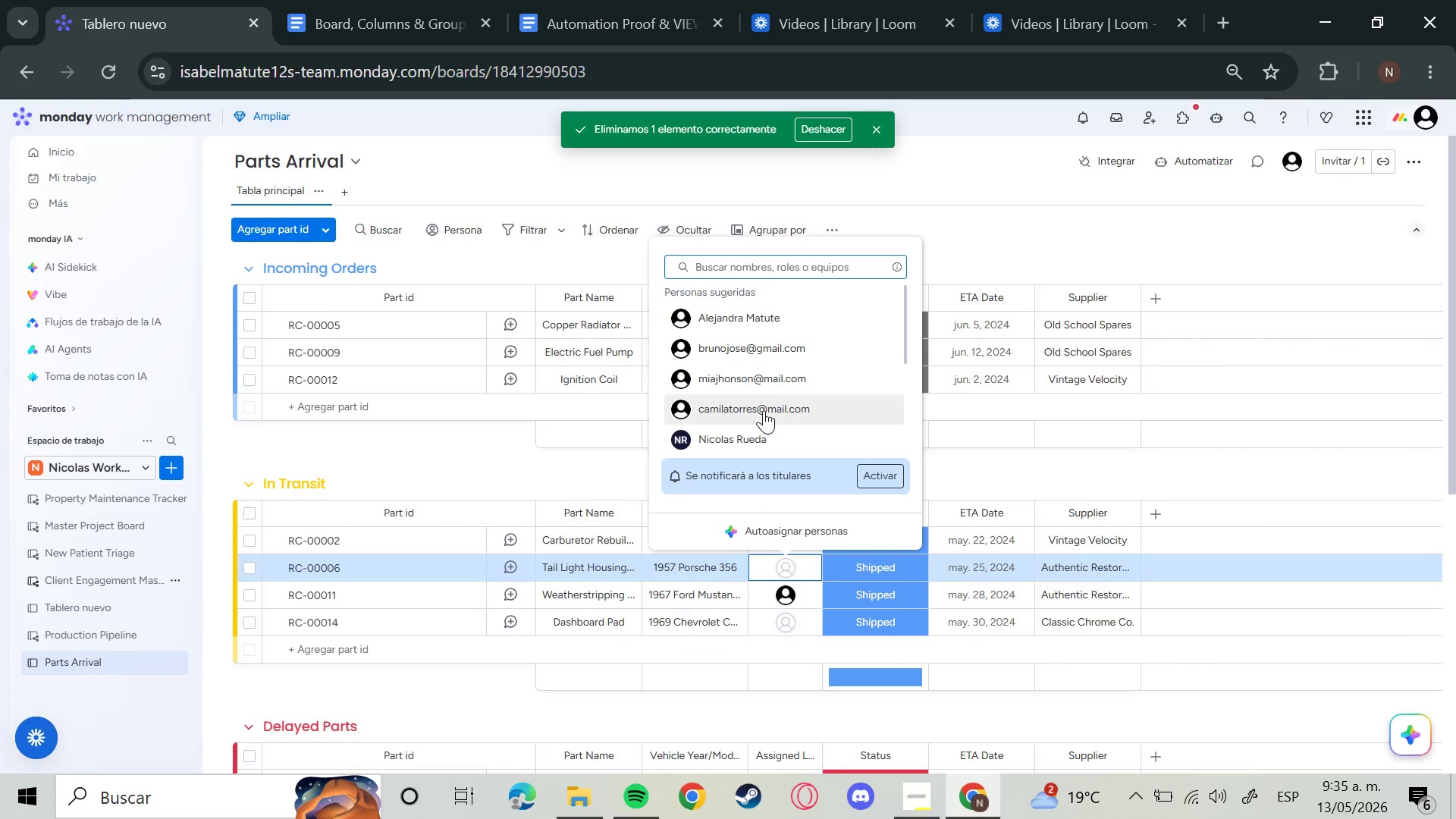 
left_click([763, 413])
 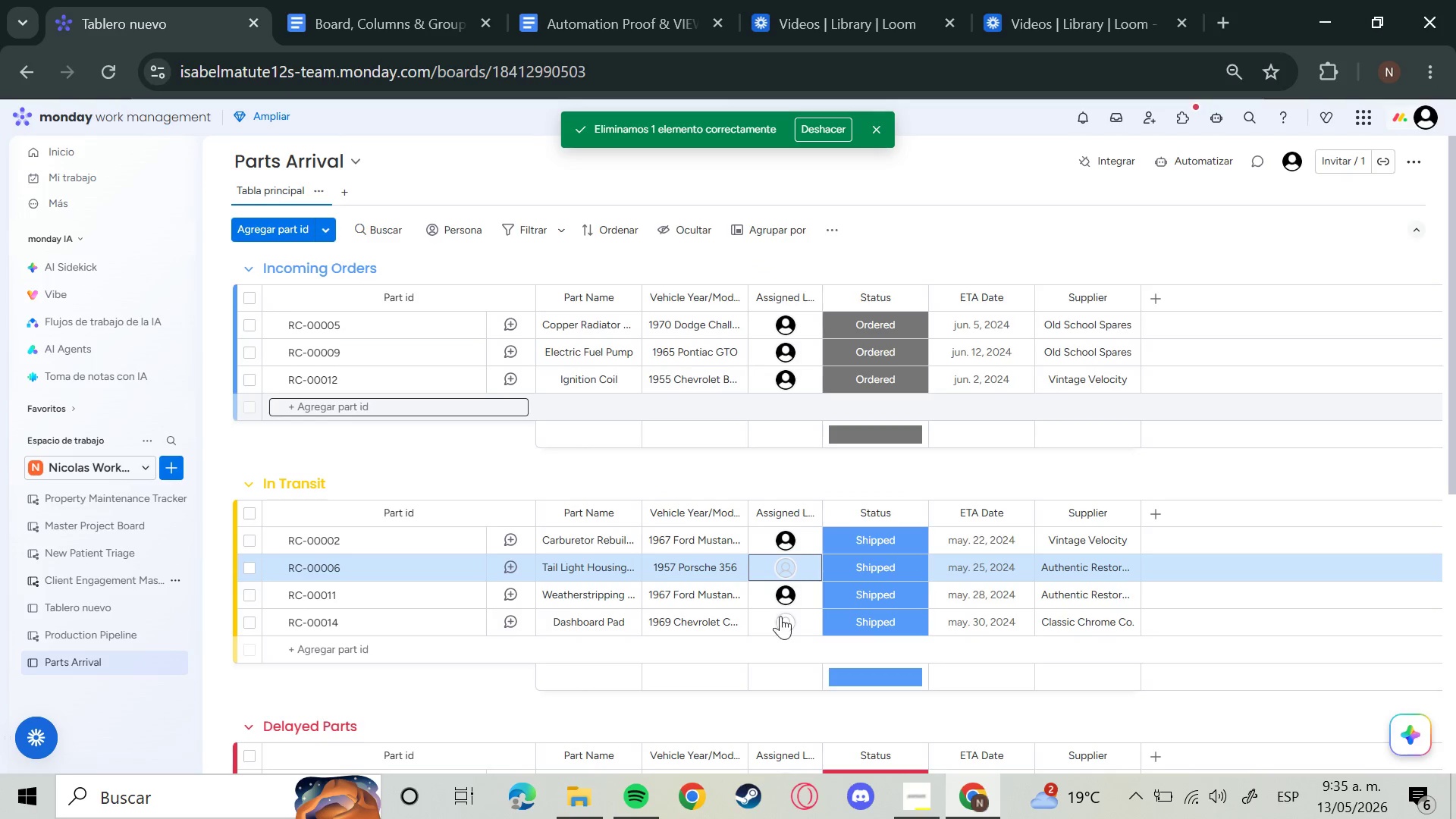 
mouse_move([784, 603])
 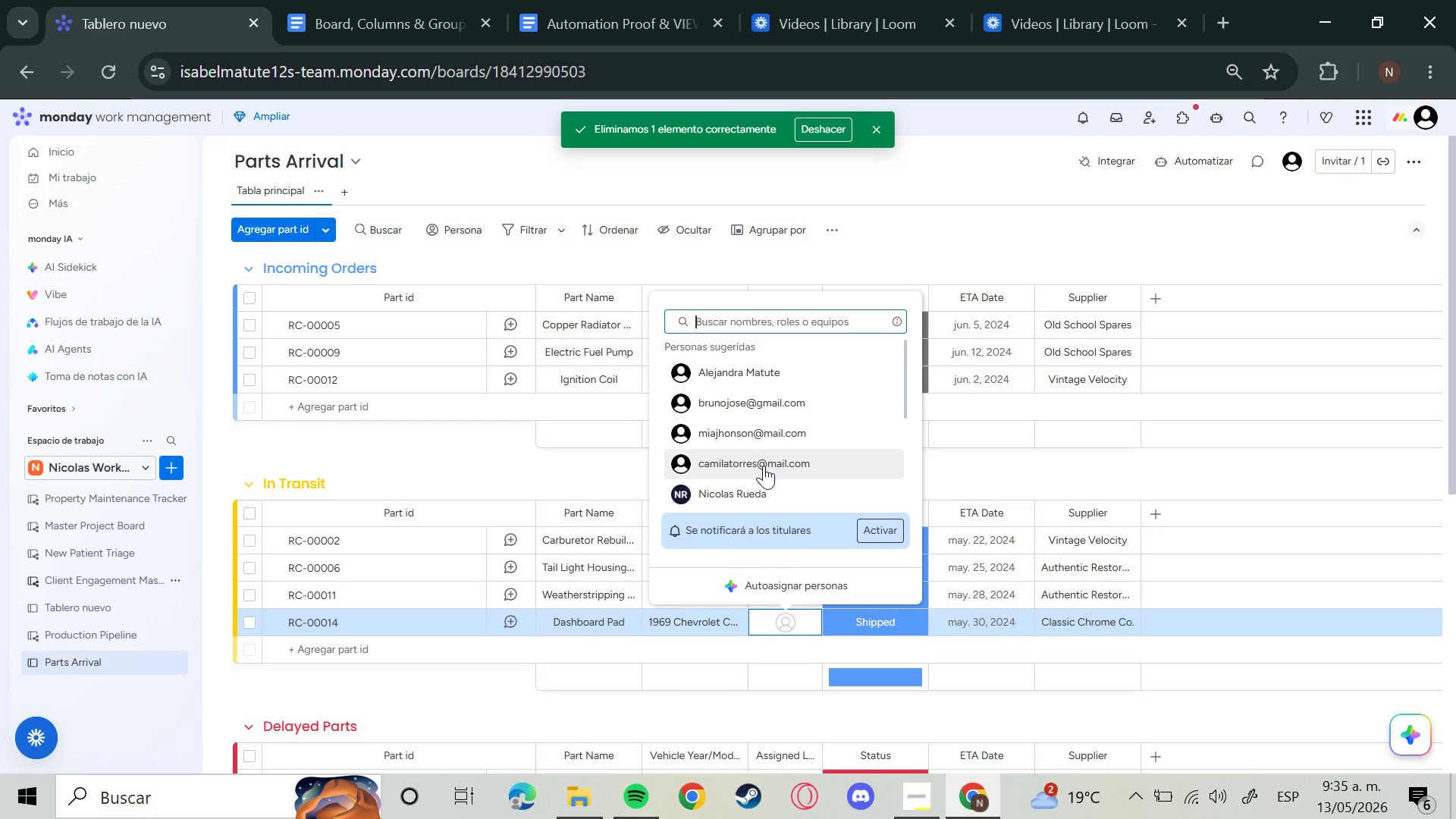 
left_click([764, 466])
 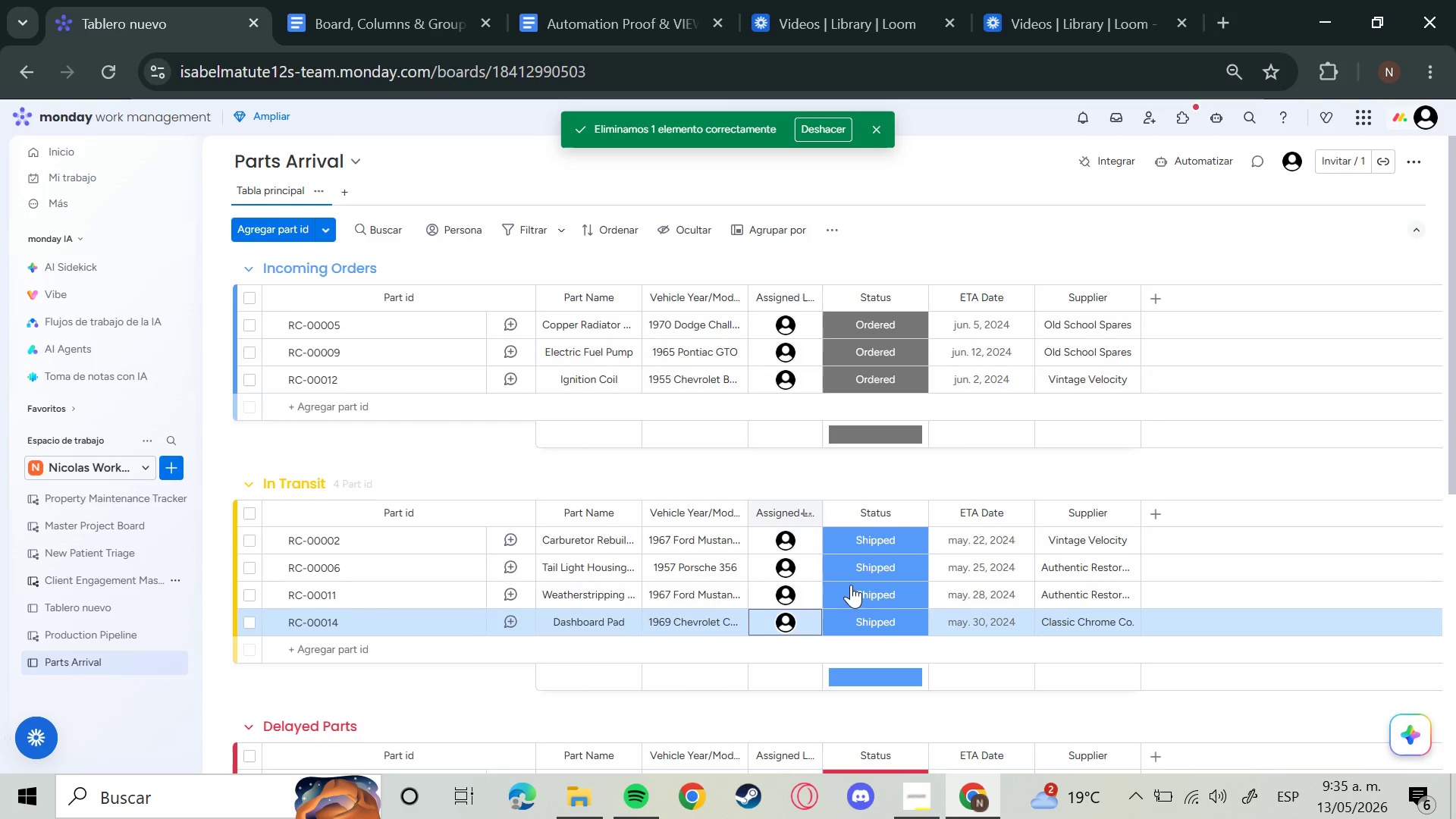 
scroll: coordinate [887, 592], scroll_direction: down, amount: 2.0
 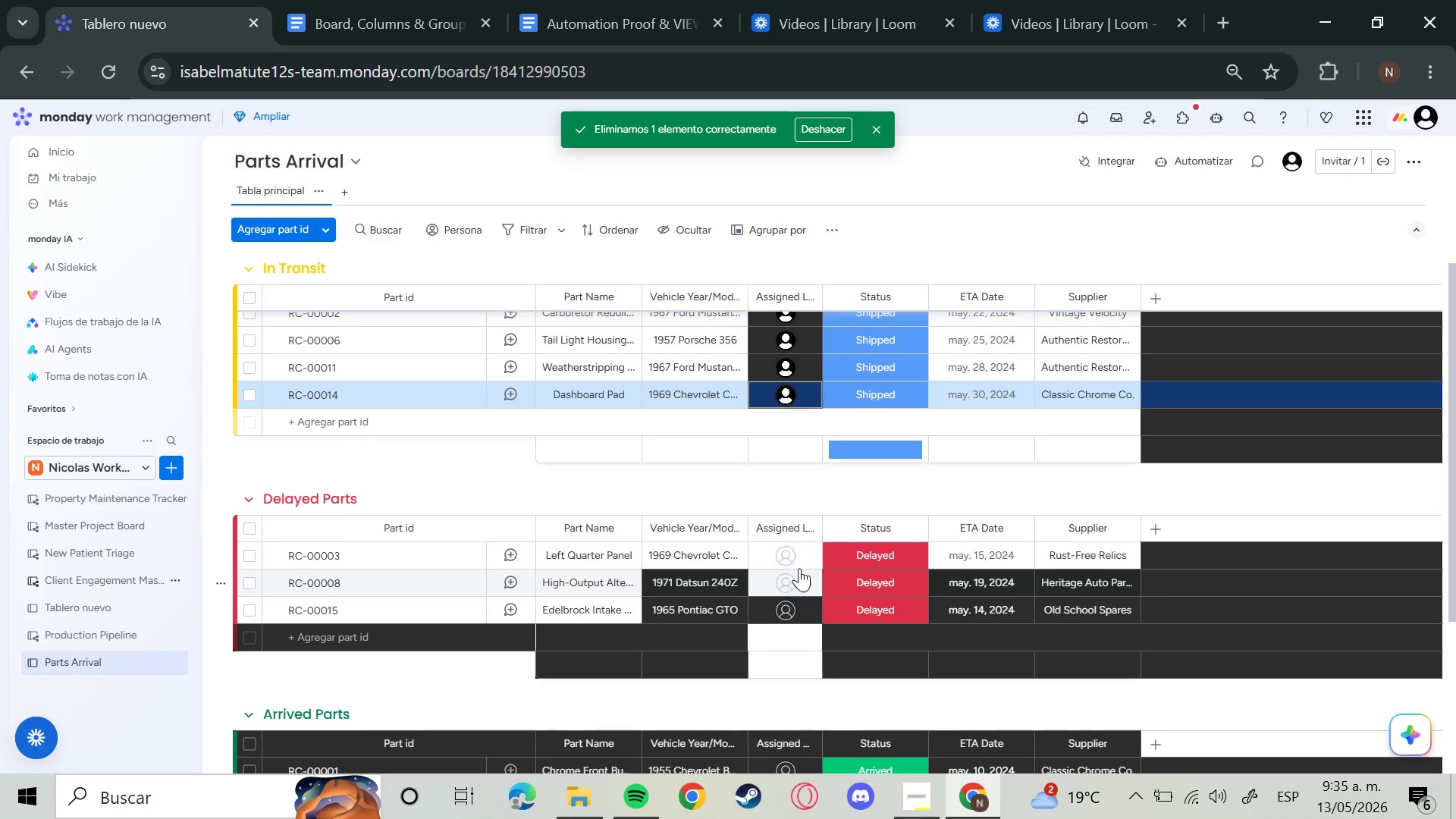 
left_click([783, 564])
 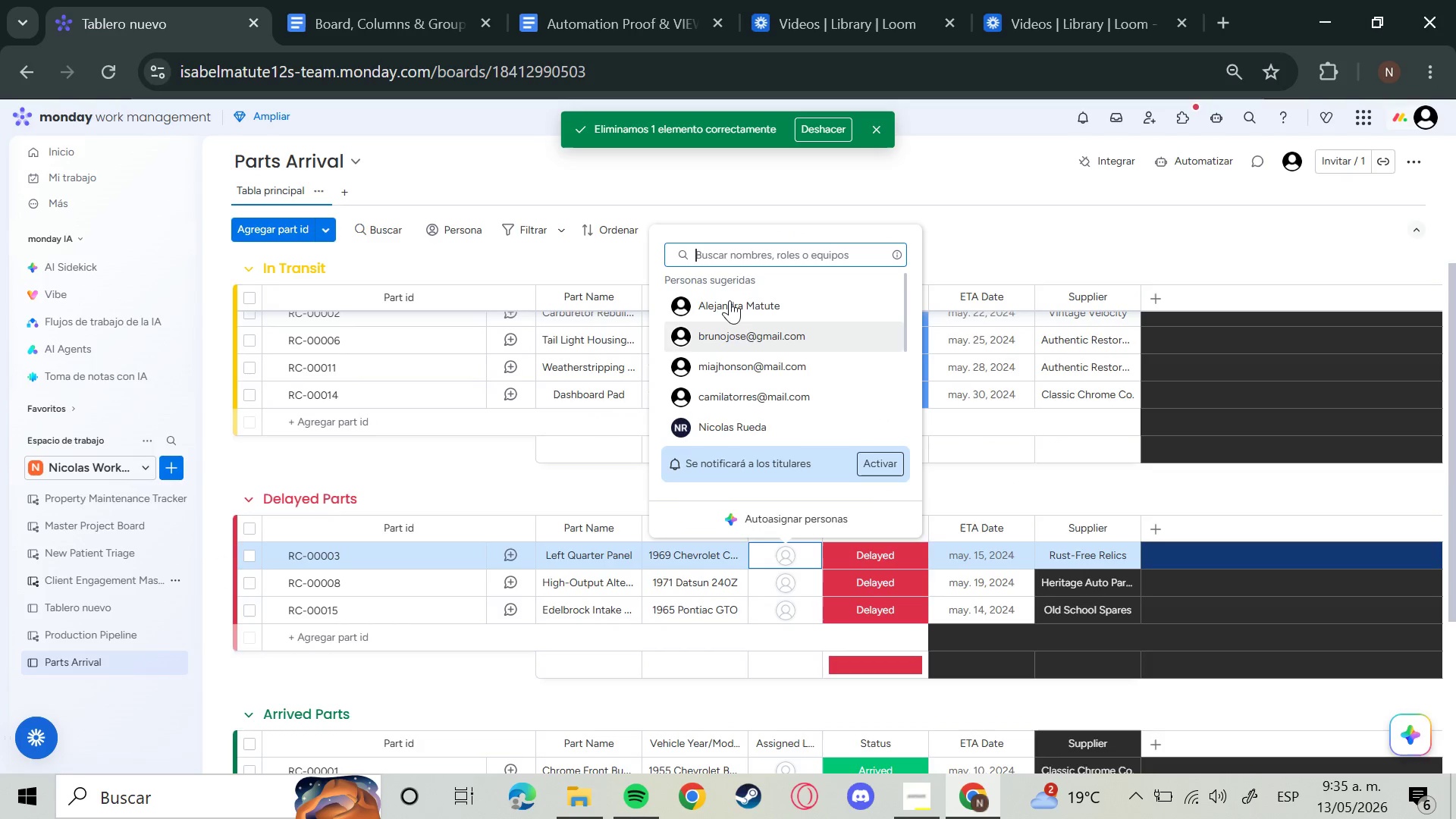 
left_click_drag(start_coordinate=[730, 300], to_coordinate=[734, 300])
 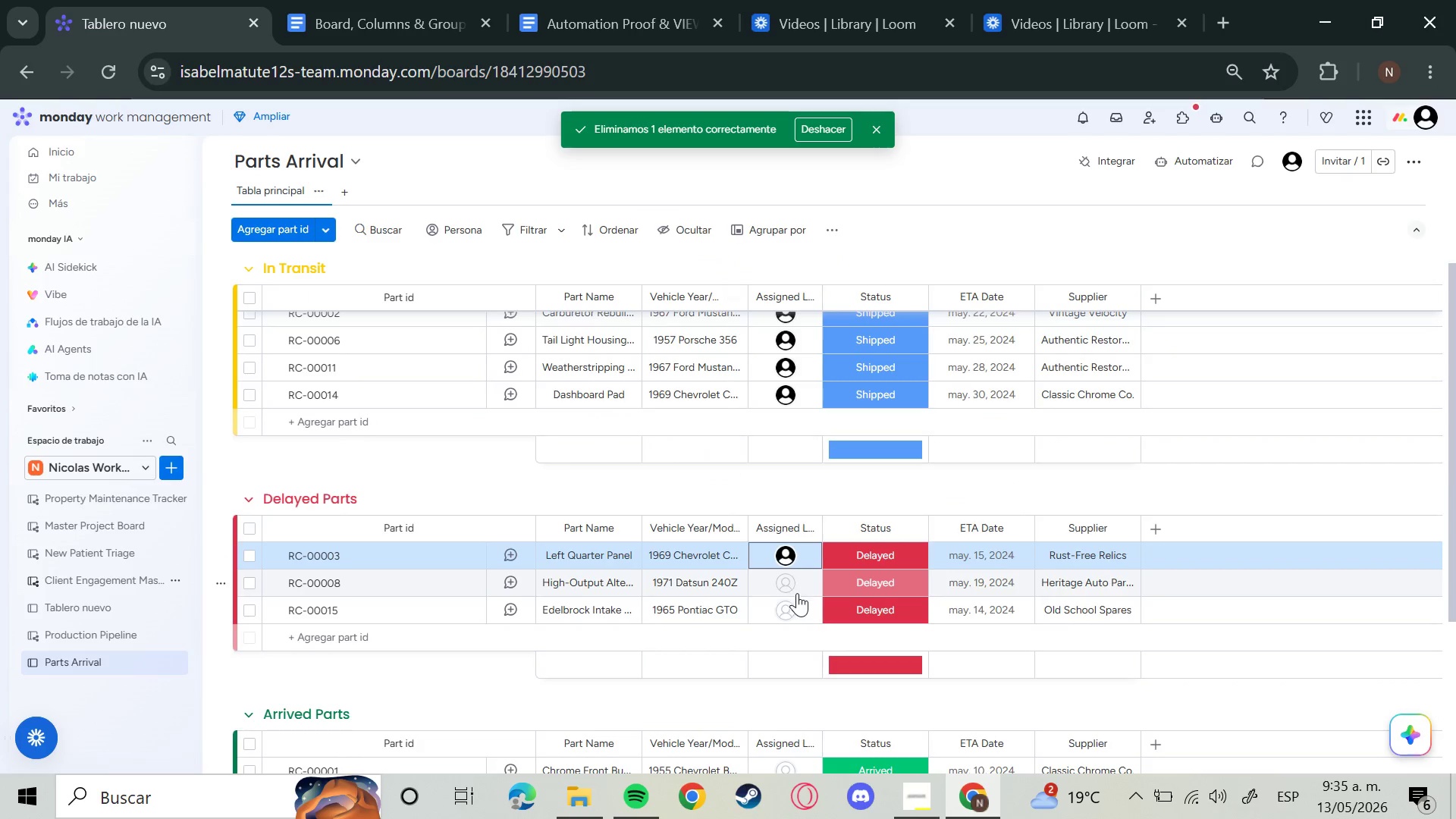 
mouse_move([782, 573])
 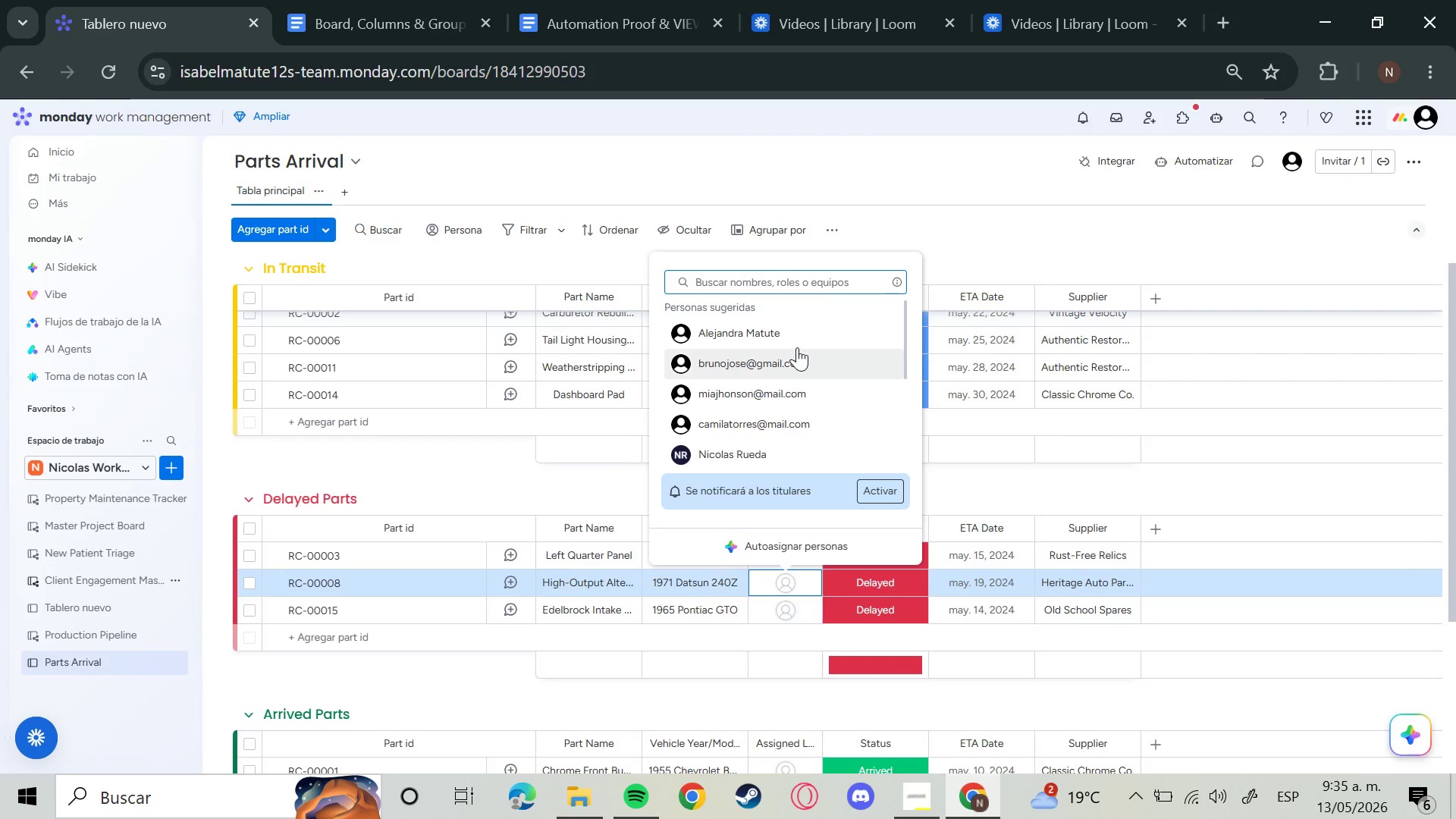 
left_click([790, 342])
 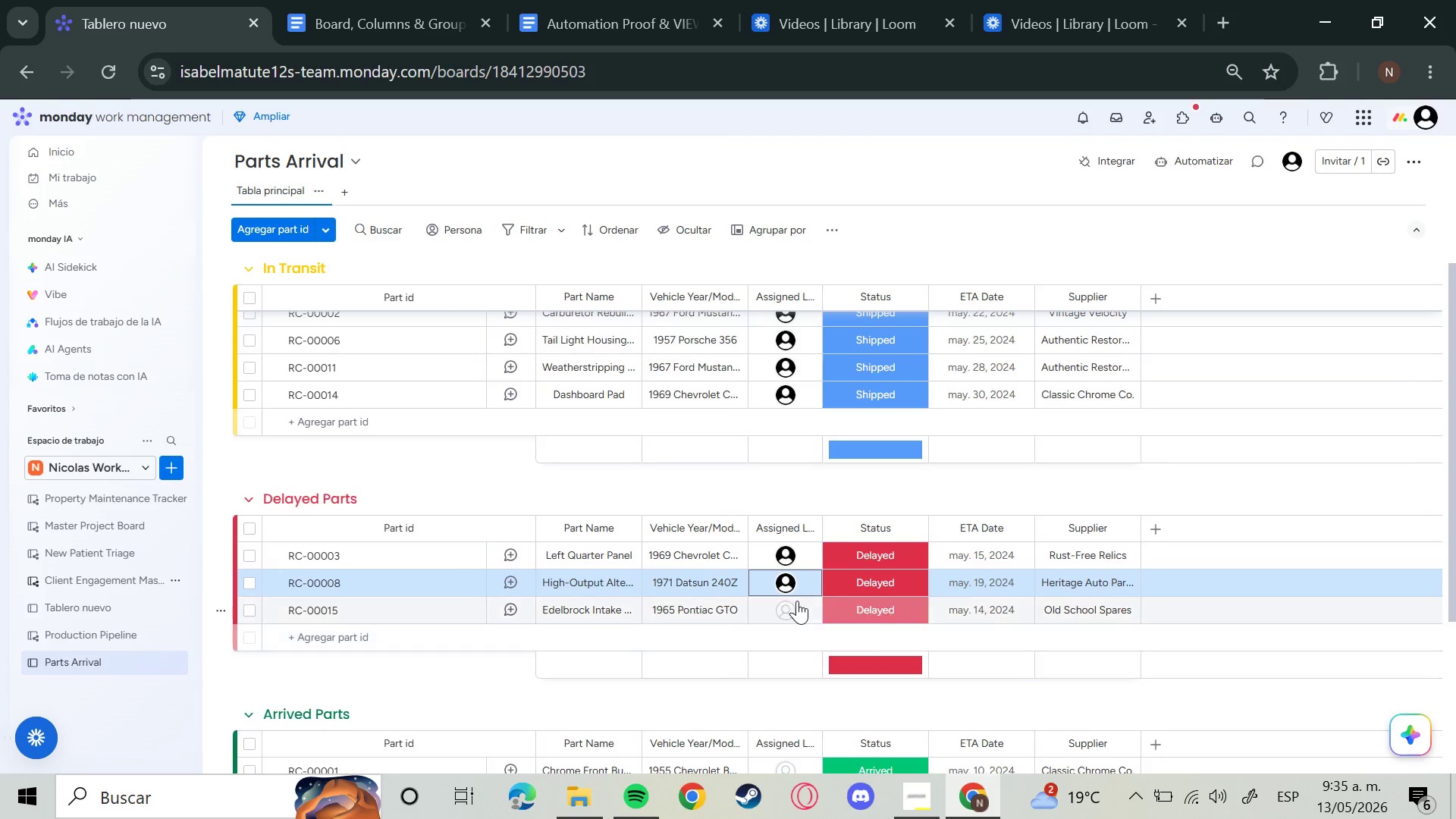 
left_click([789, 603])
 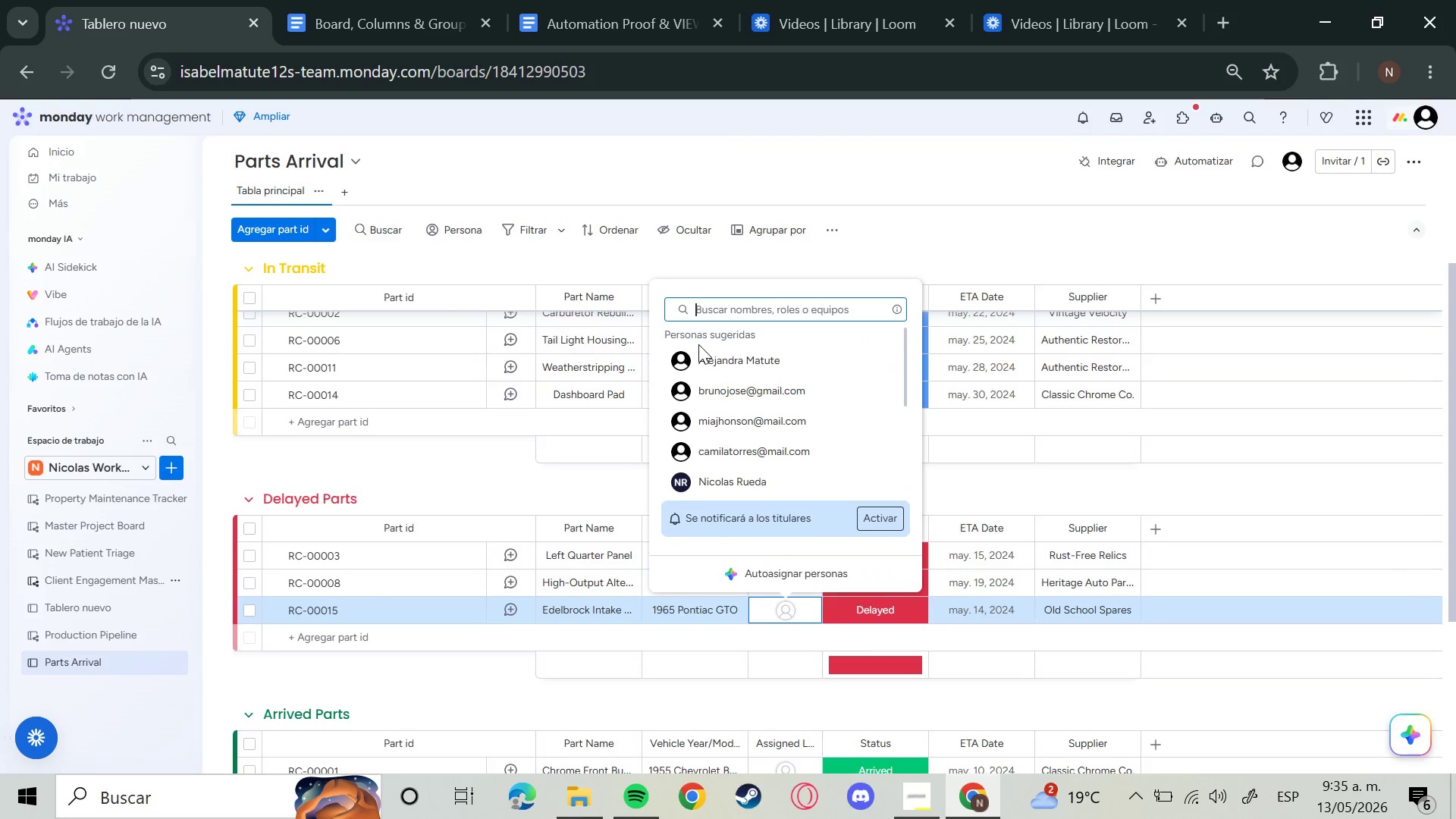 
left_click([697, 371])
 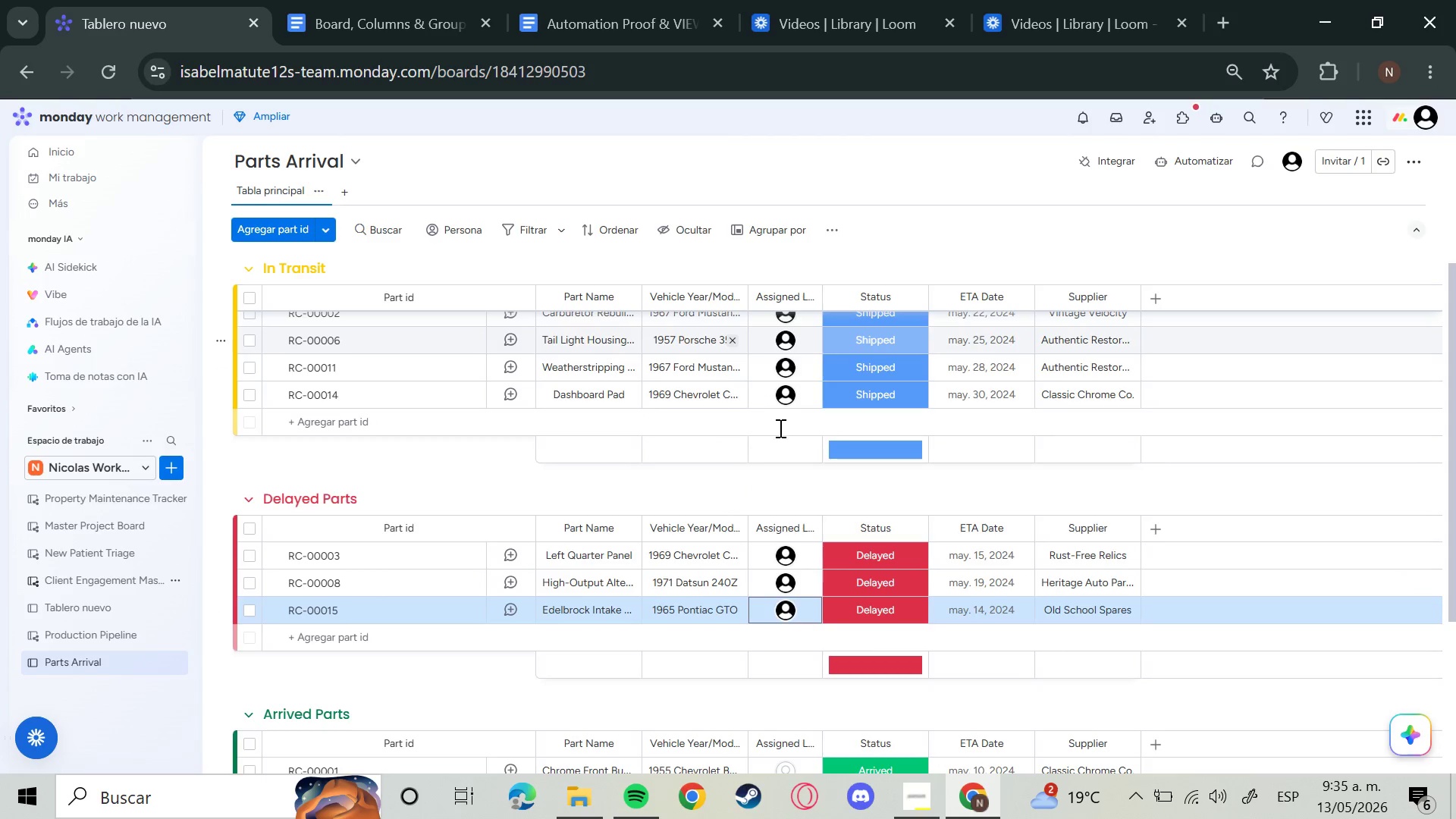 
scroll: coordinate [863, 490], scroll_direction: down, amount: 2.0
 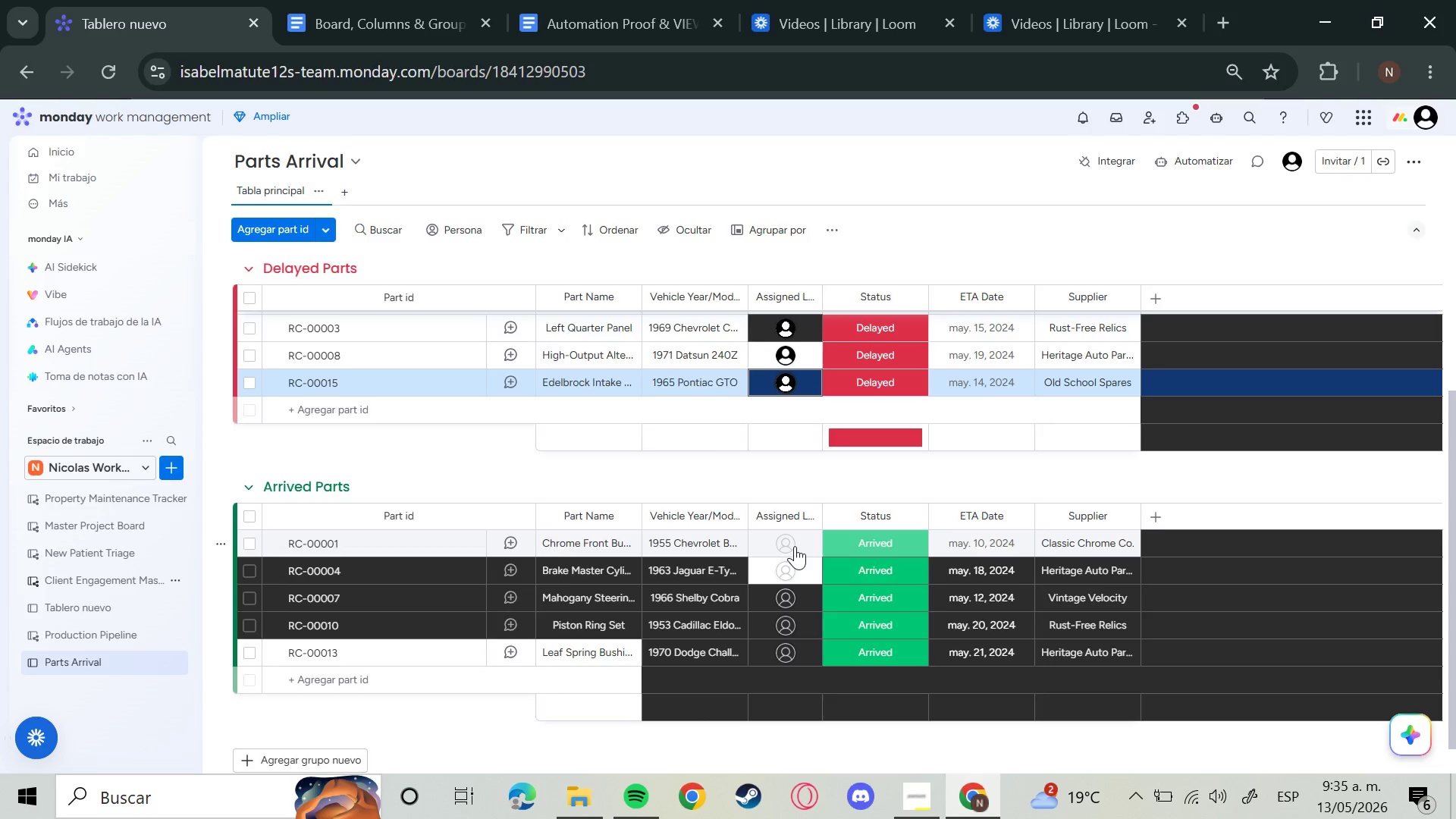 
left_click([790, 544])
 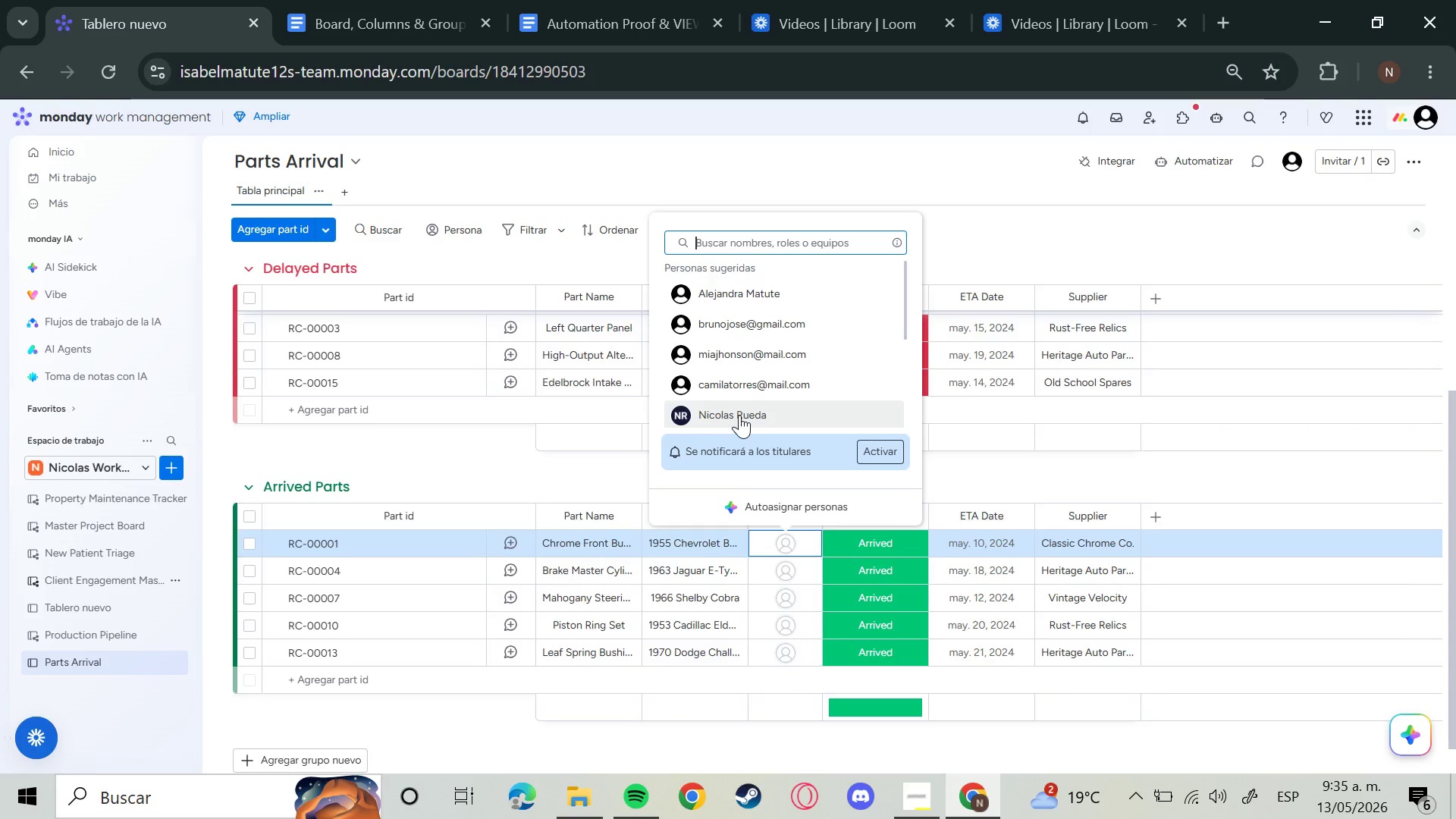 
wait(5.62)
 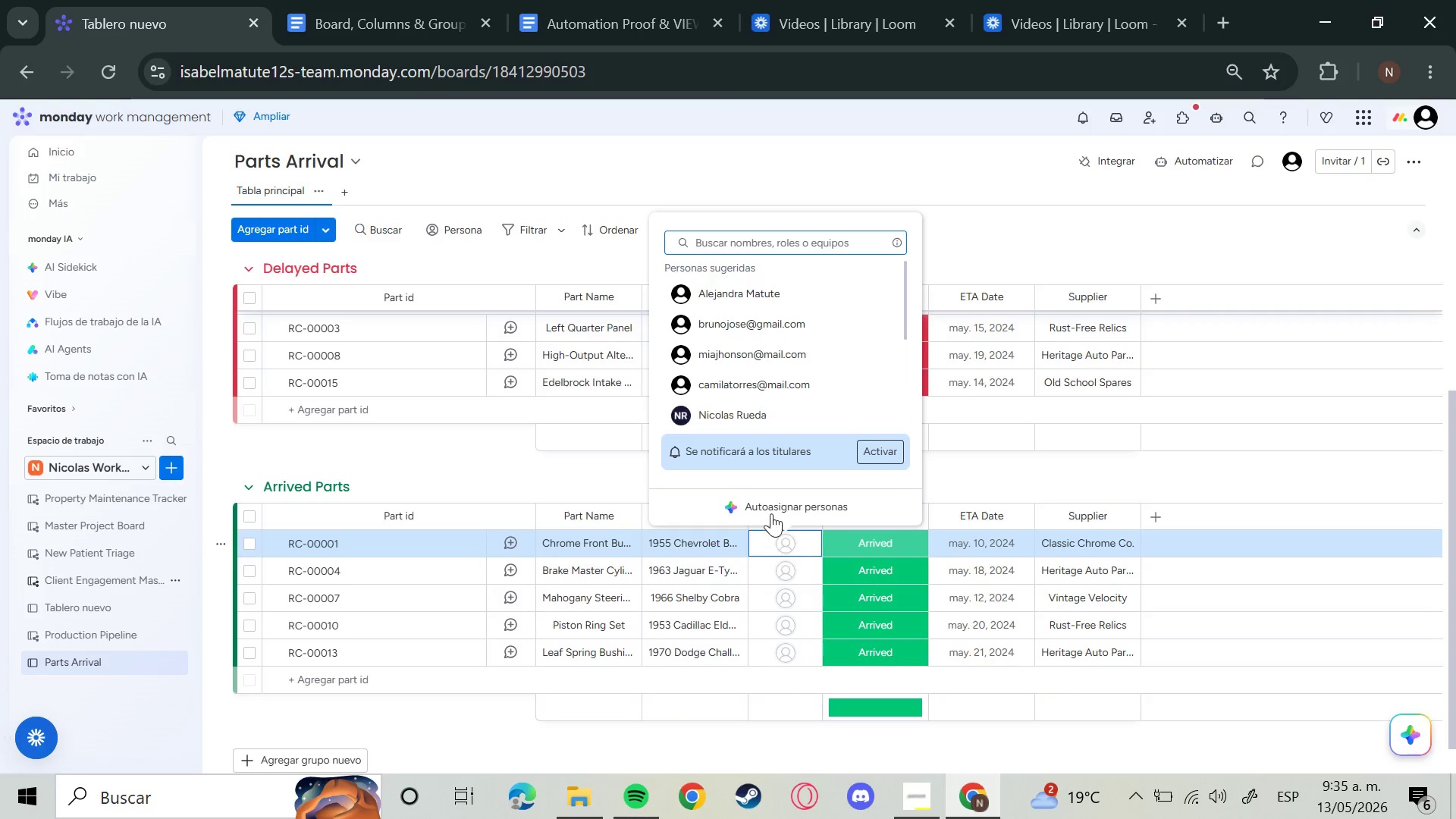 
left_click([745, 400])
 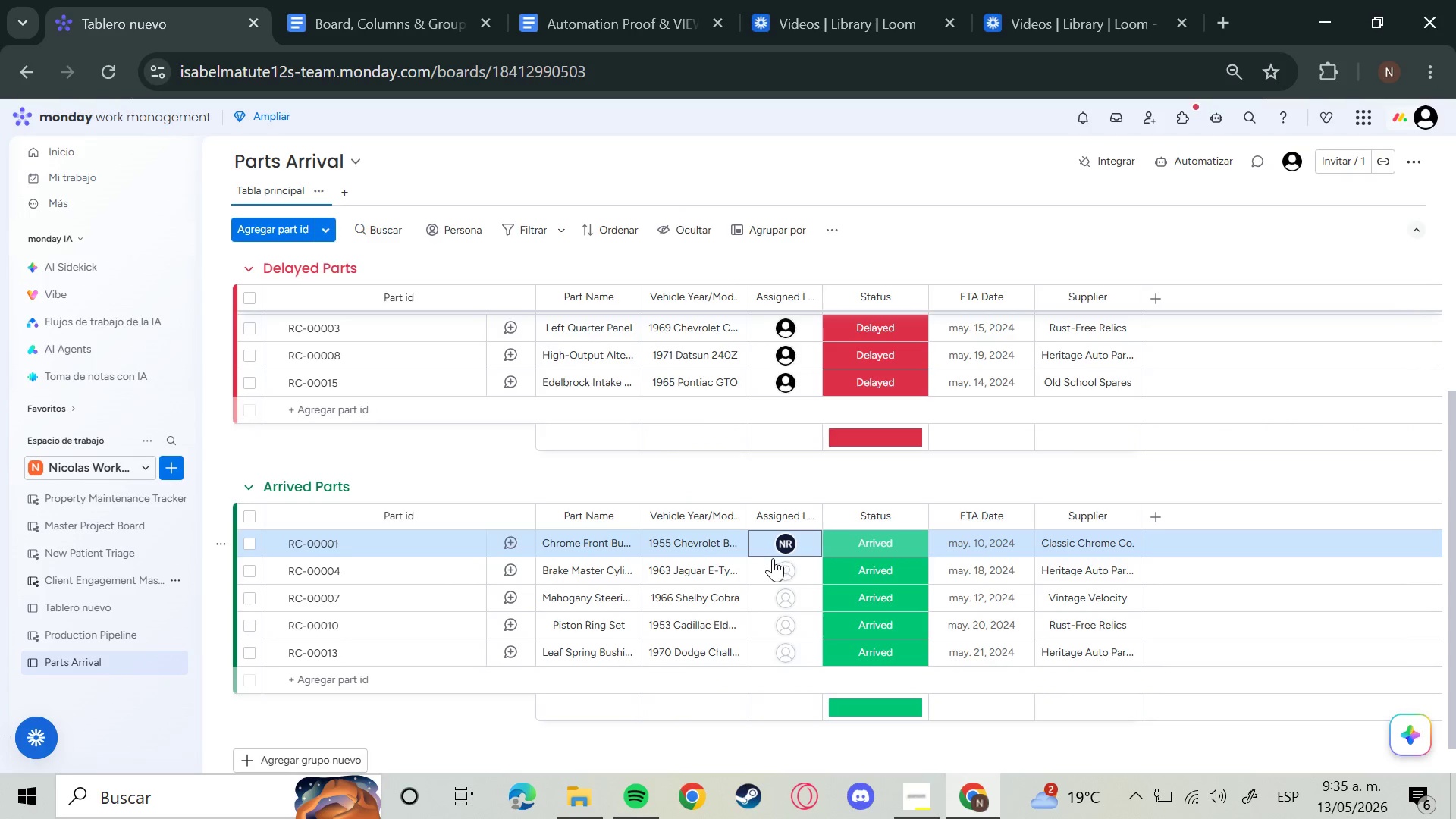 
left_click([777, 563])
 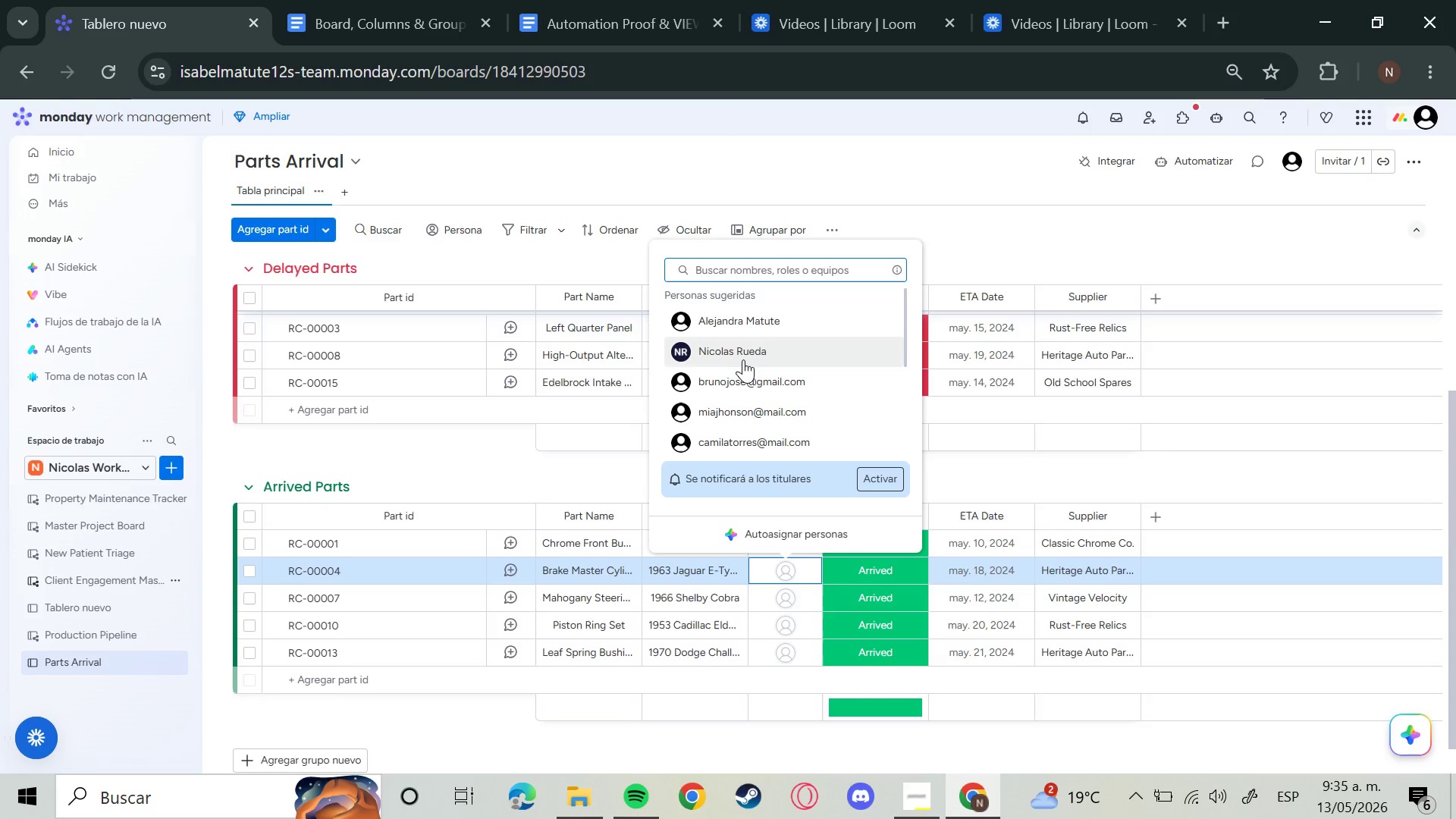 
wait(5.89)
 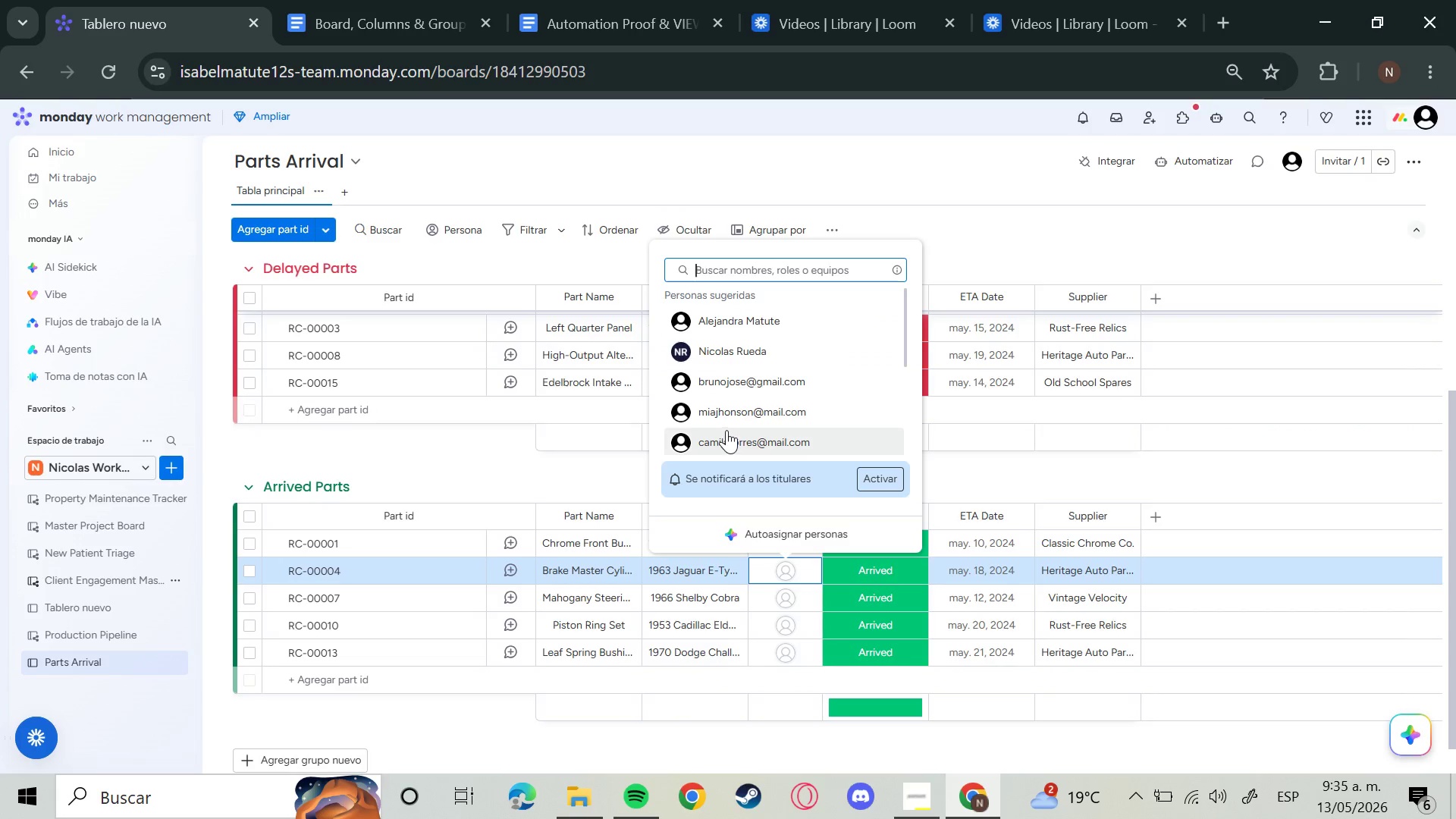 
left_click([743, 359])
 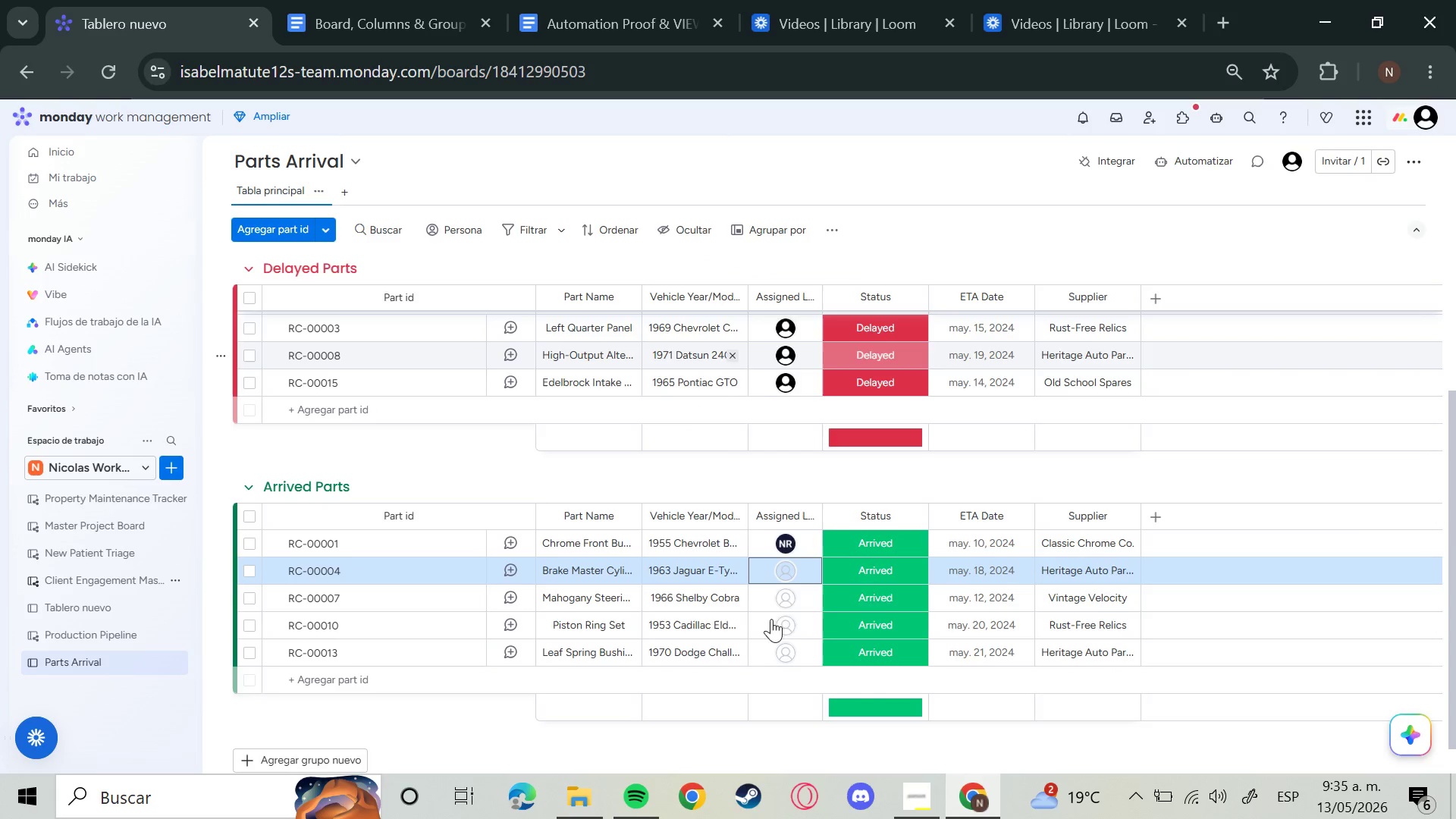 
mouse_move([790, 588])
 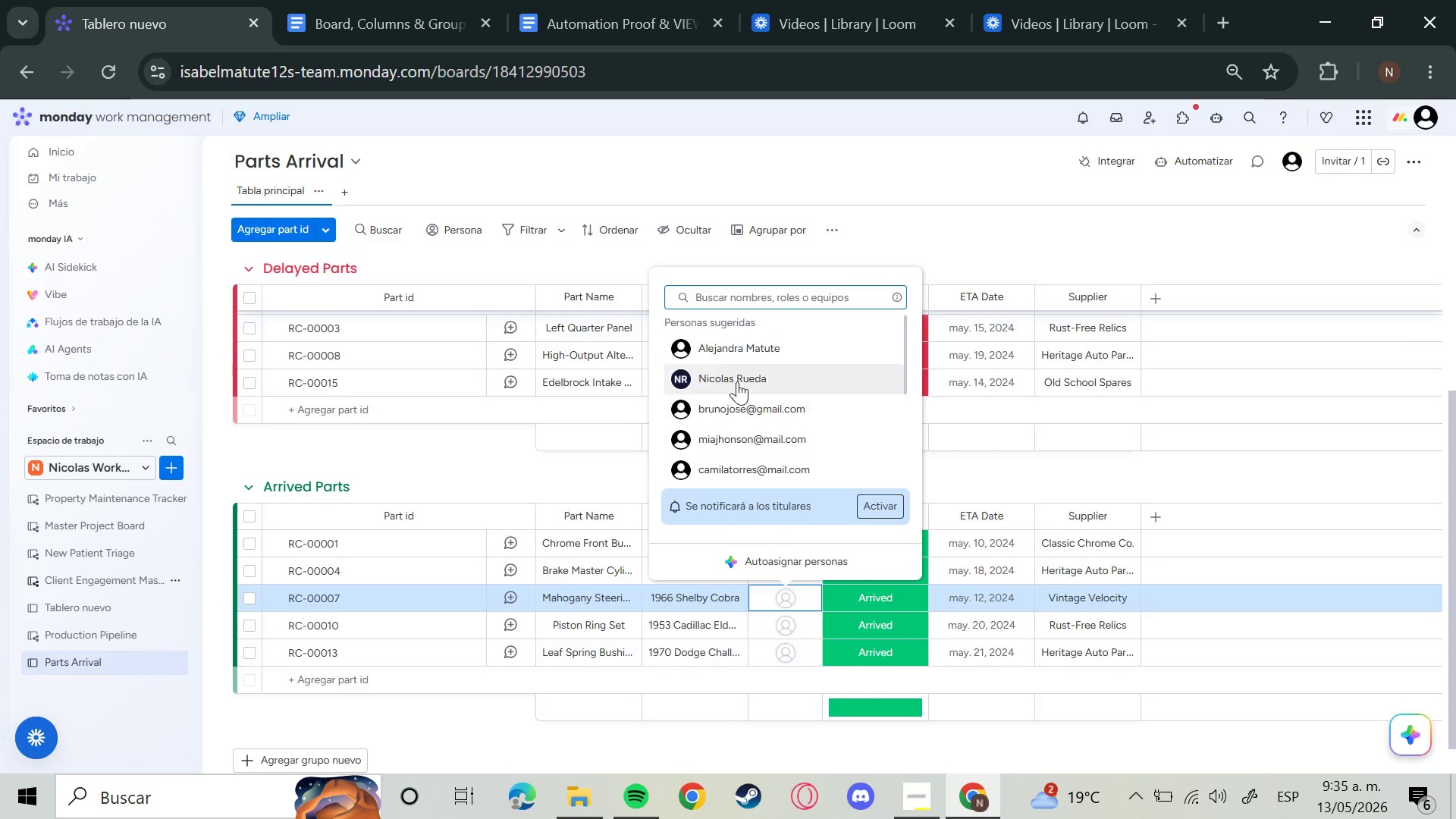 
left_click([737, 381])
 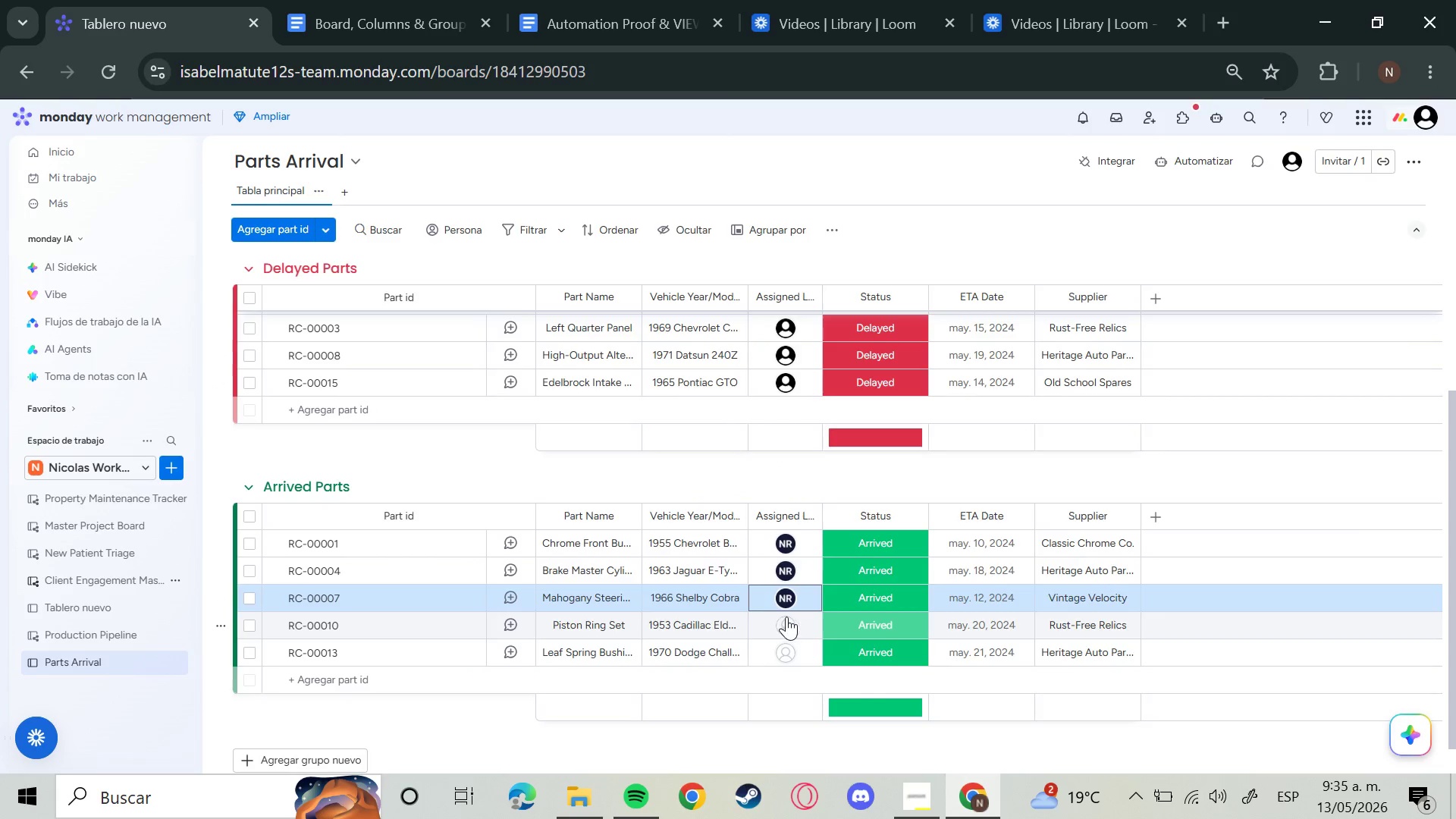 
left_click([788, 619])
 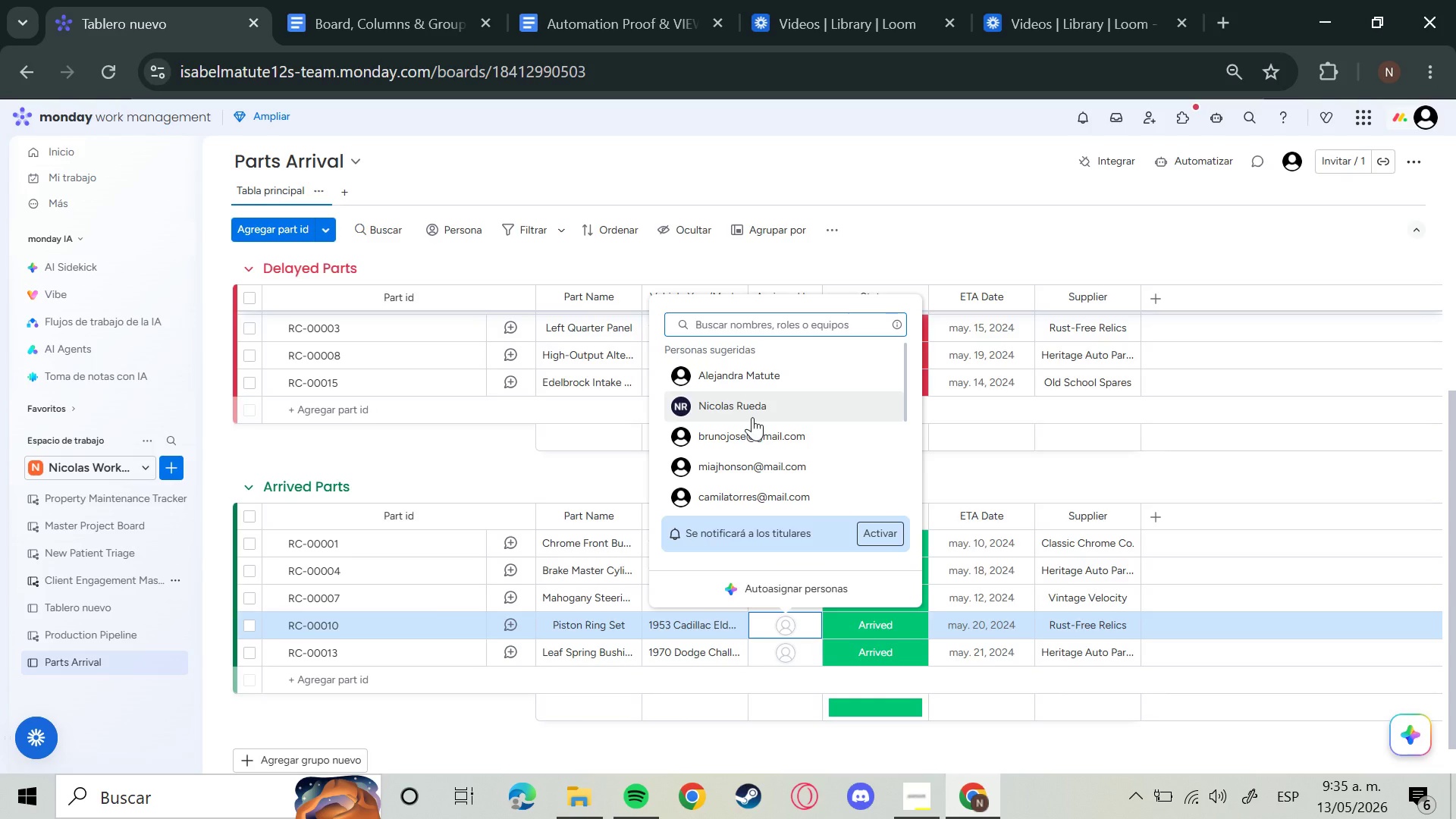 
left_click([752, 417])
 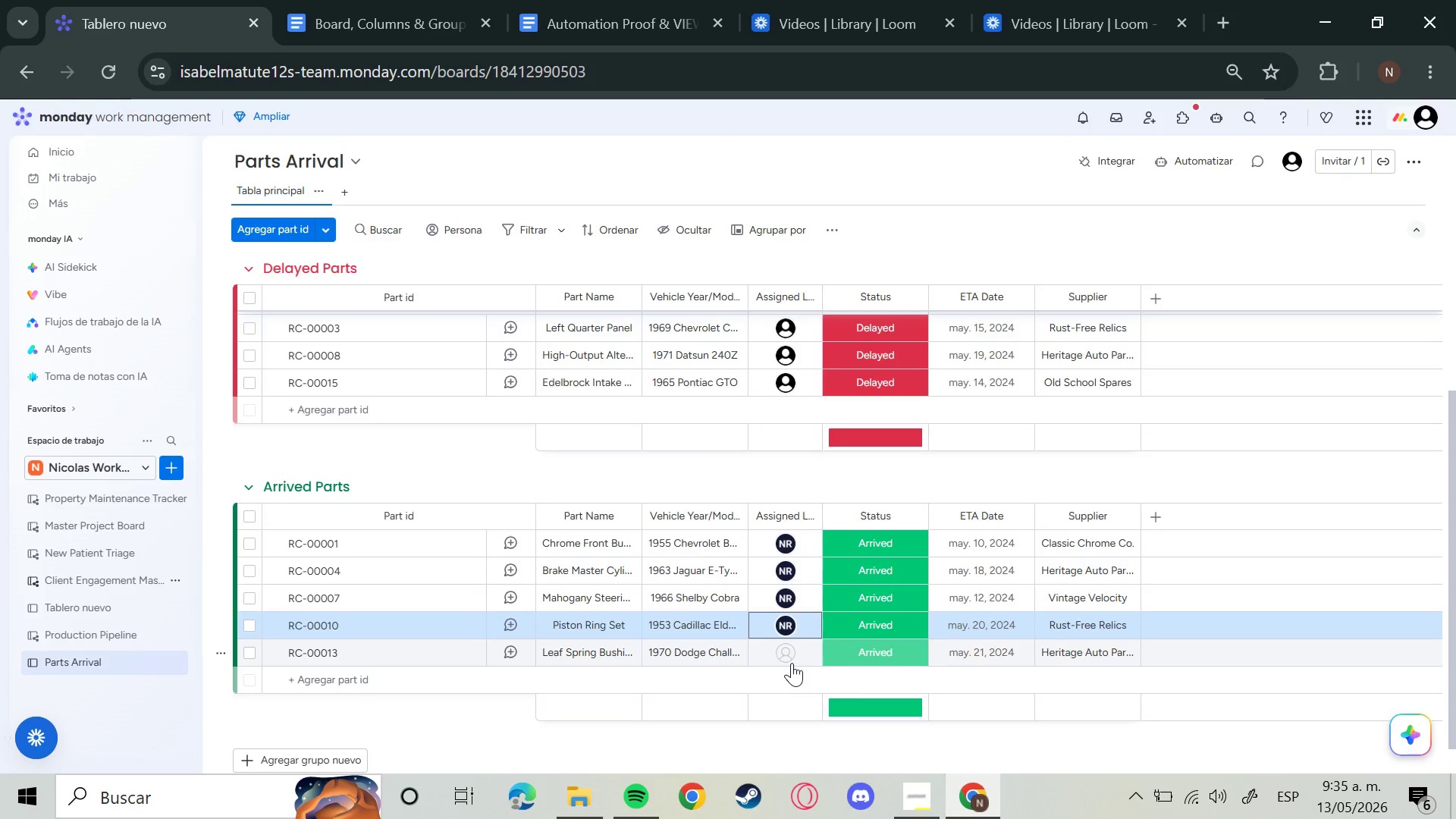 
left_click([789, 657])
 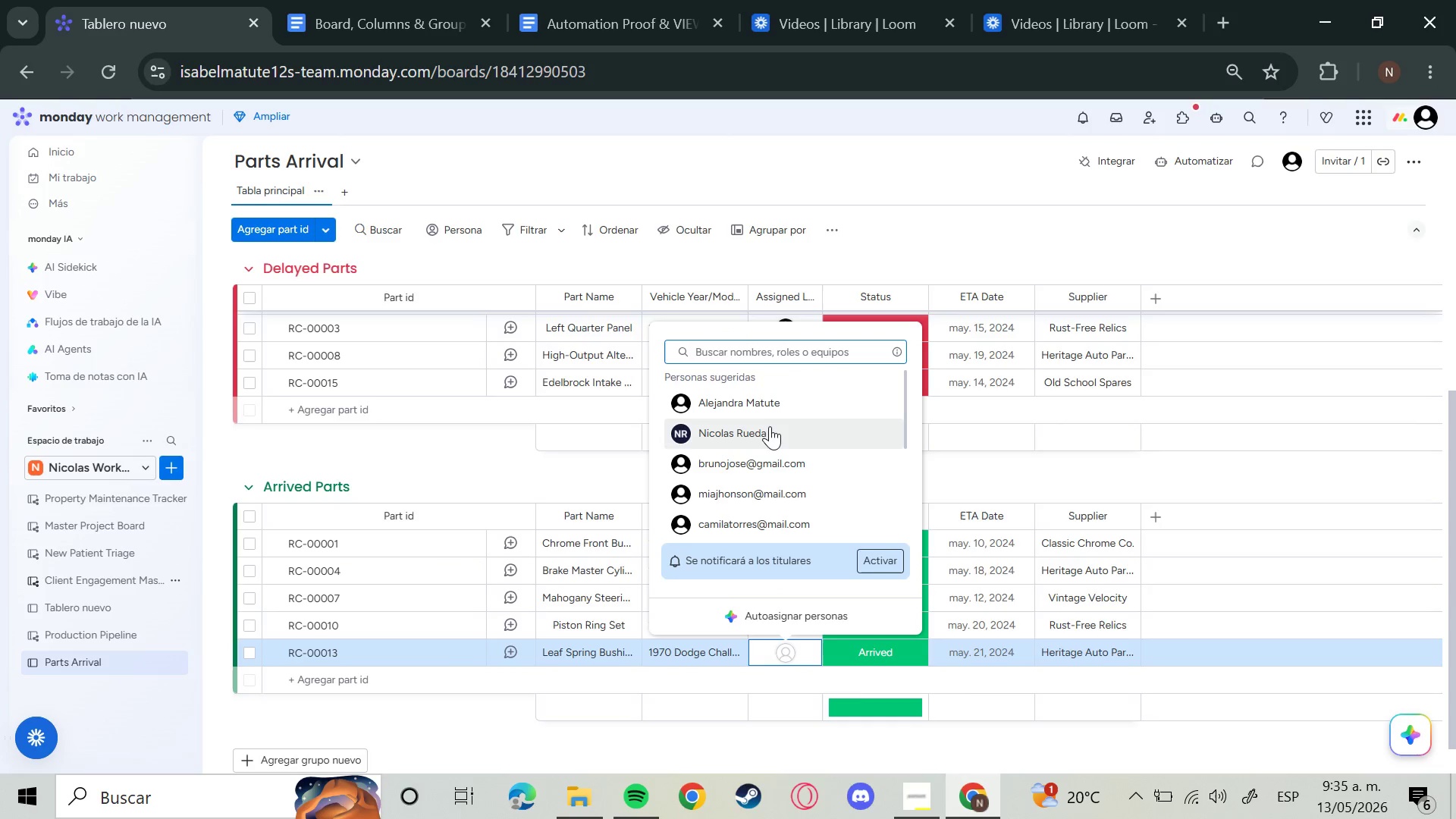 
left_click([767, 427])
 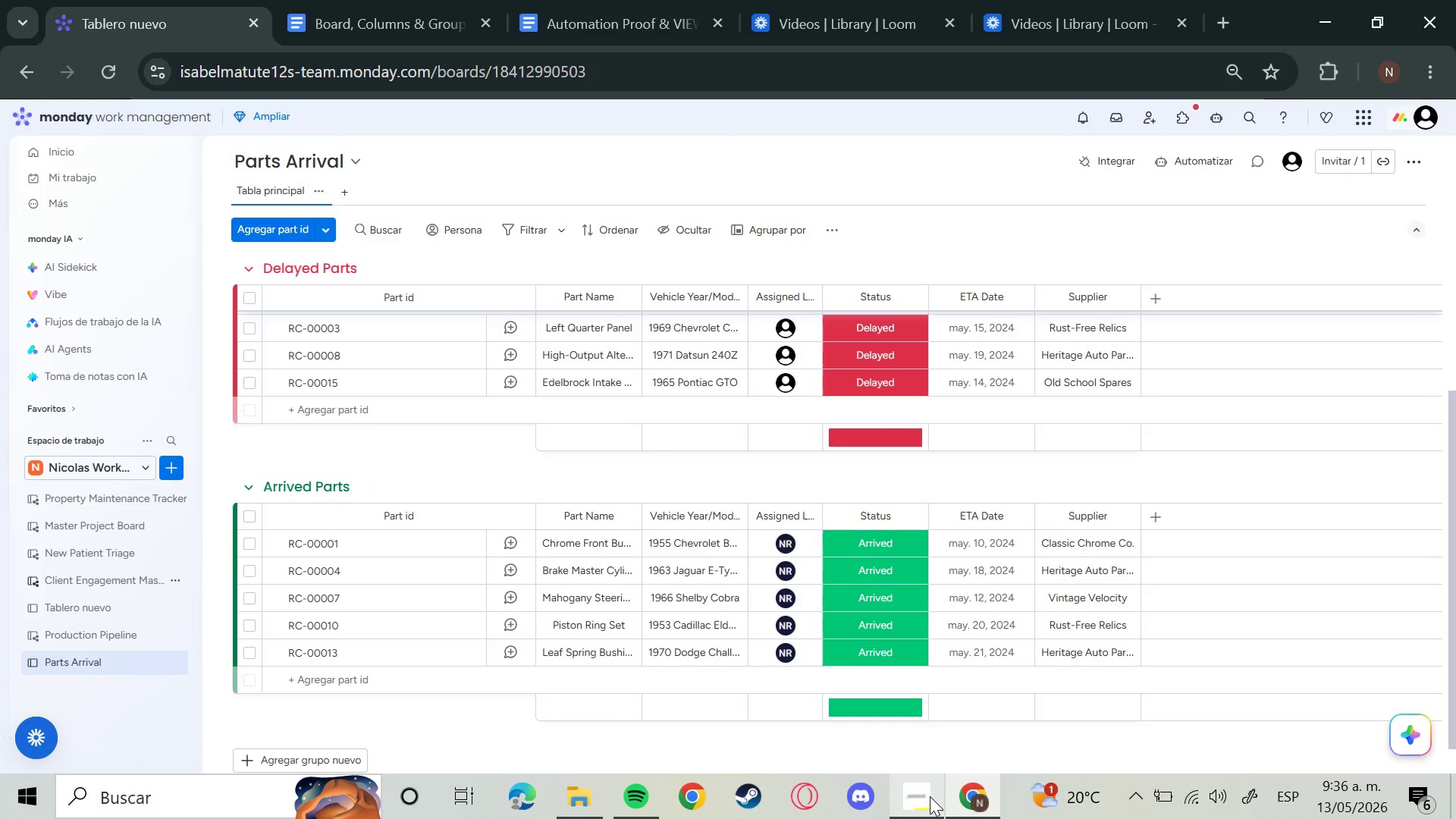 
wait(13.78)
 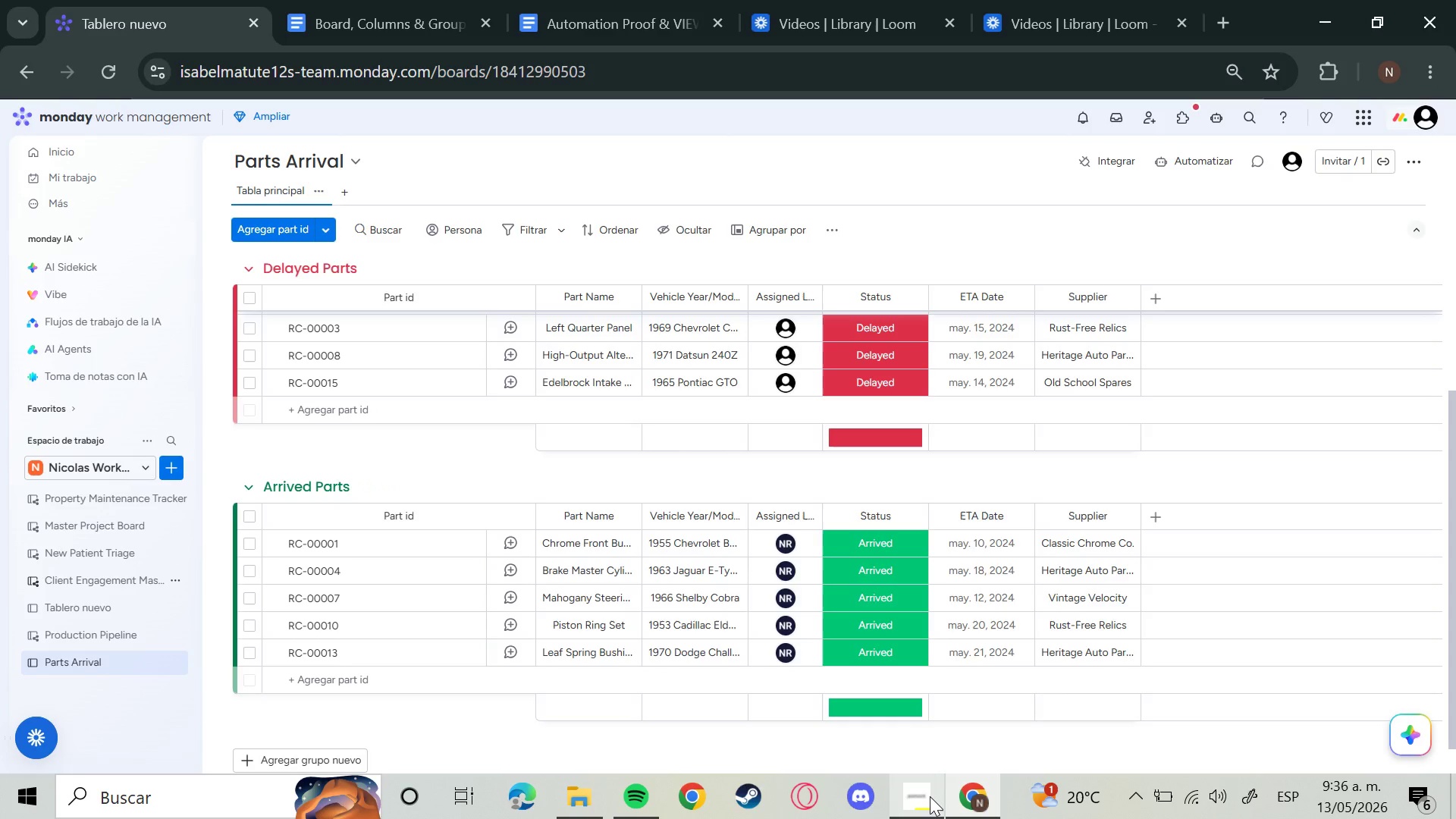 
key(ArrowUp)
 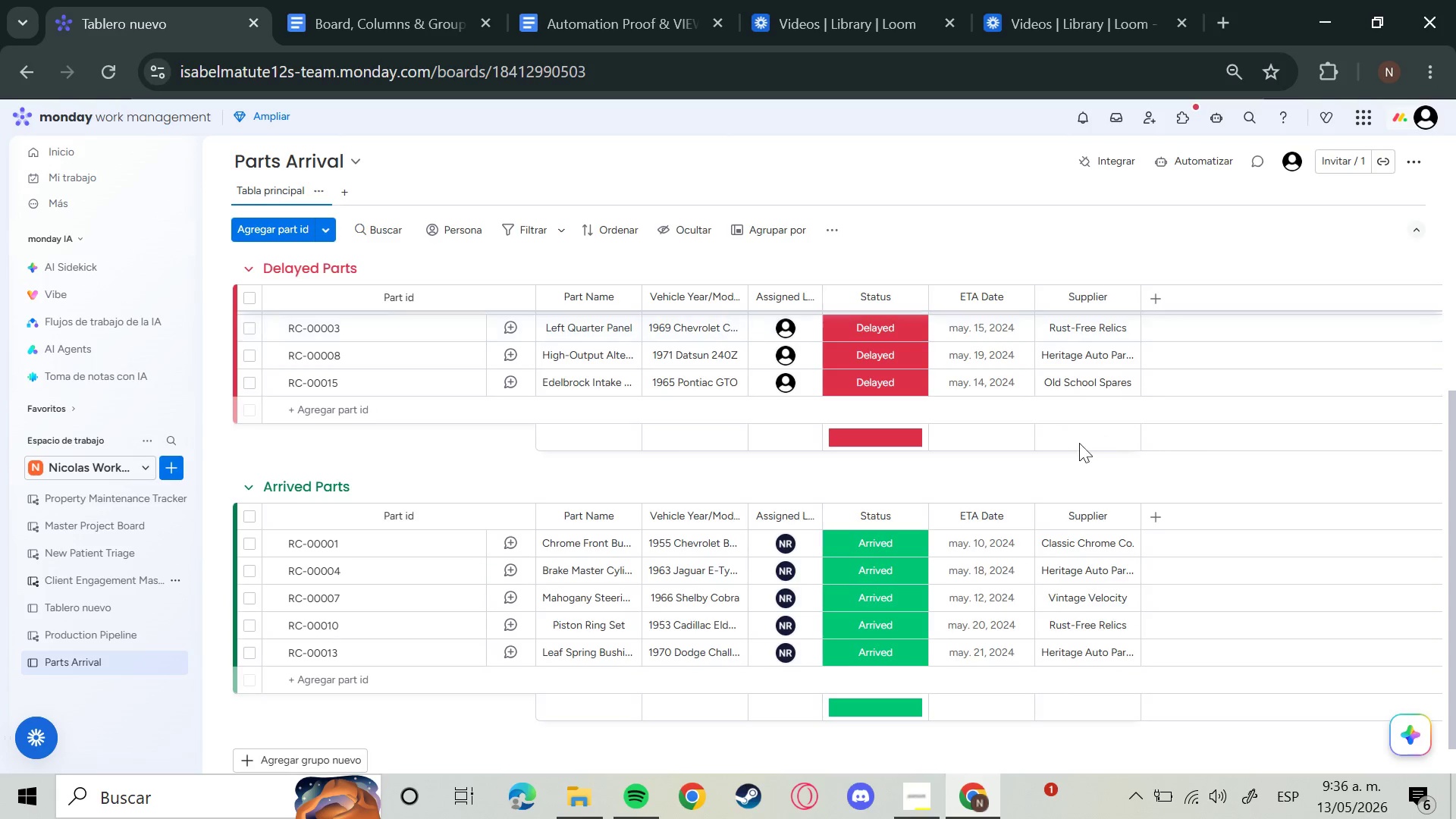 
wait(50.16)
 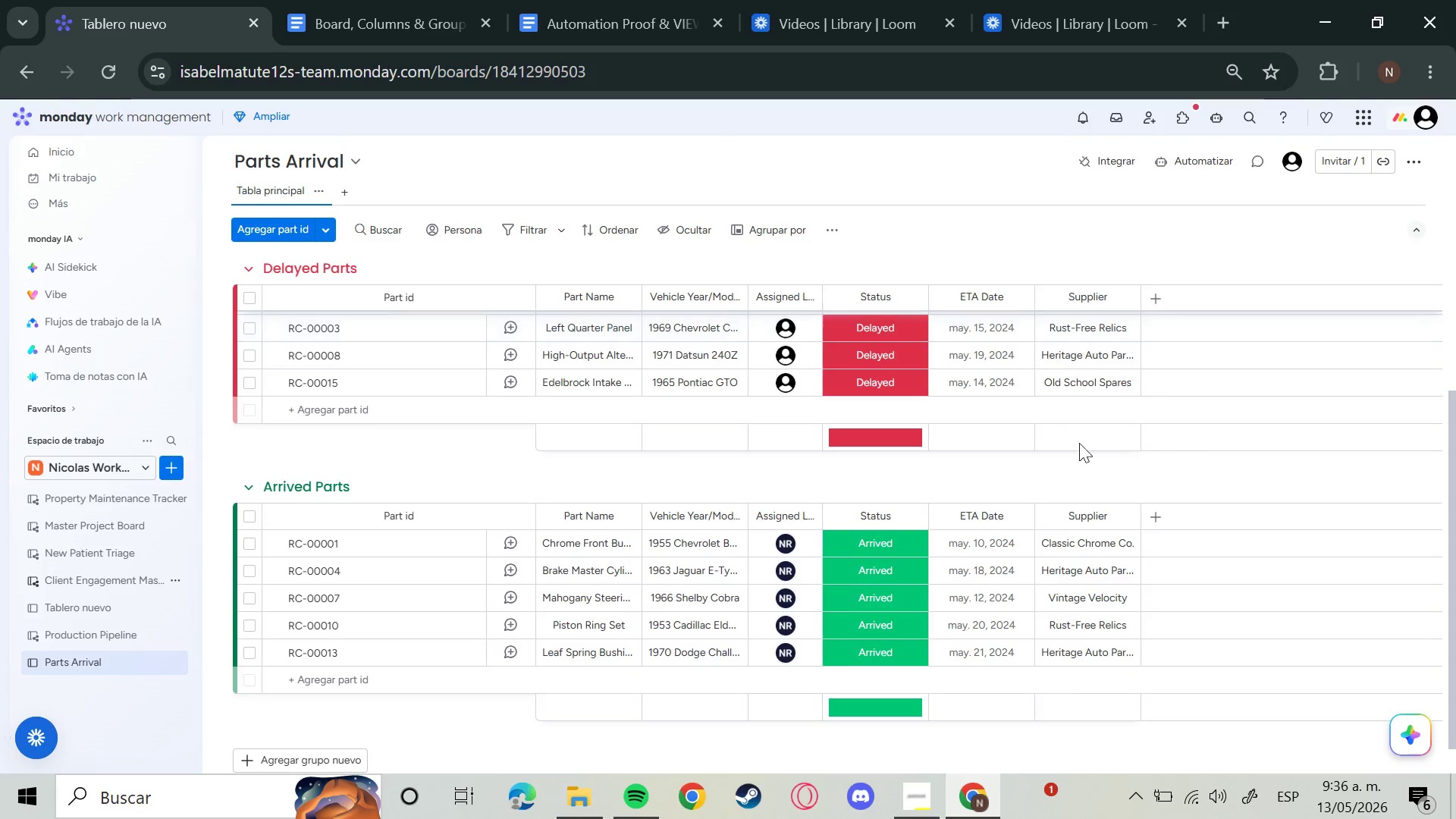 
left_click_drag(start_coordinate=[1015, 266], to_coordinate=[984, 288])
 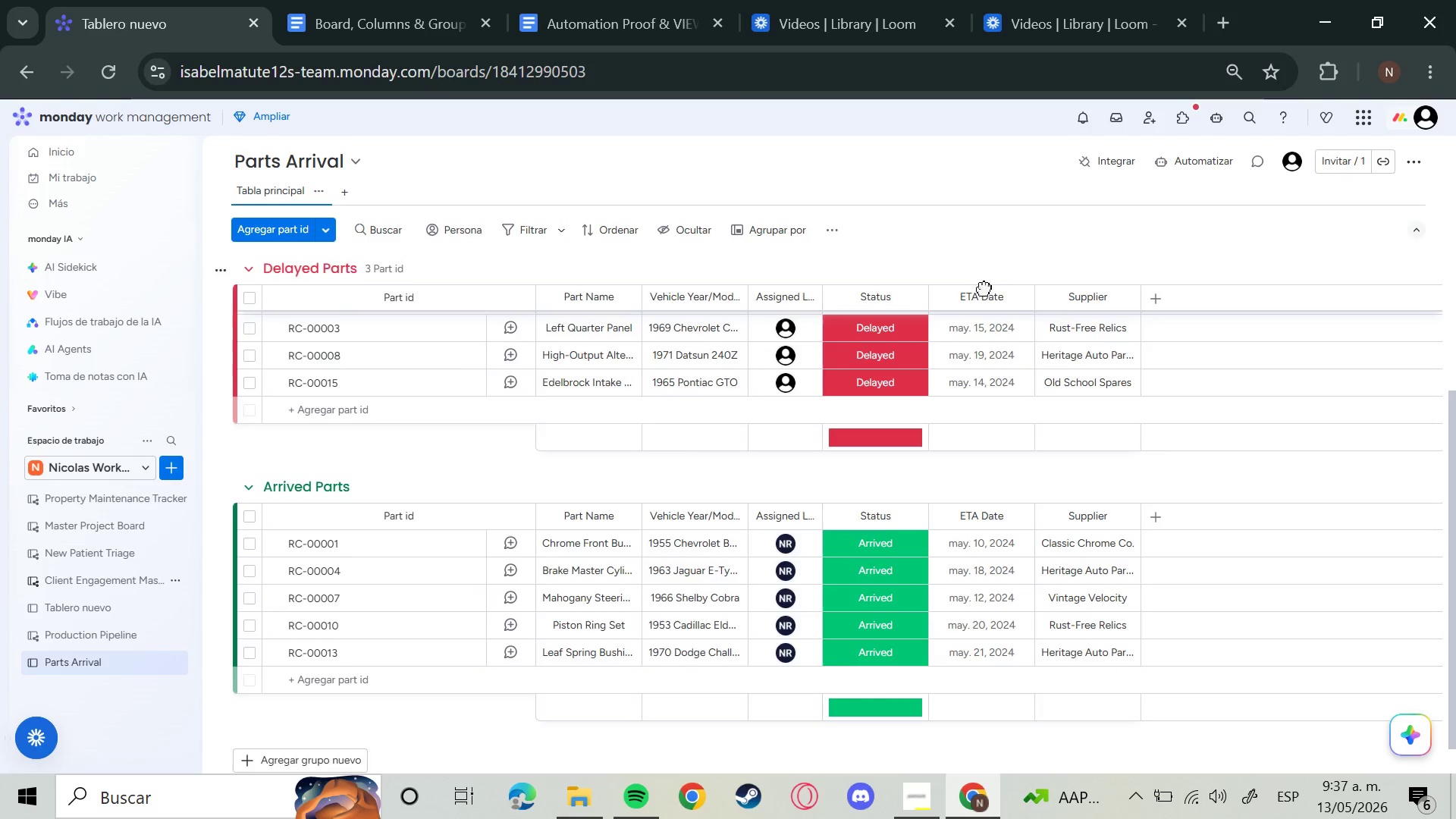 
double_click([984, 288])
 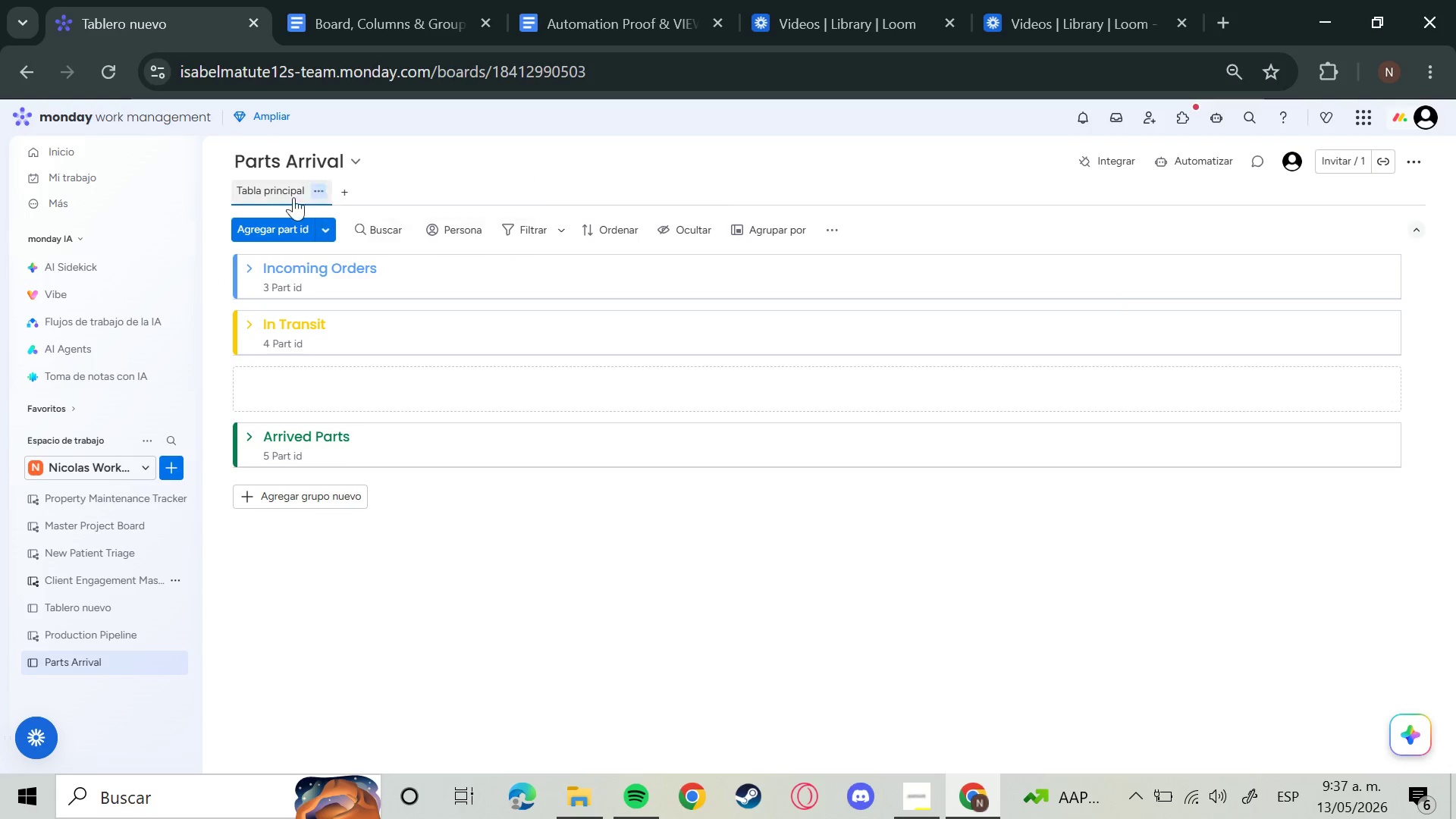 
wait(13.16)
 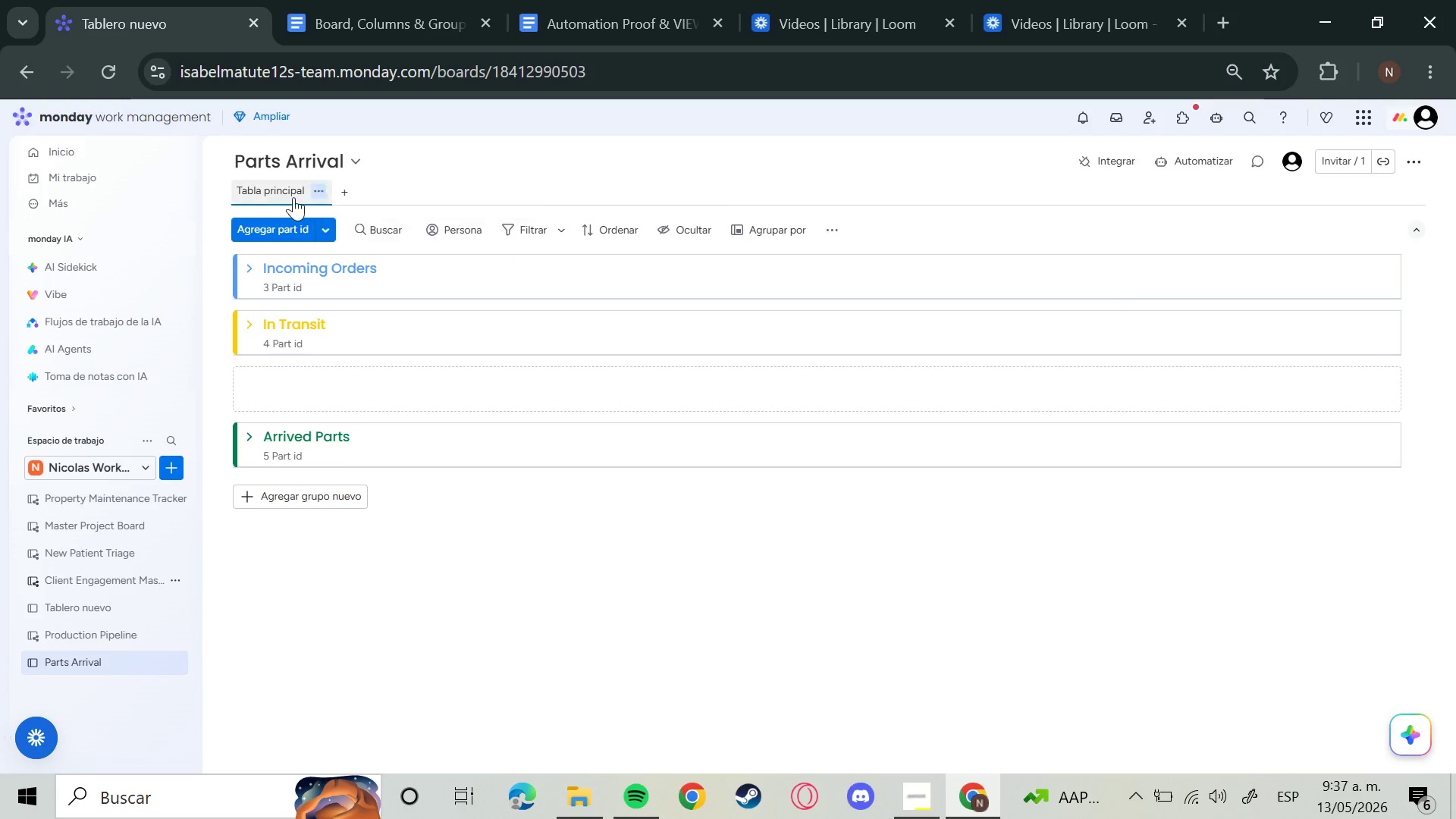 
left_click([17, 78])
 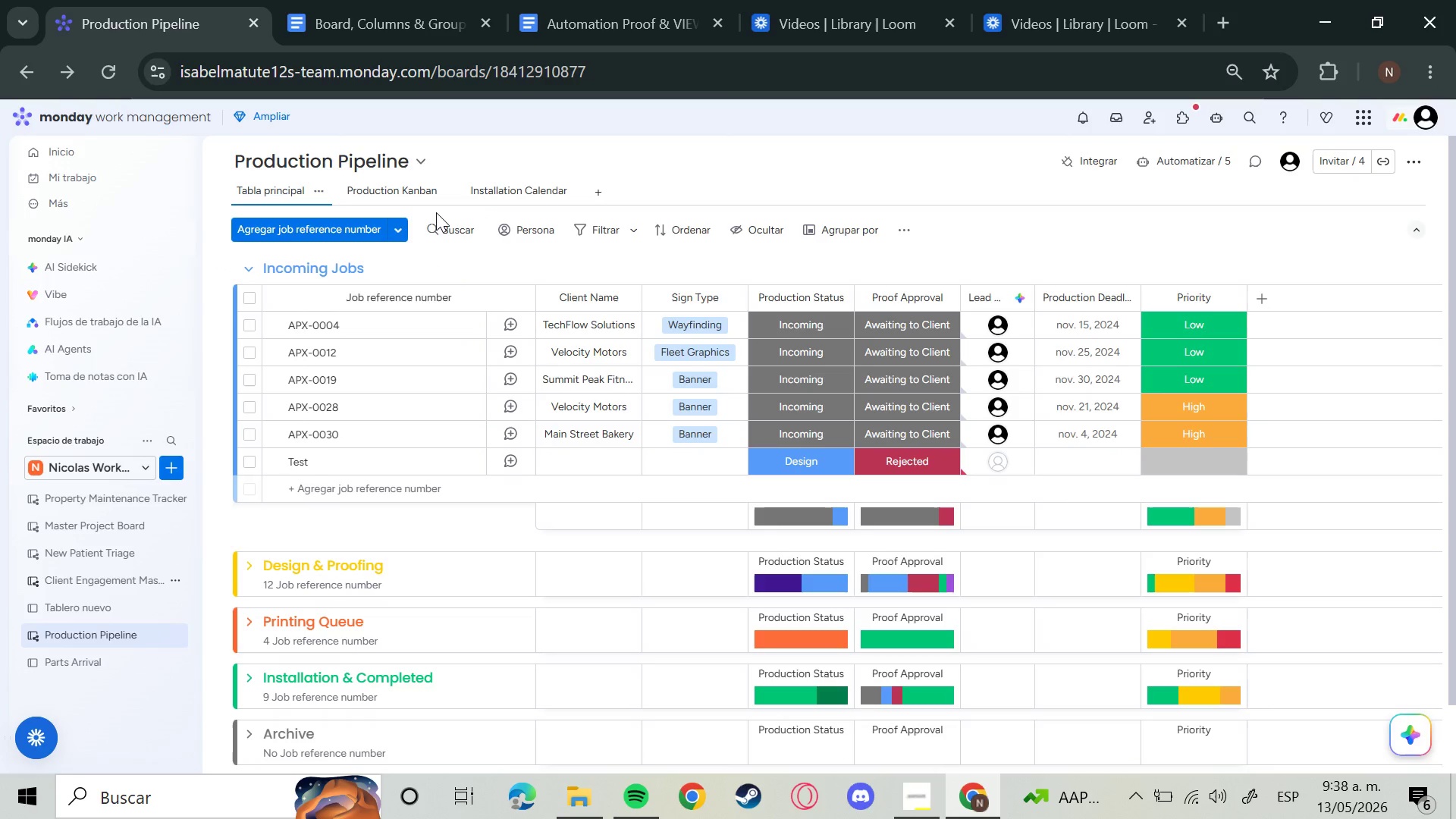 
wait(77.19)
 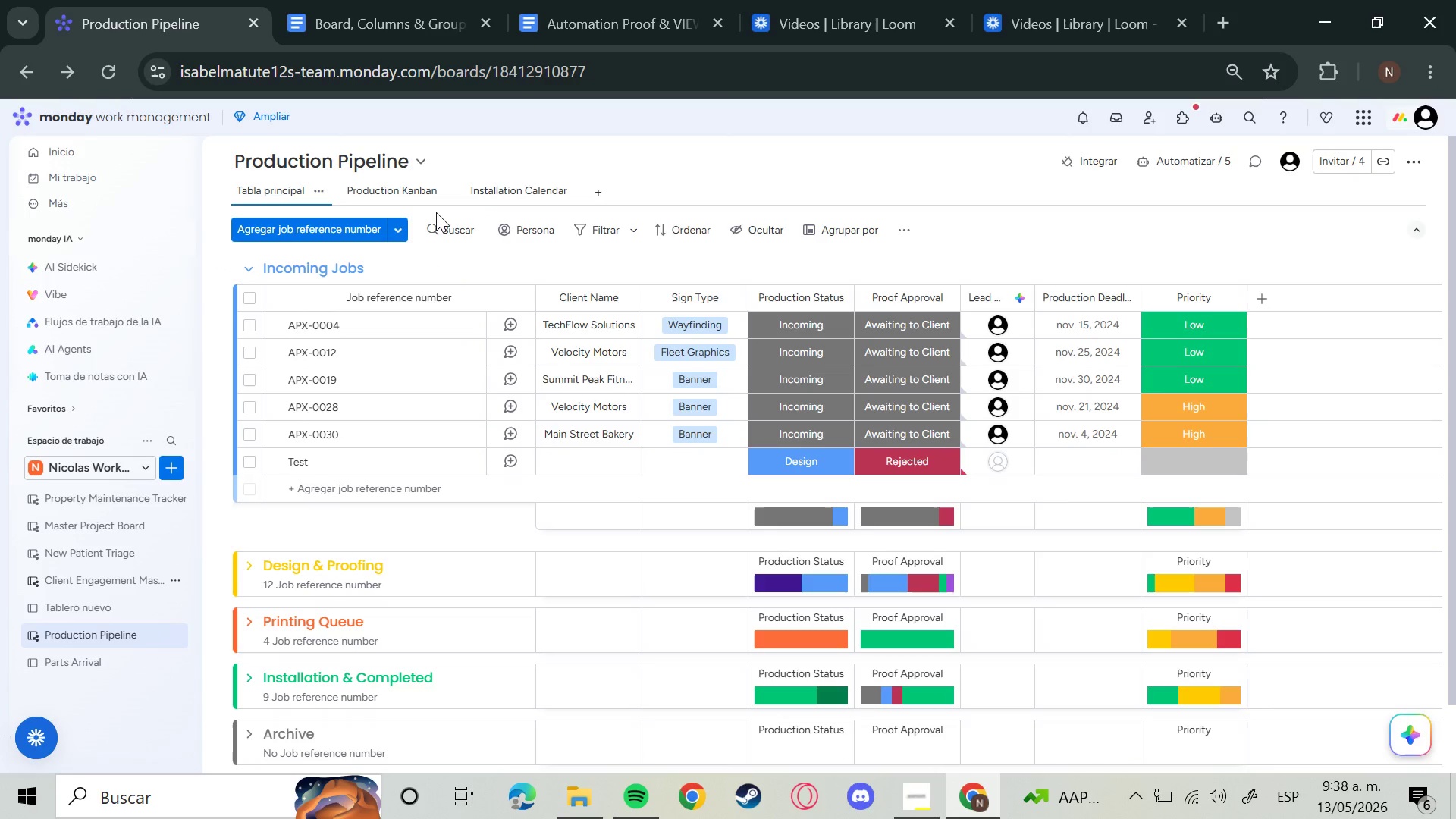 
left_click([91, 663])
 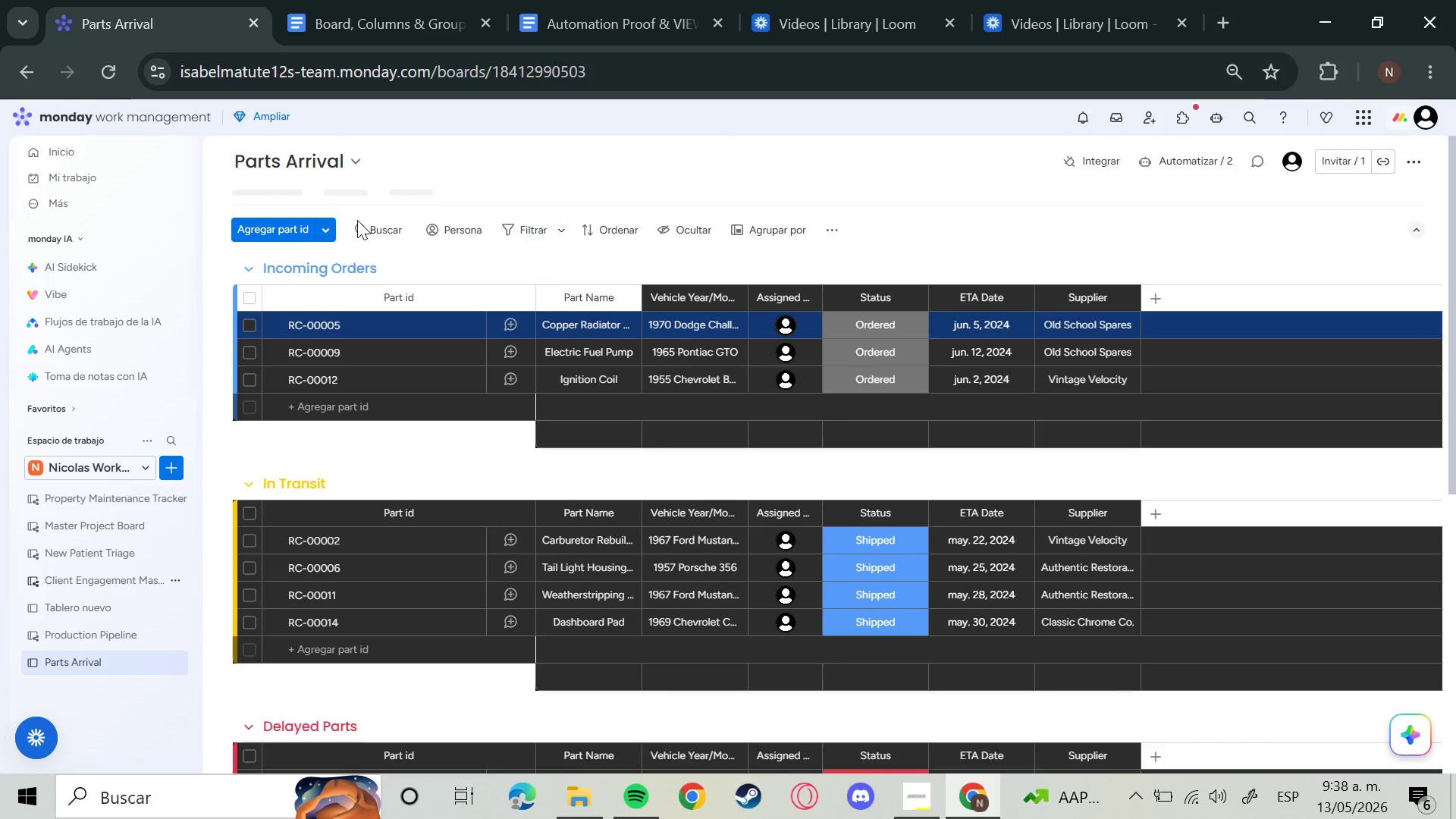 
mouse_move([356, 209])
 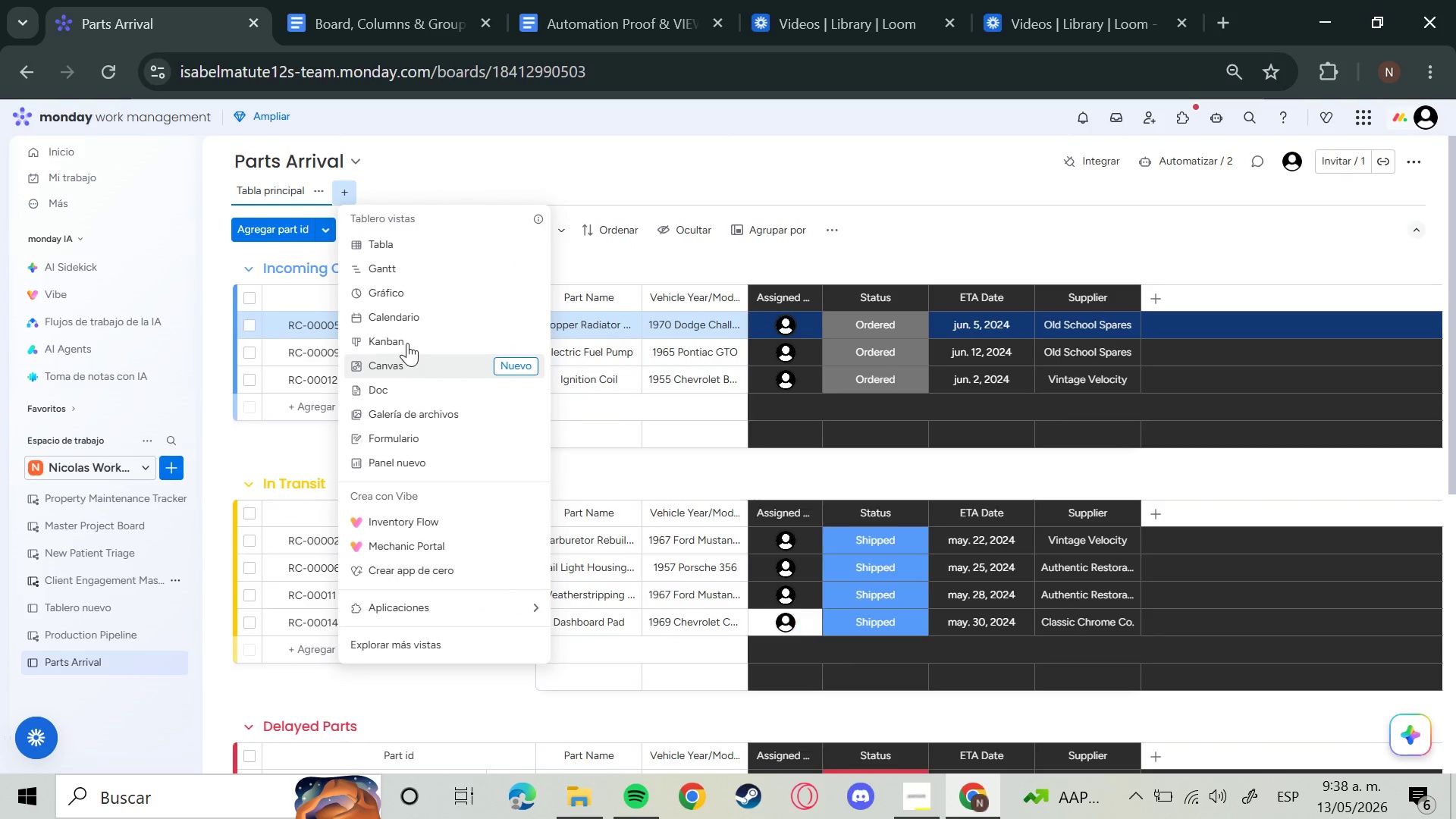 
left_click([407, 343])
 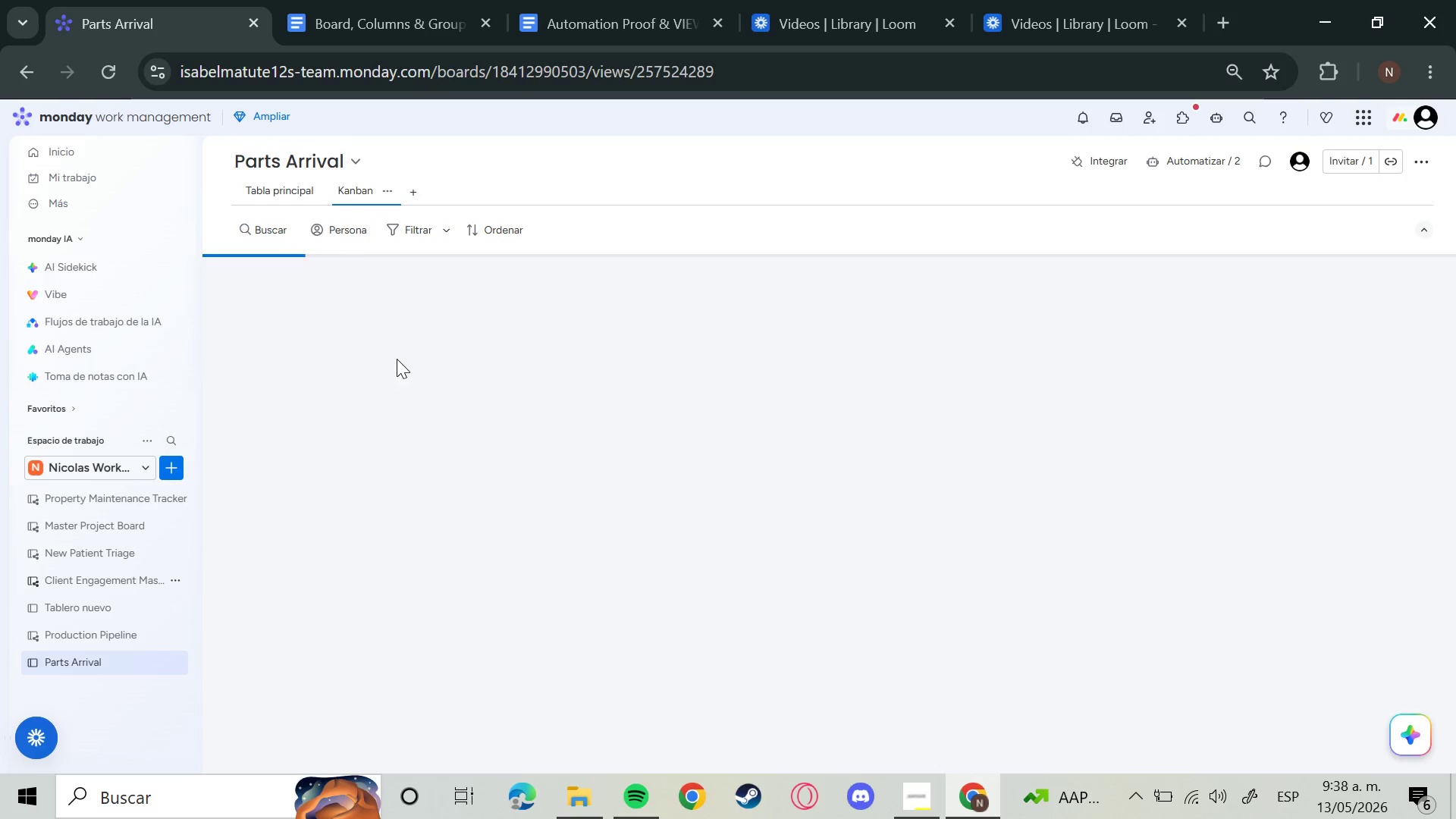 
left_click([381, 184])
 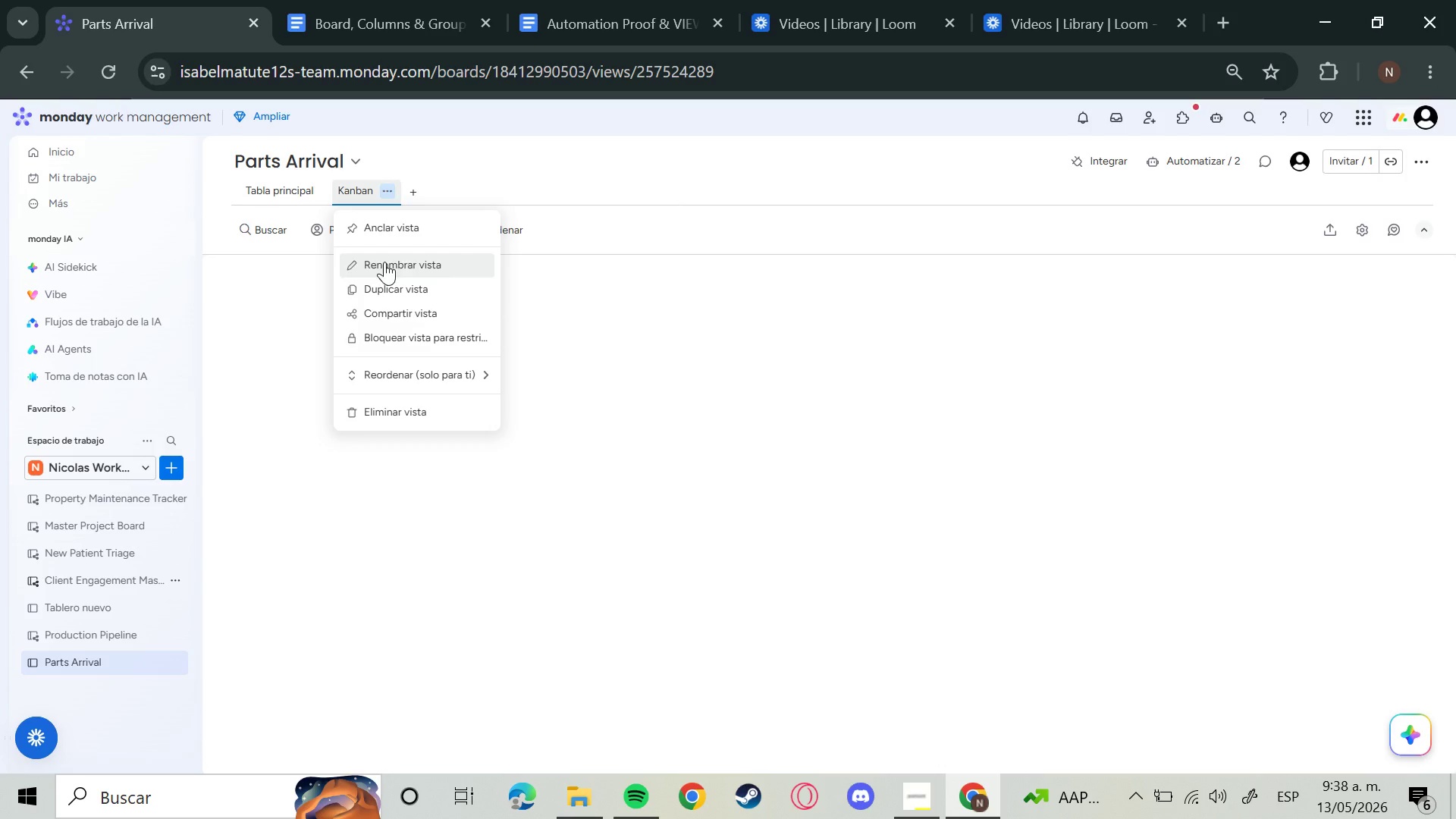 
left_click([384, 262])
 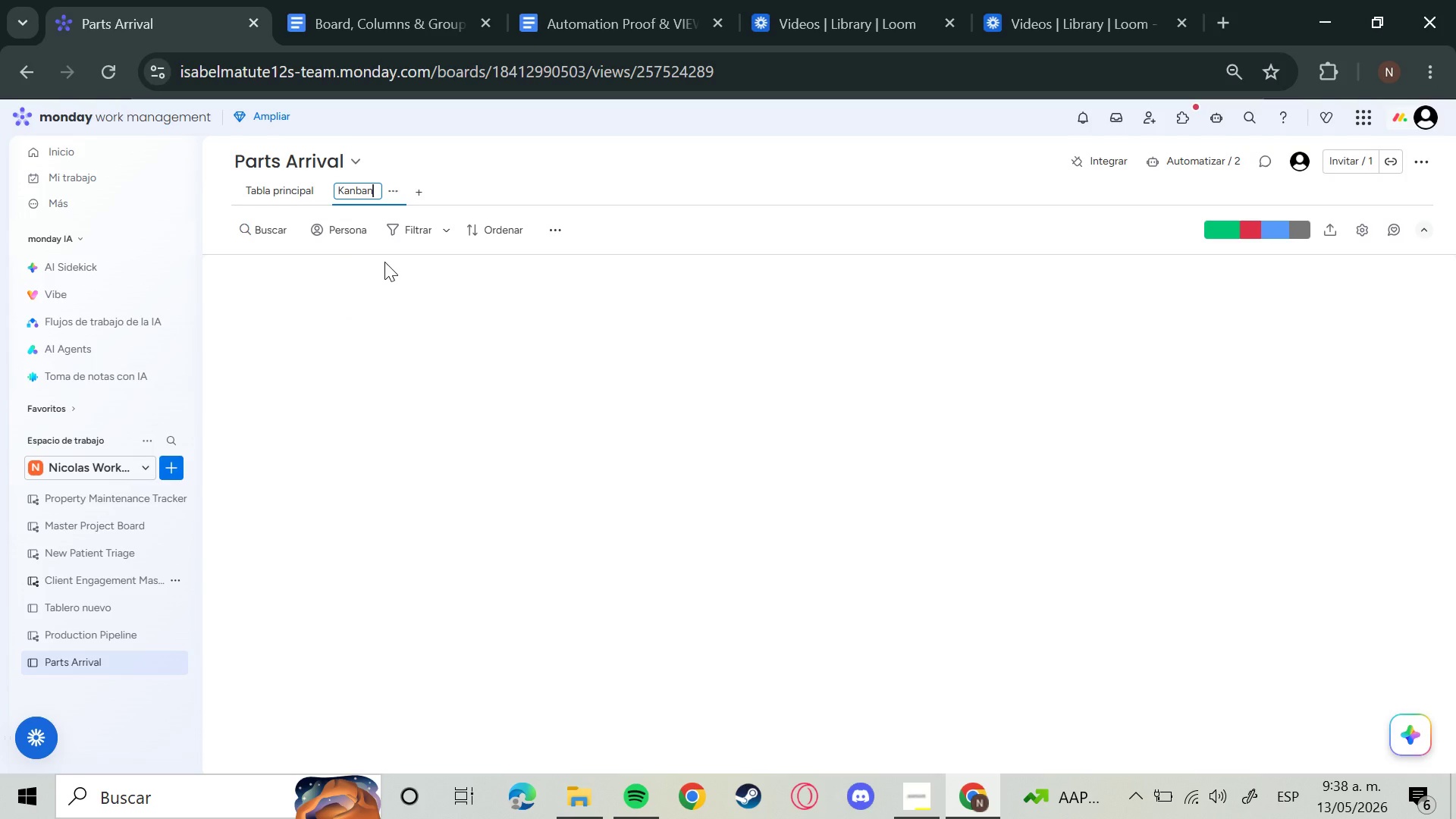 
key(Backspace)
key(Backspace)
key(Backspace)
type(Parts Status Kanban)
 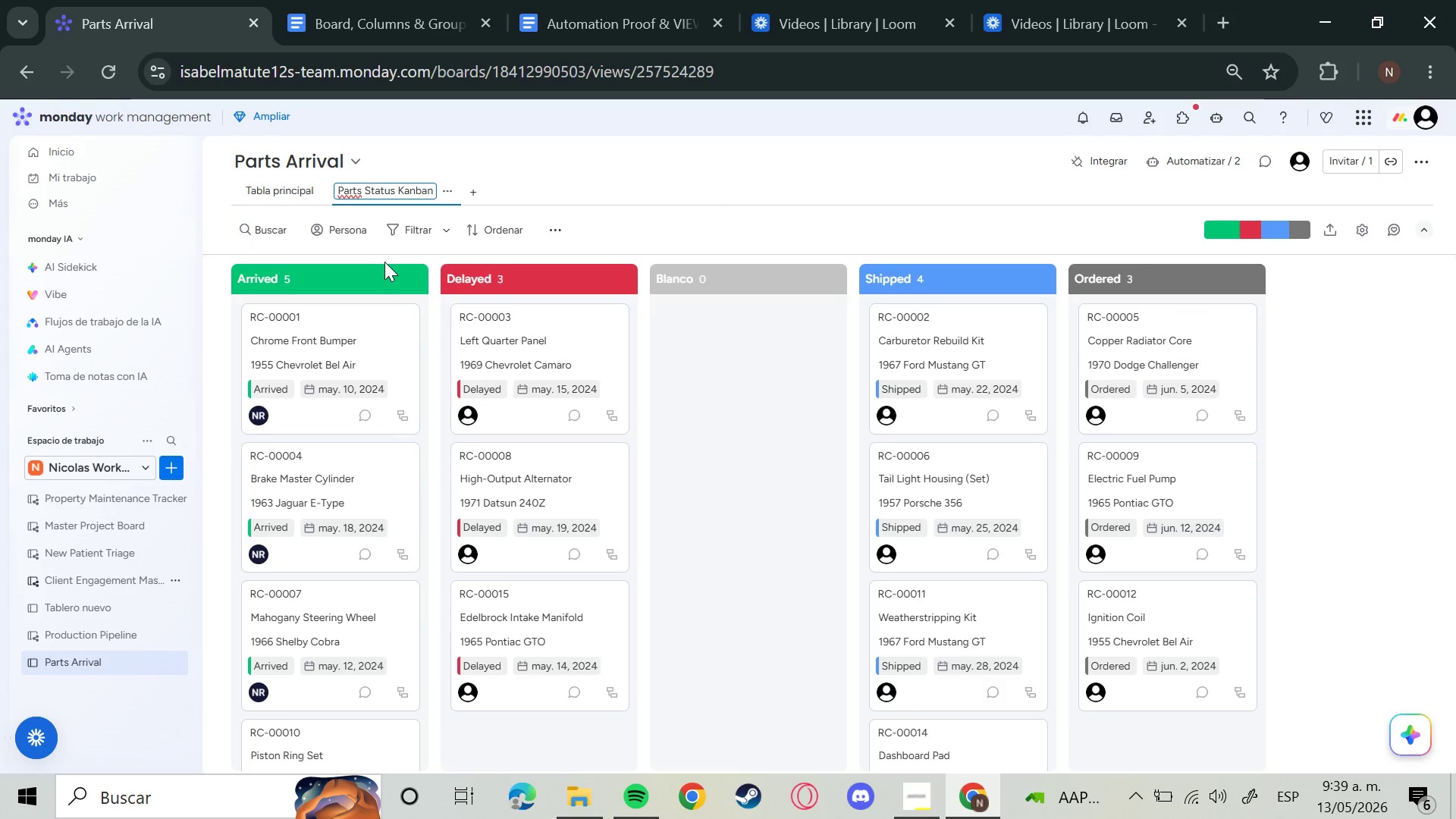 
left_click([908, 202])
 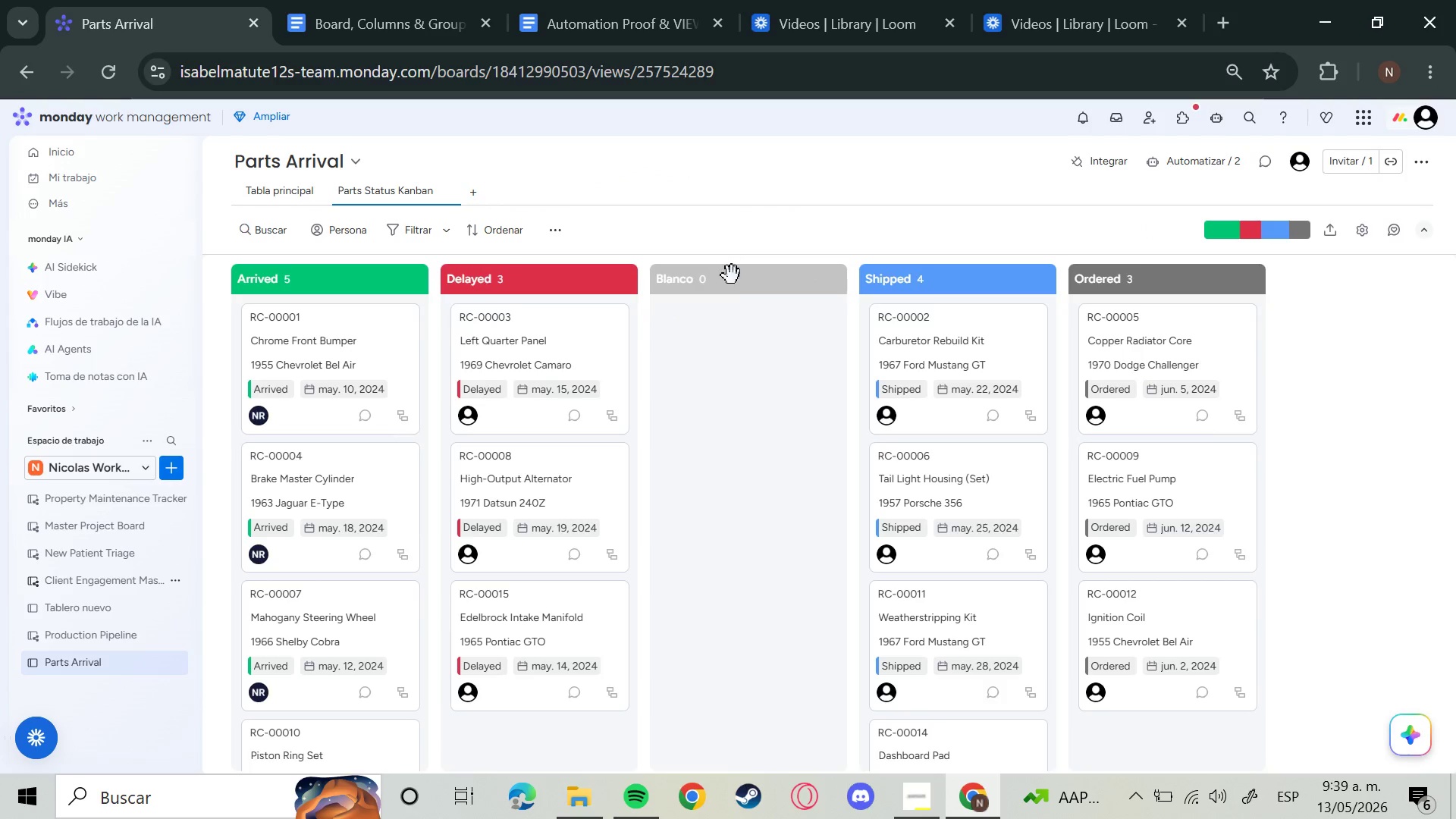 
left_click_drag(start_coordinate=[736, 284], to_coordinate=[1247, 273])
 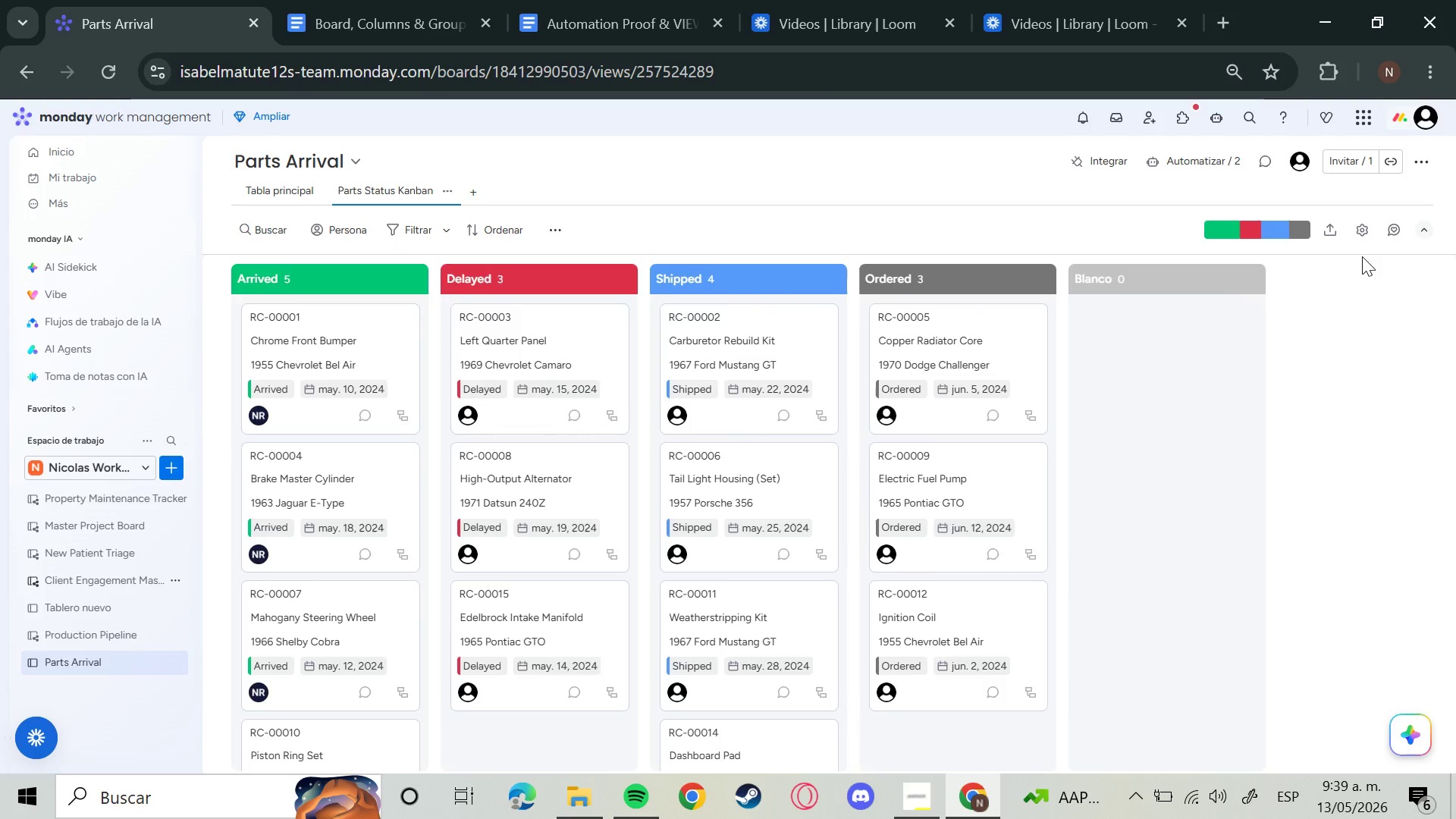 
wait(17.84)
 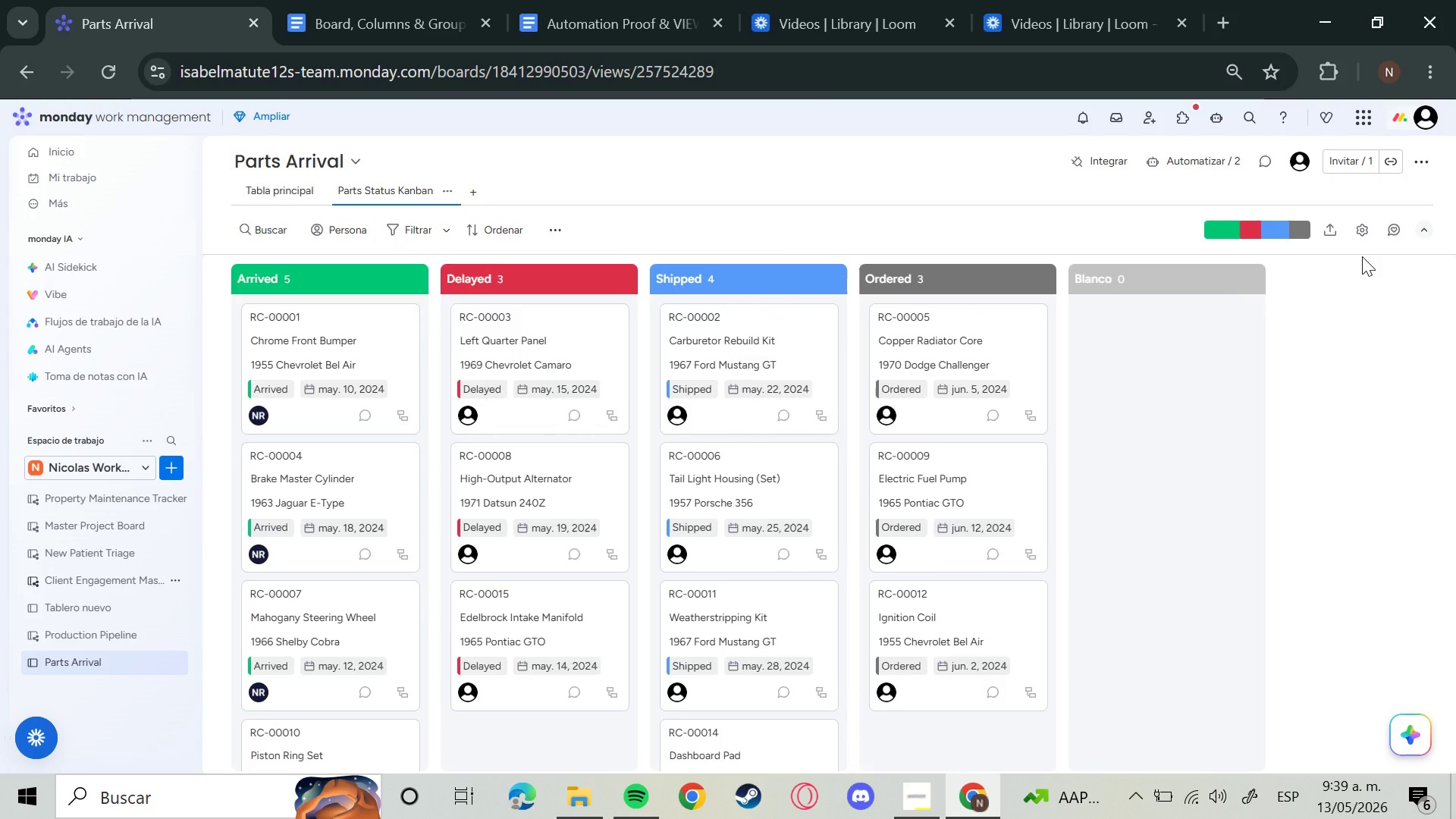 
left_click([1370, 219])
 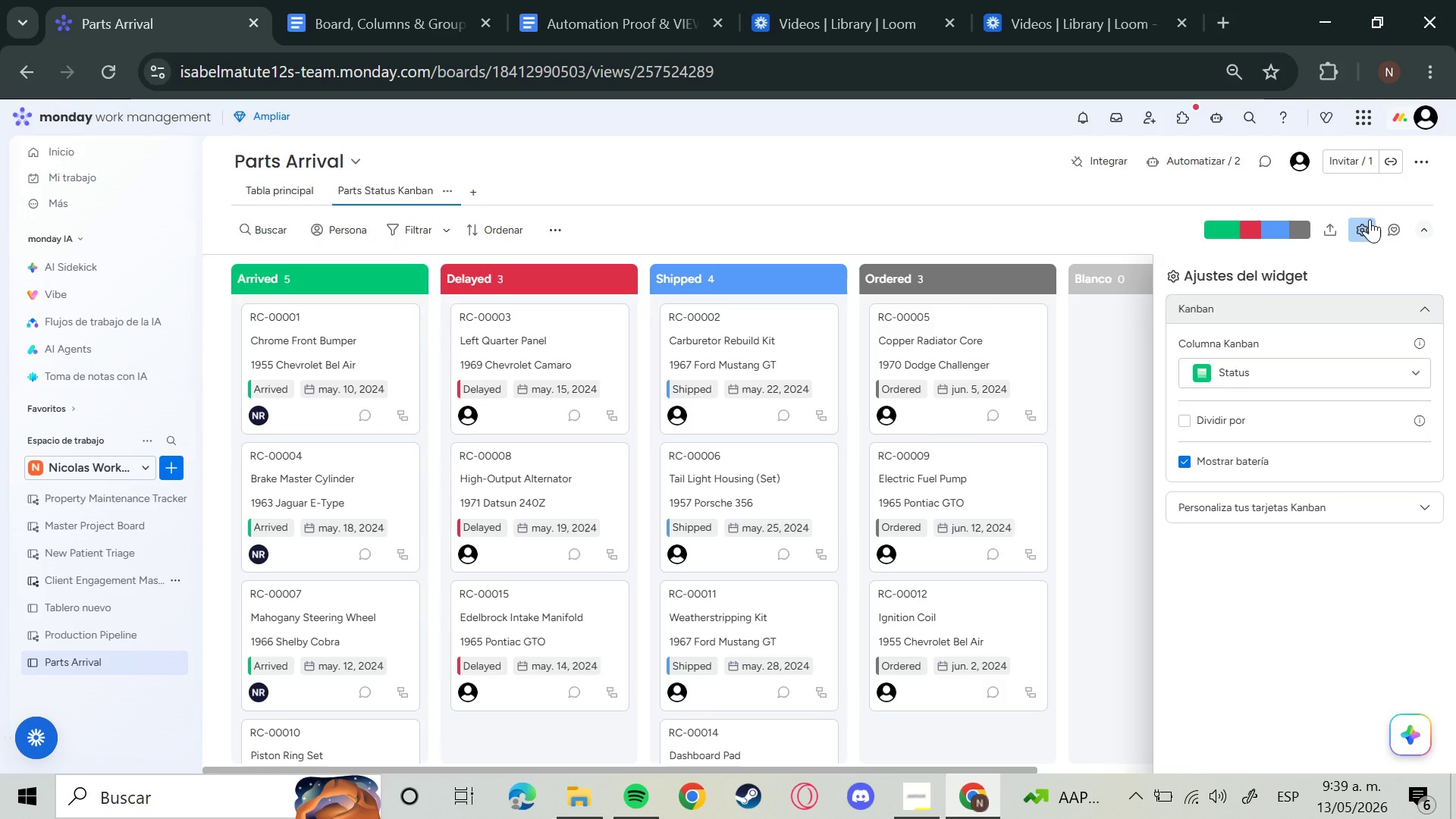 
wait(15.84)
 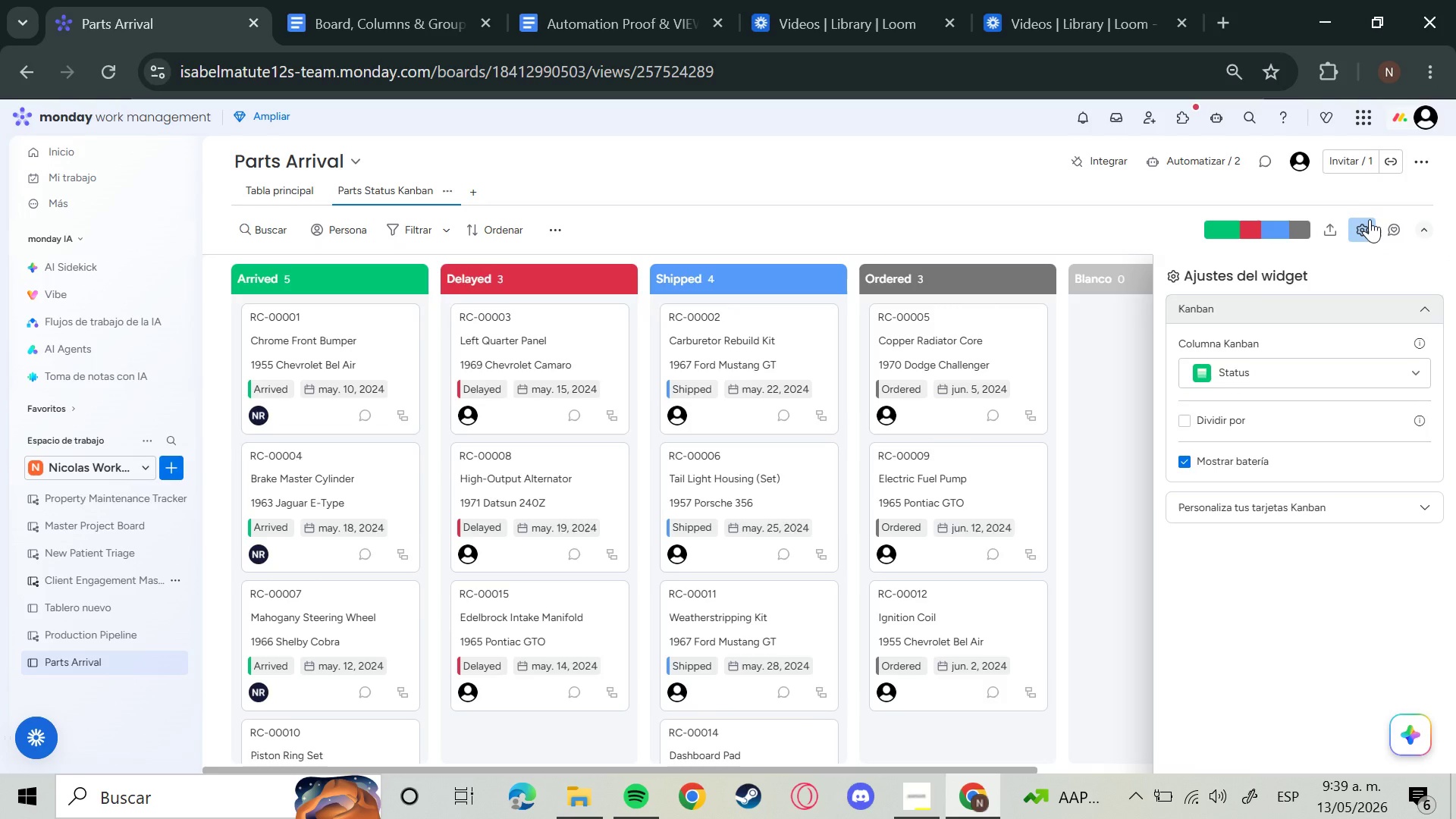 
left_click([1359, 237])
 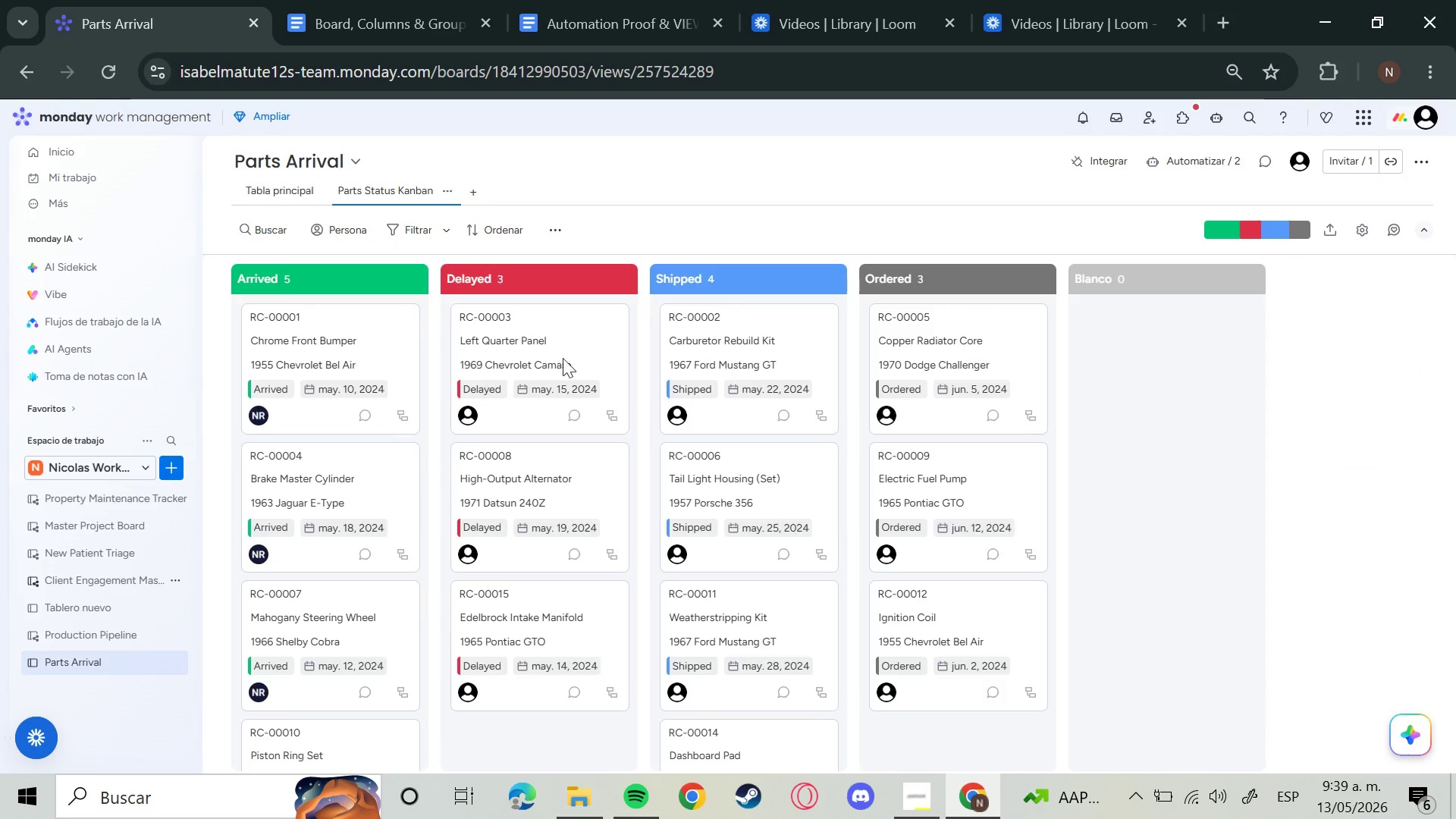 
left_click([278, 178])
 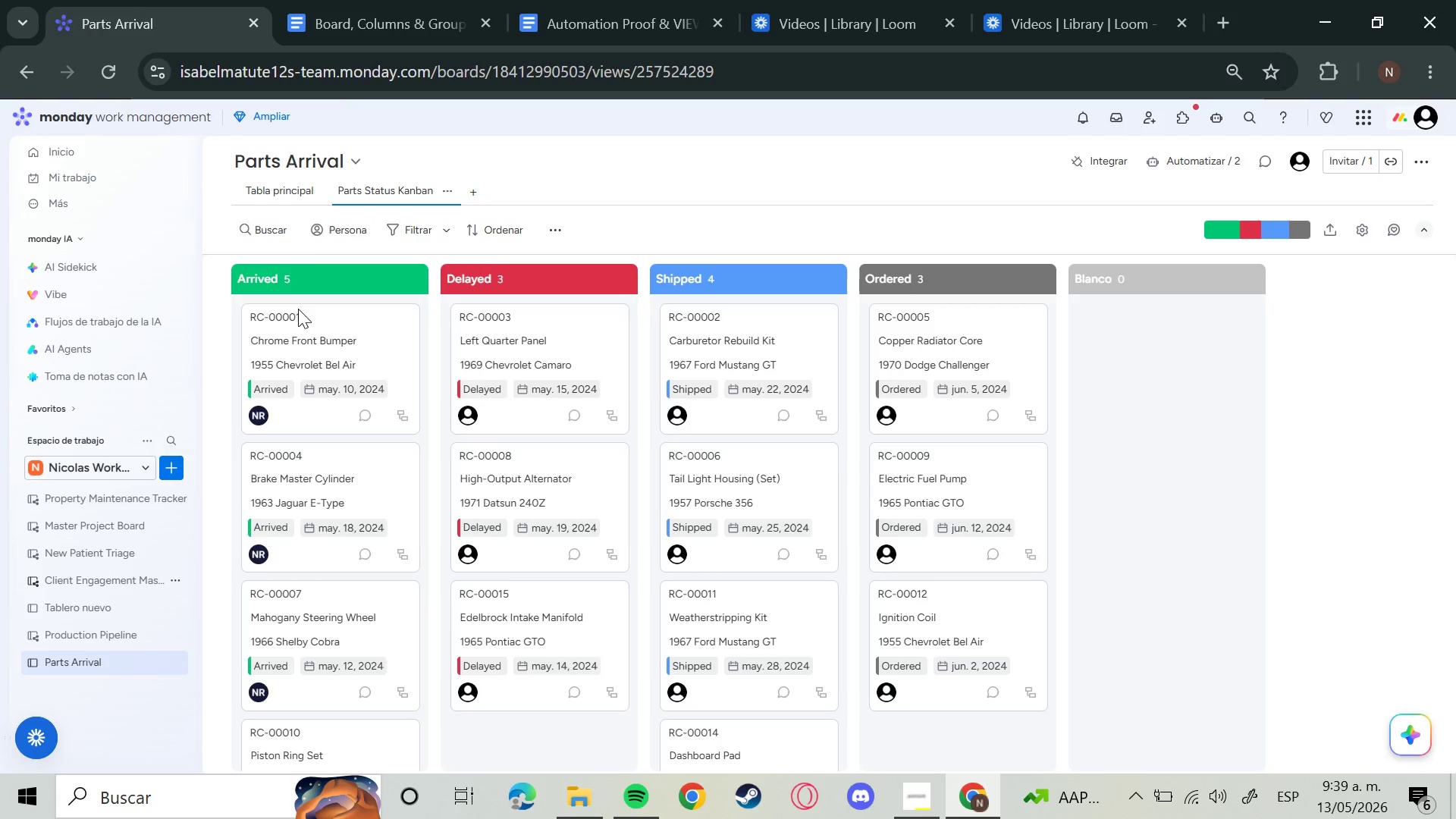 
mouse_move([588, 334])
 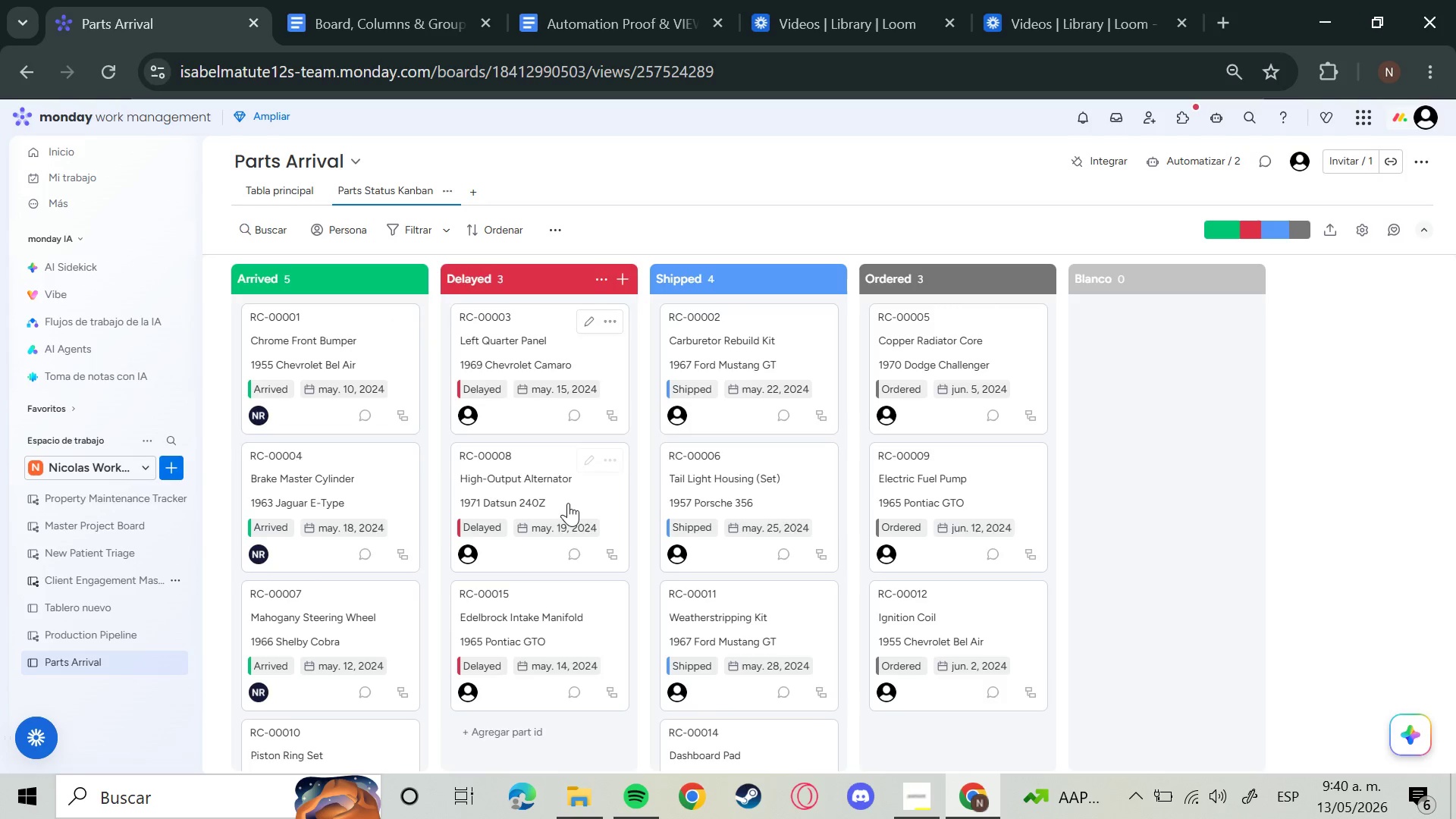 
mouse_move([553, 497])
 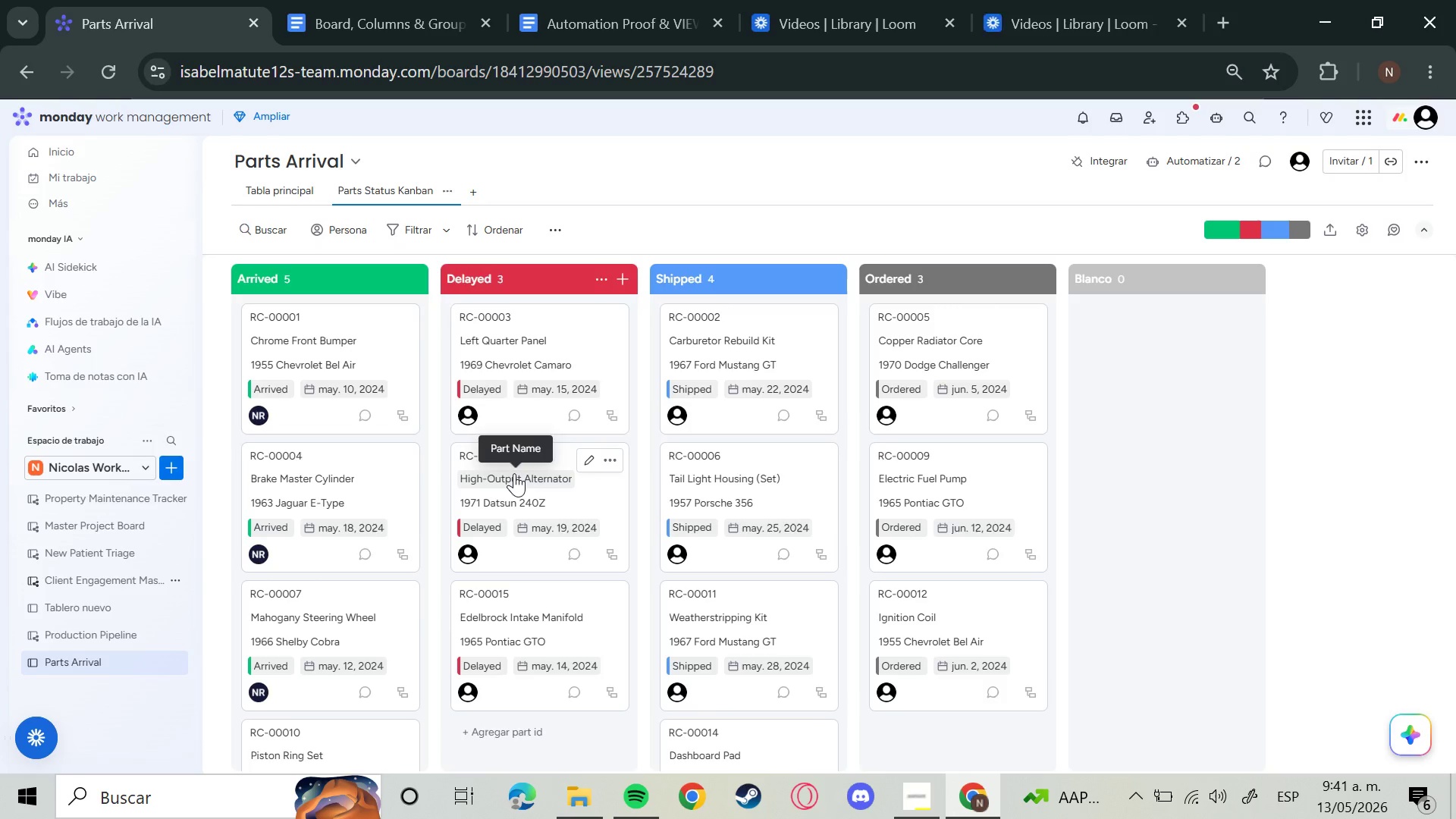 
wait(78.25)
 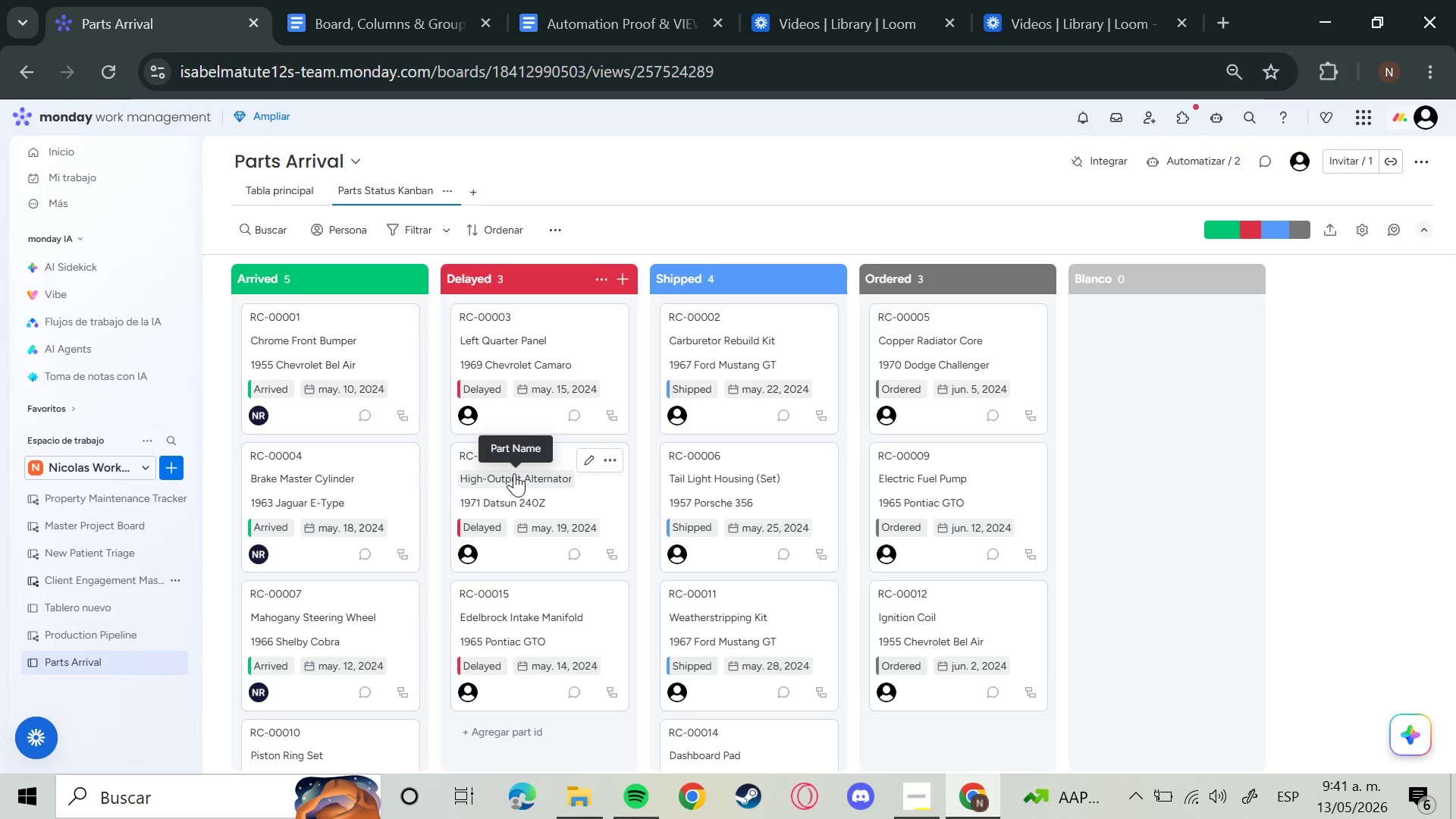 
left_click([256, 192])
 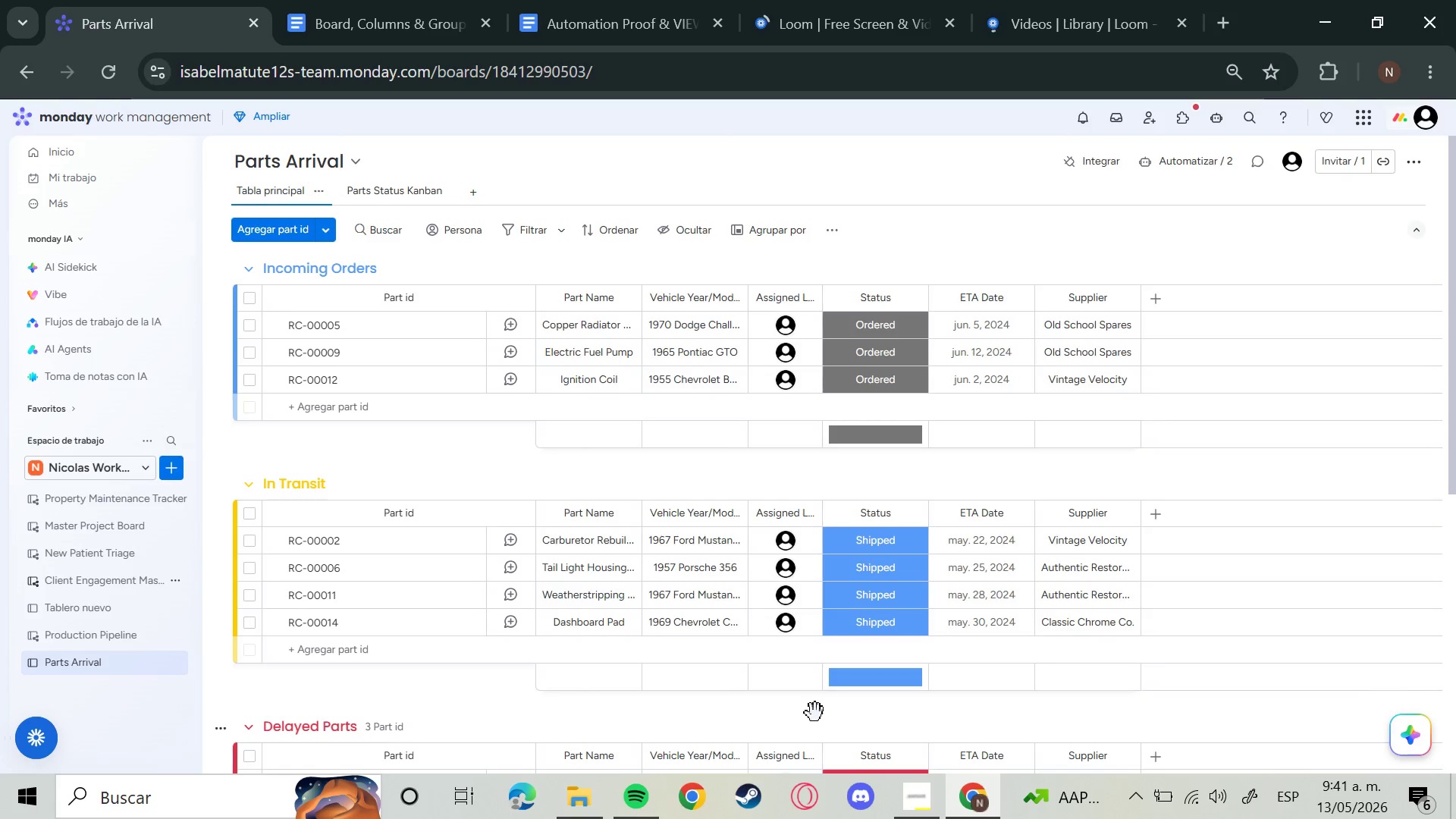 
wait(38.86)
 